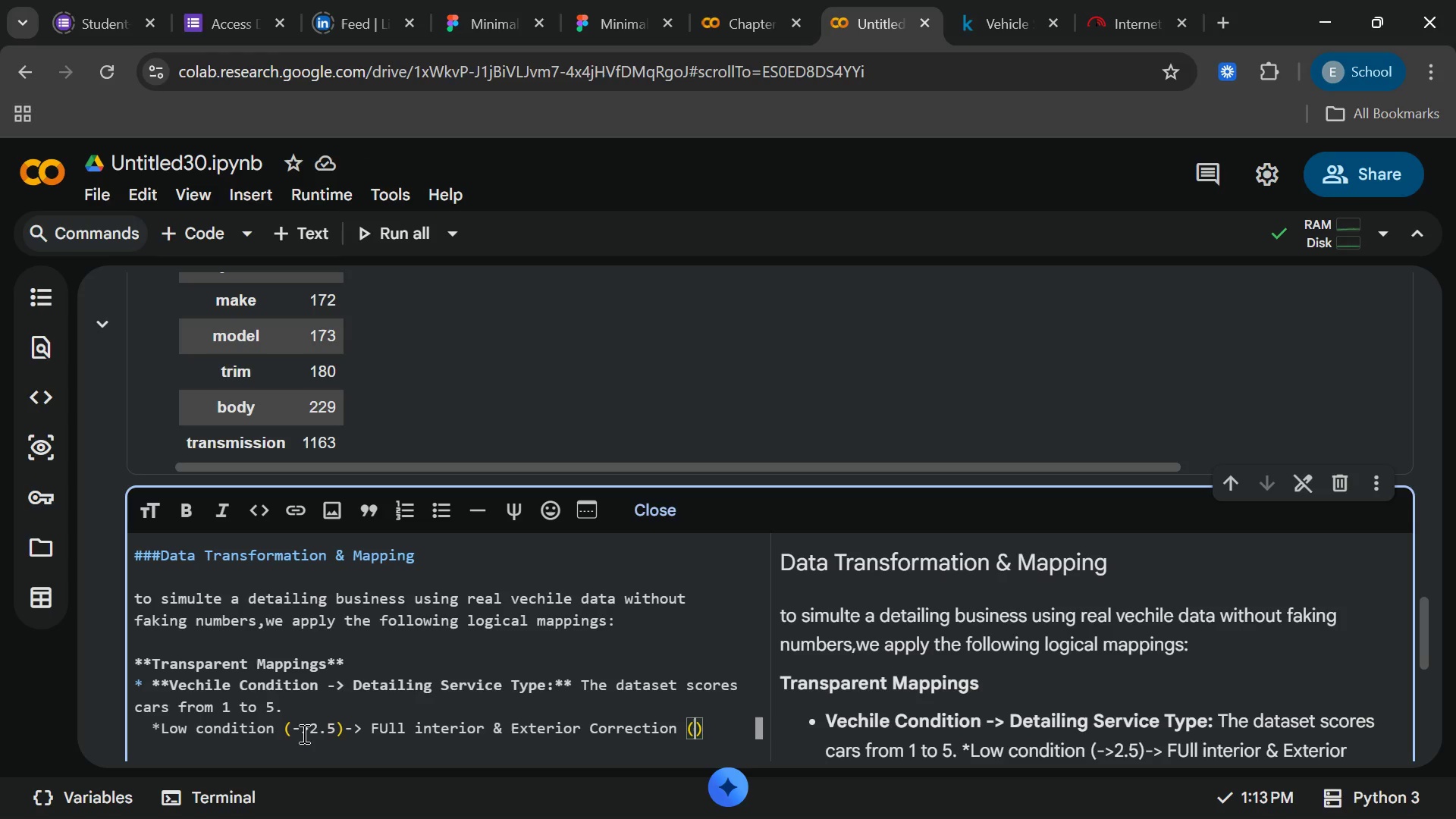 
key(ArrowLeft)
 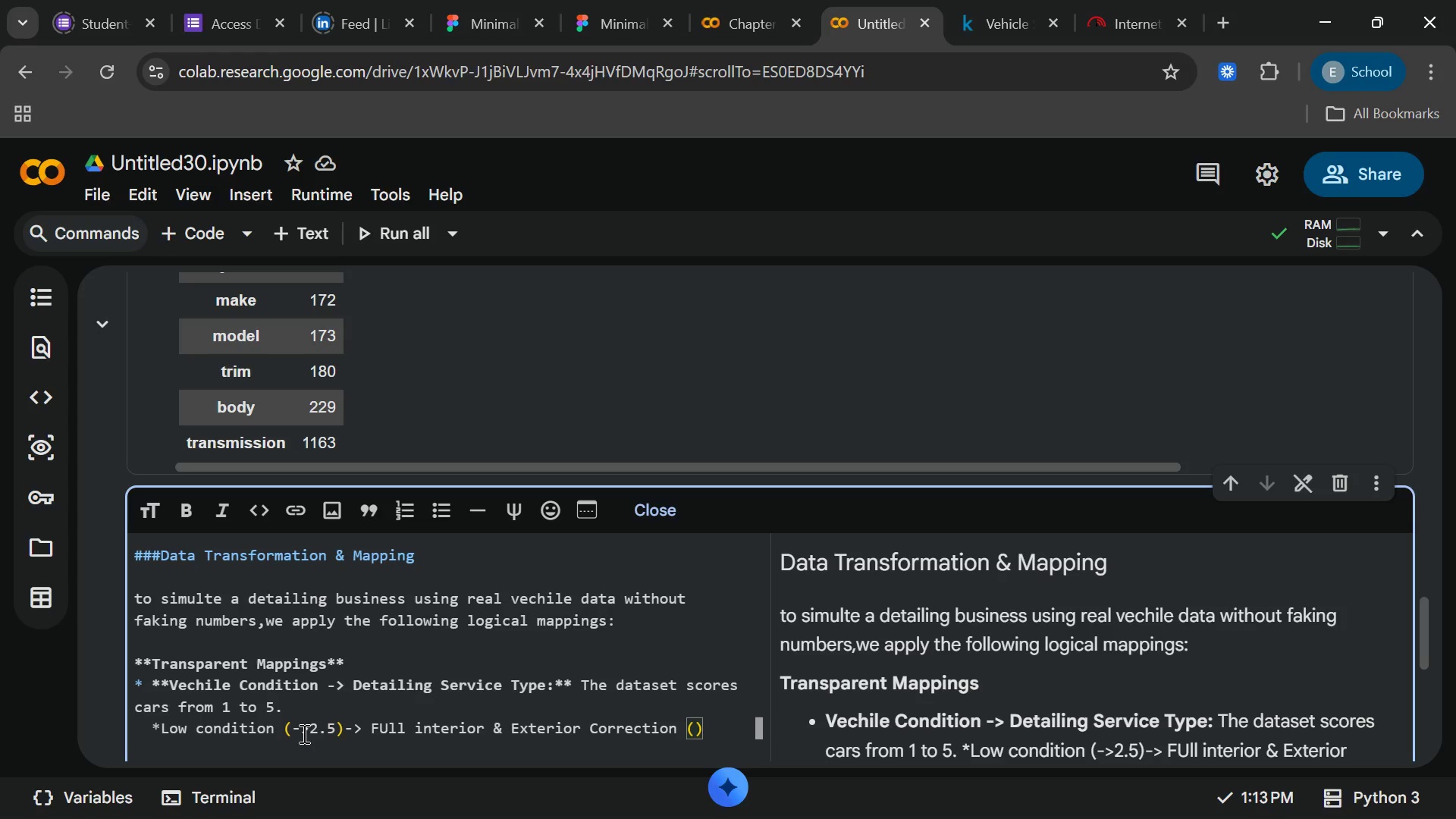 
type(Heavy Work)
 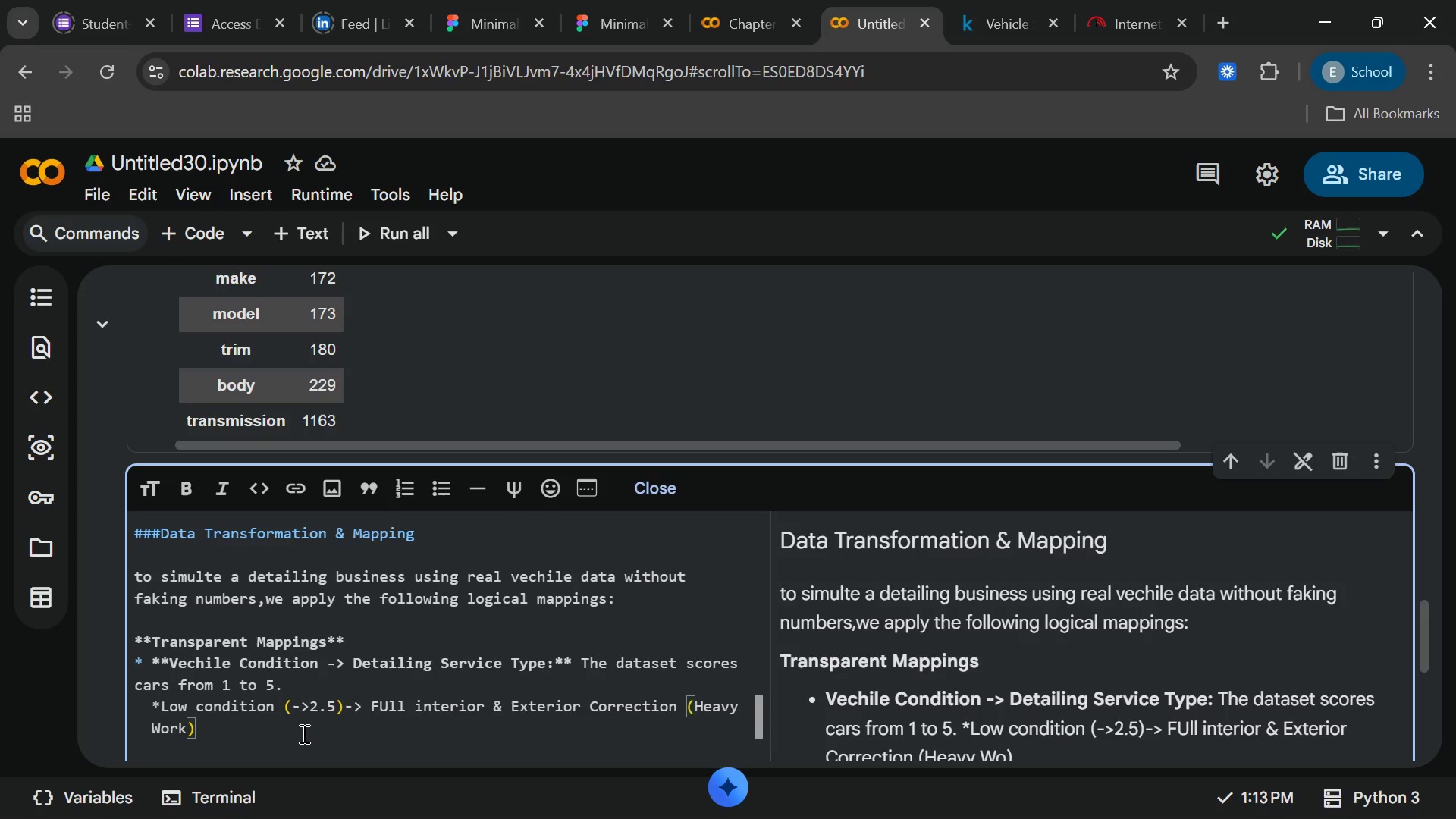 
key(ArrowRight)
 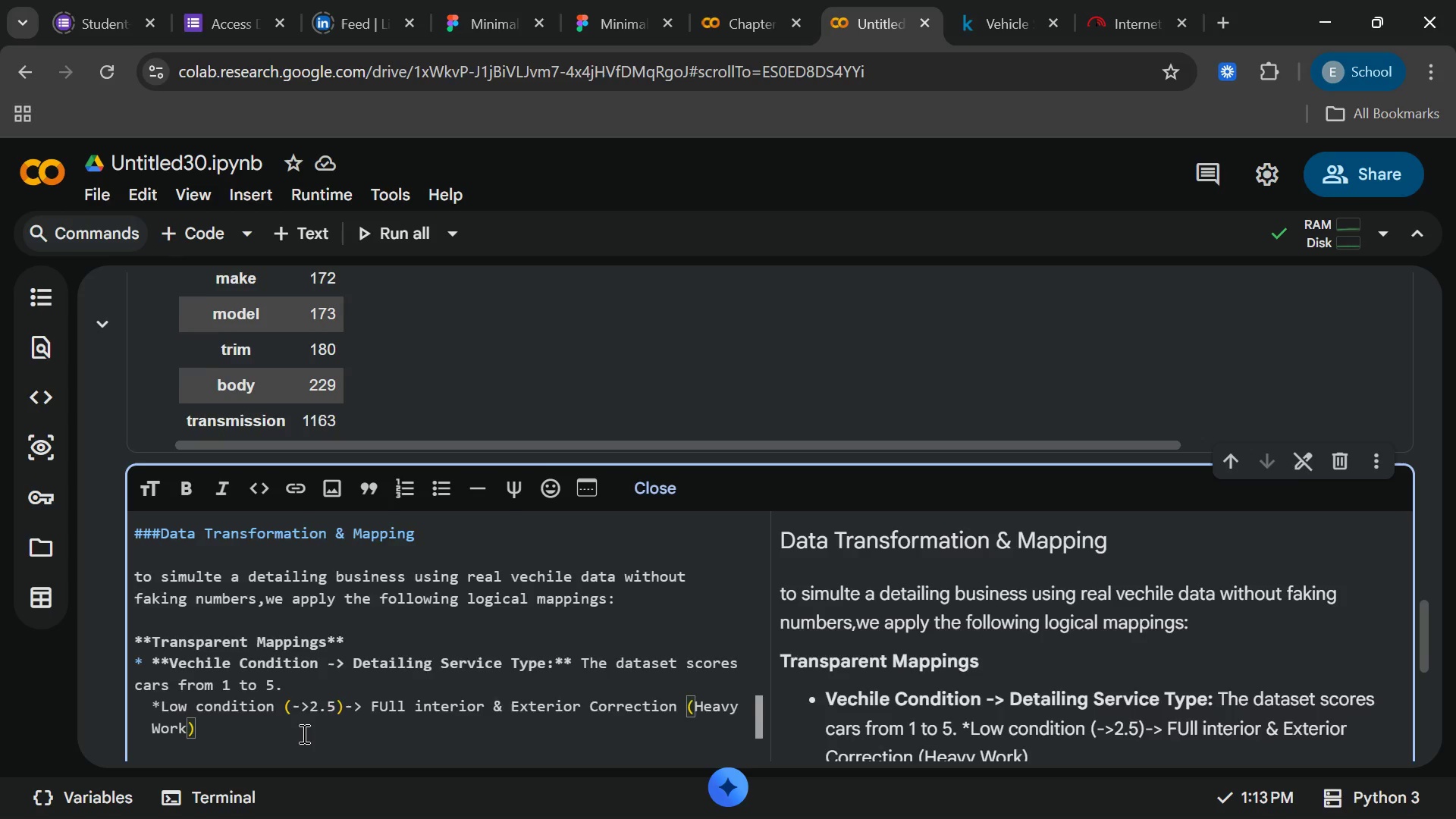 
key(Enter)
 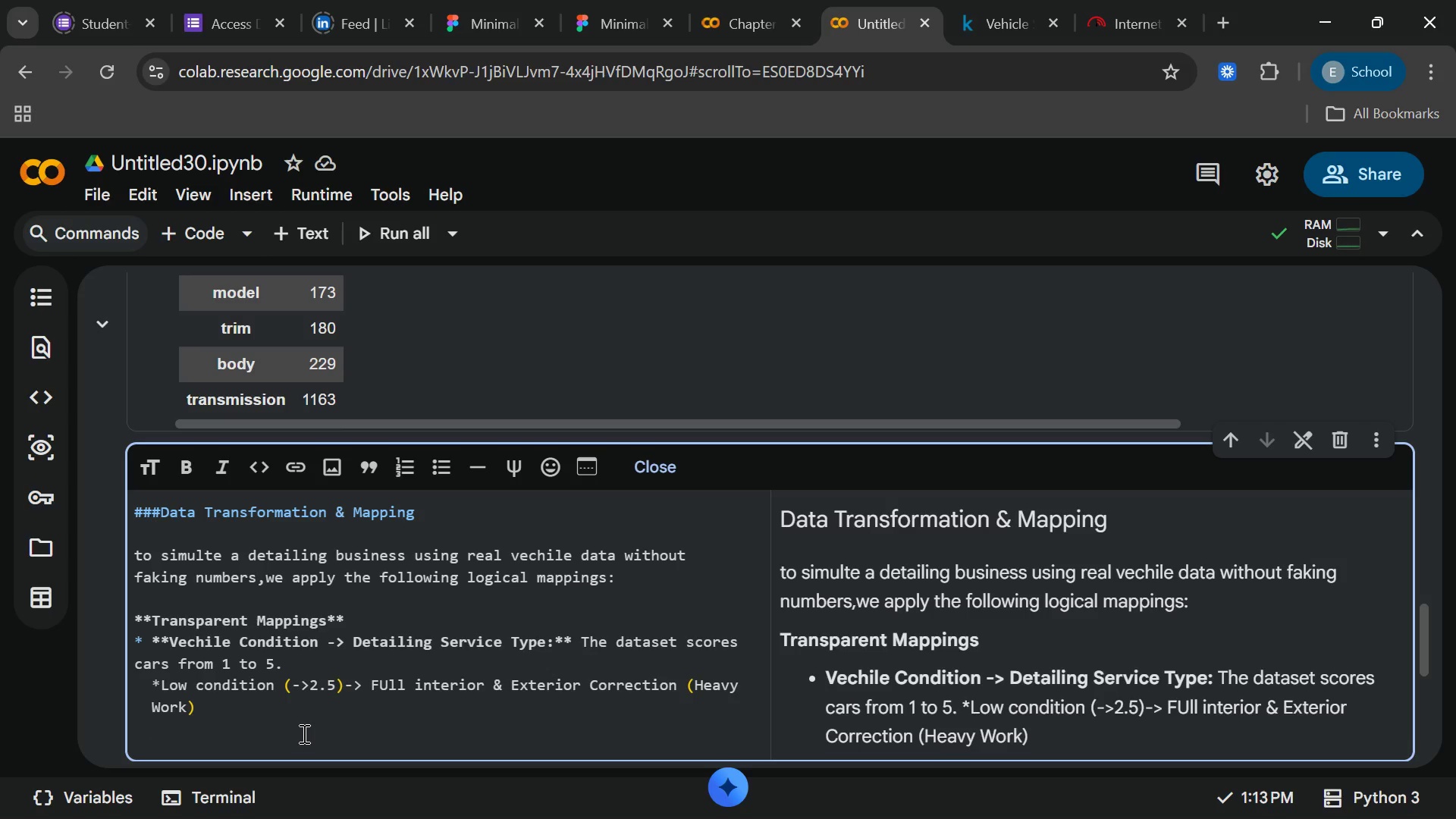 
wait(5.38)
 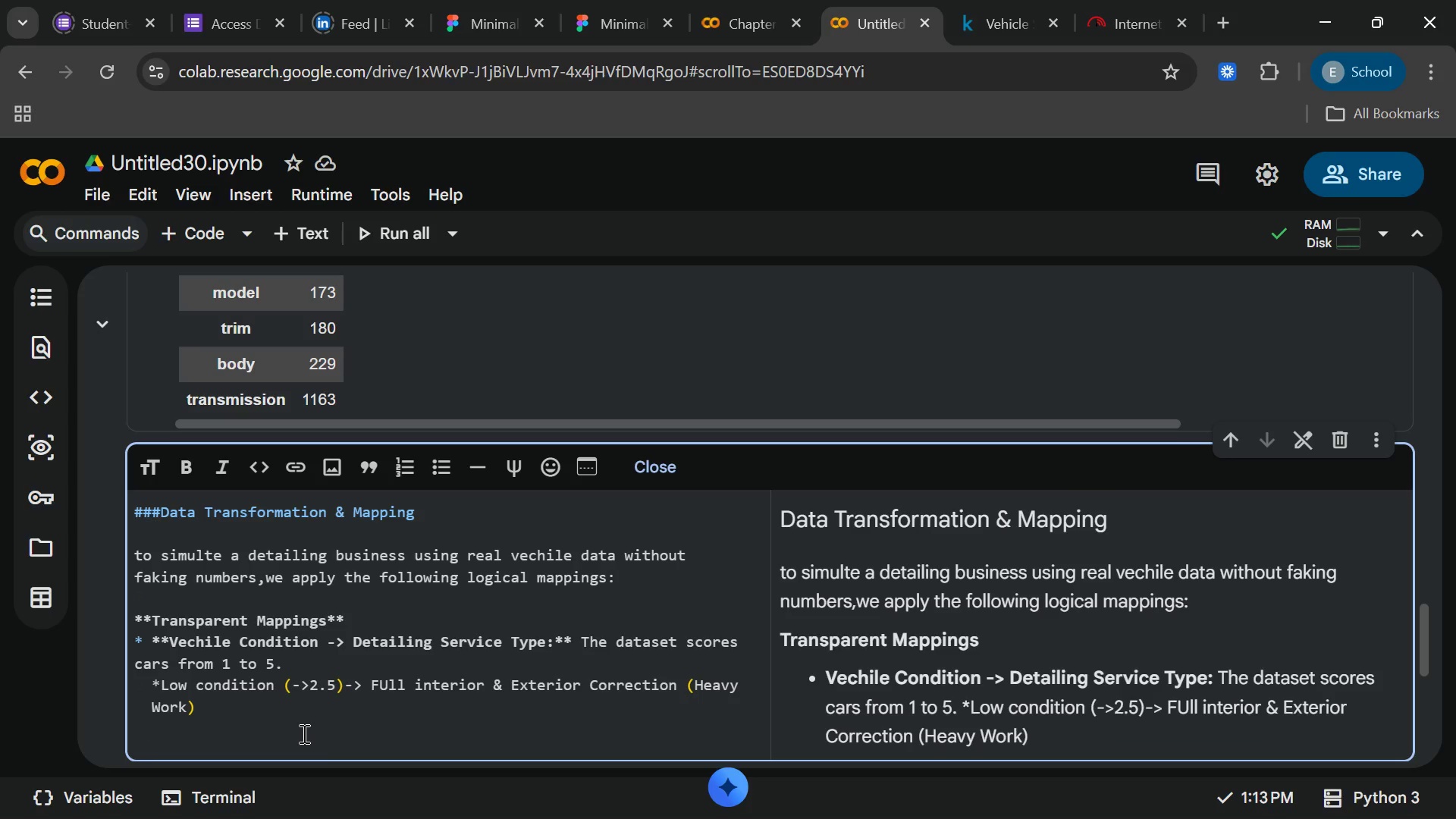 
type(*Mid condition ())
 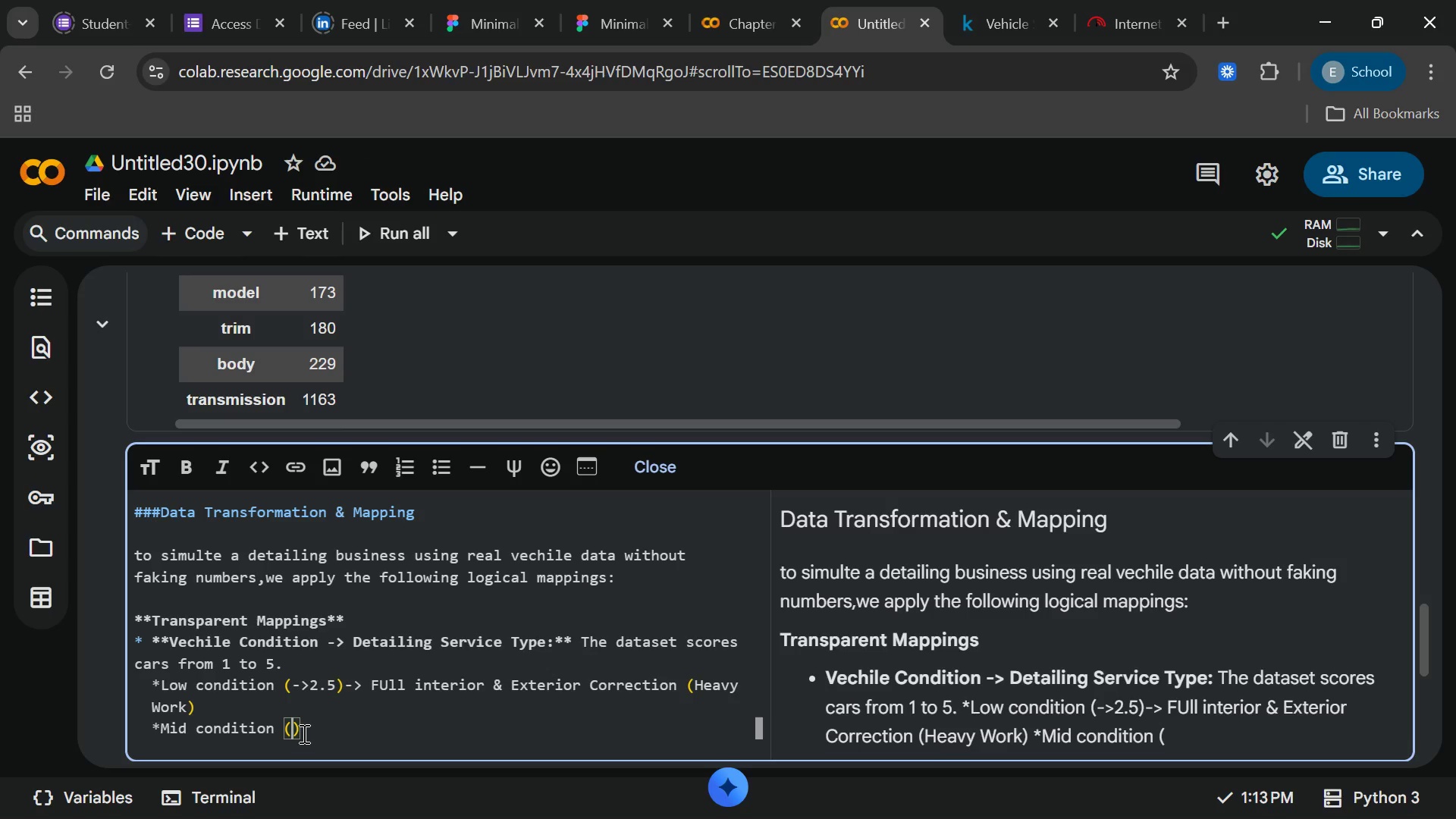 
 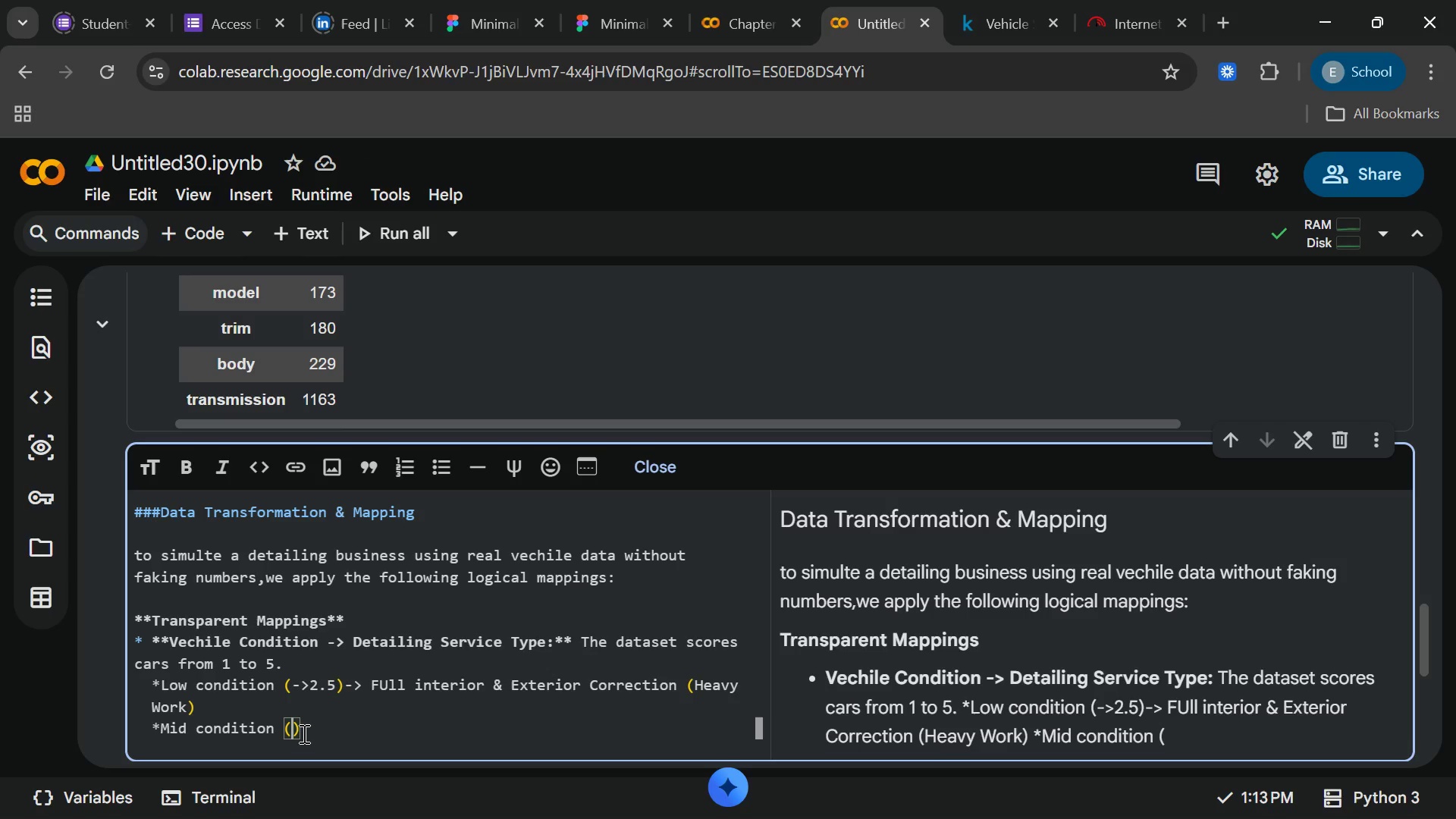 
key(ArrowLeft)
 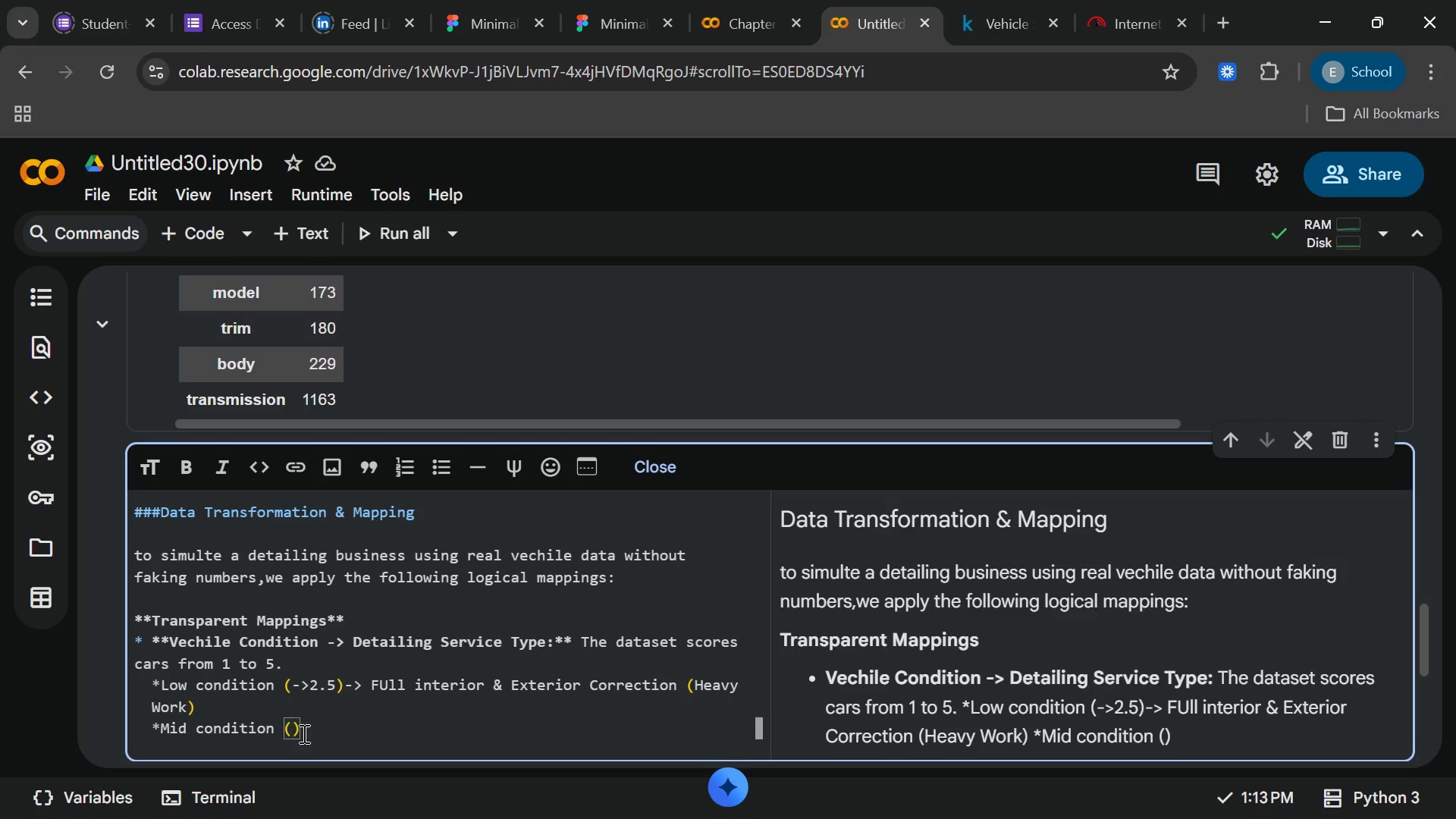 
key(2)
 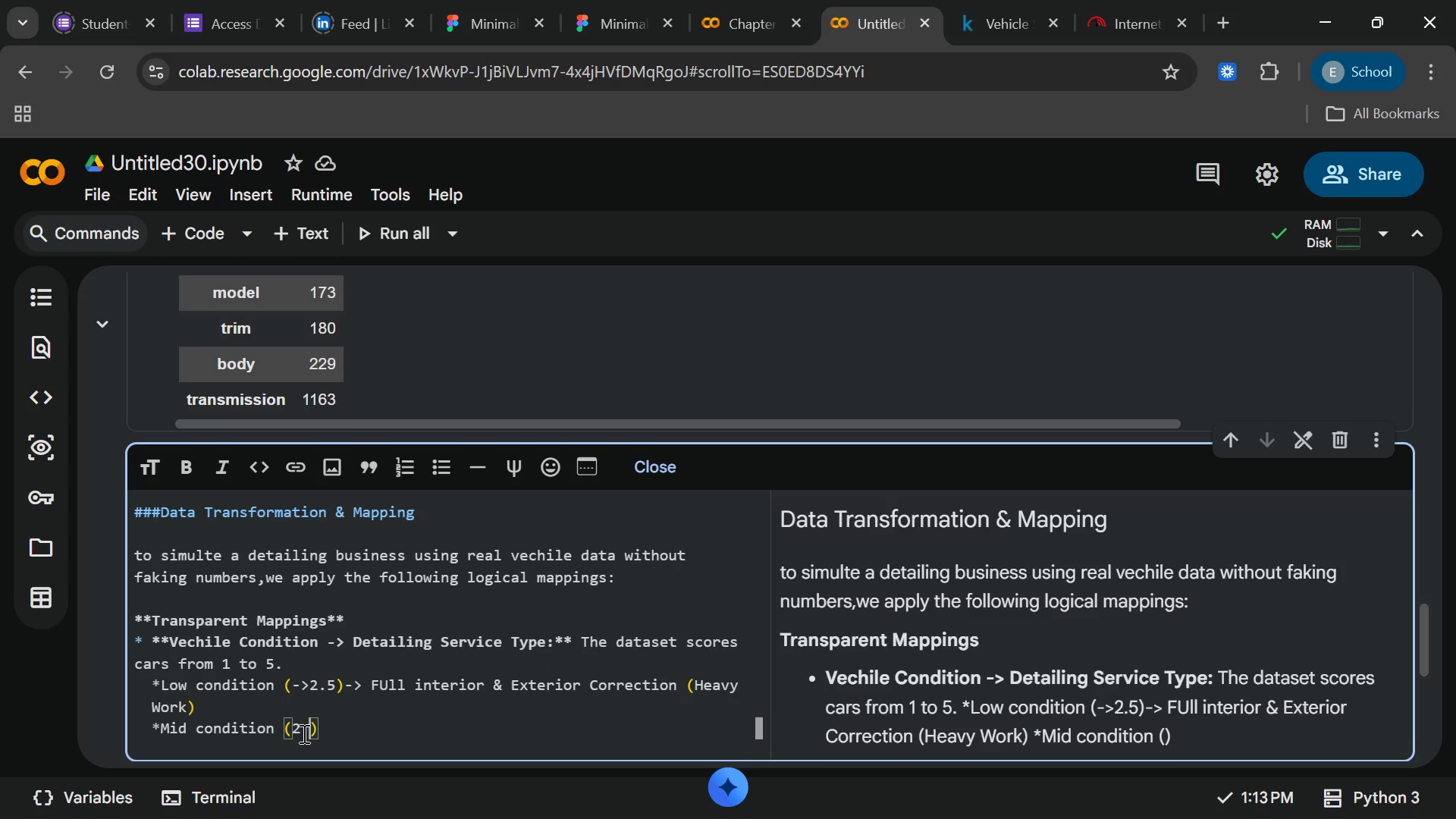 
key(Period)
 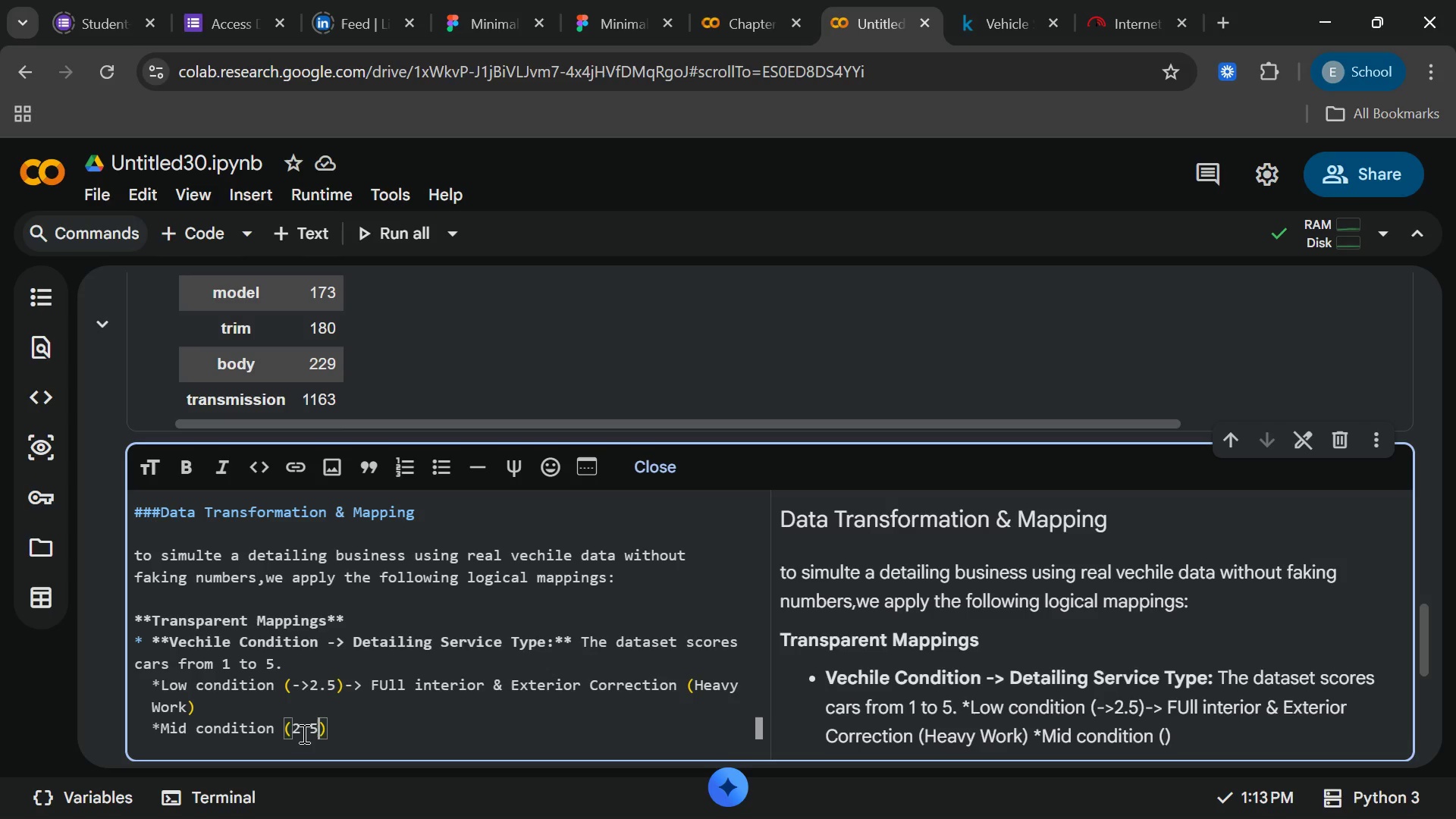 
key(5)
 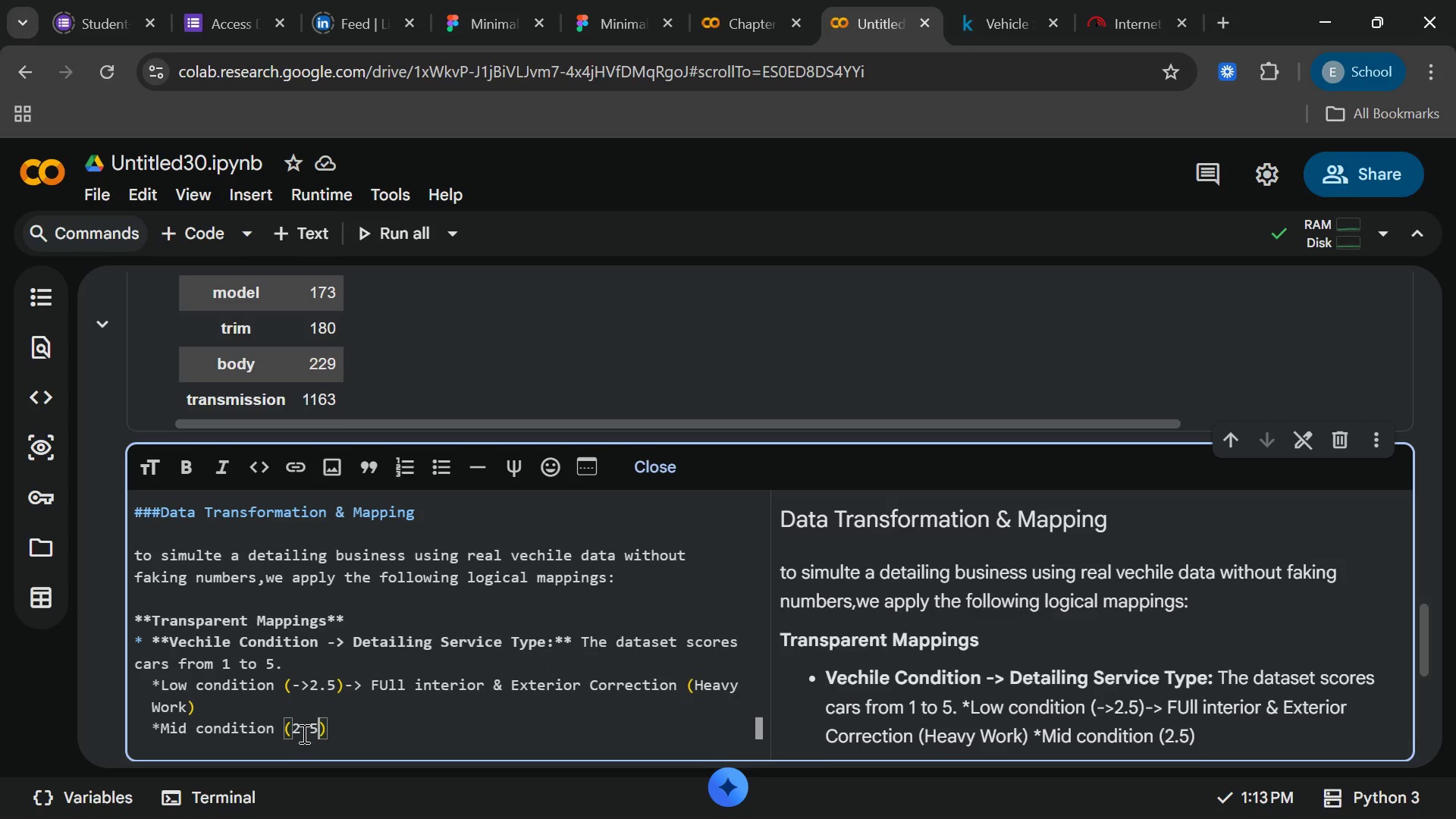 
key(Minus)
 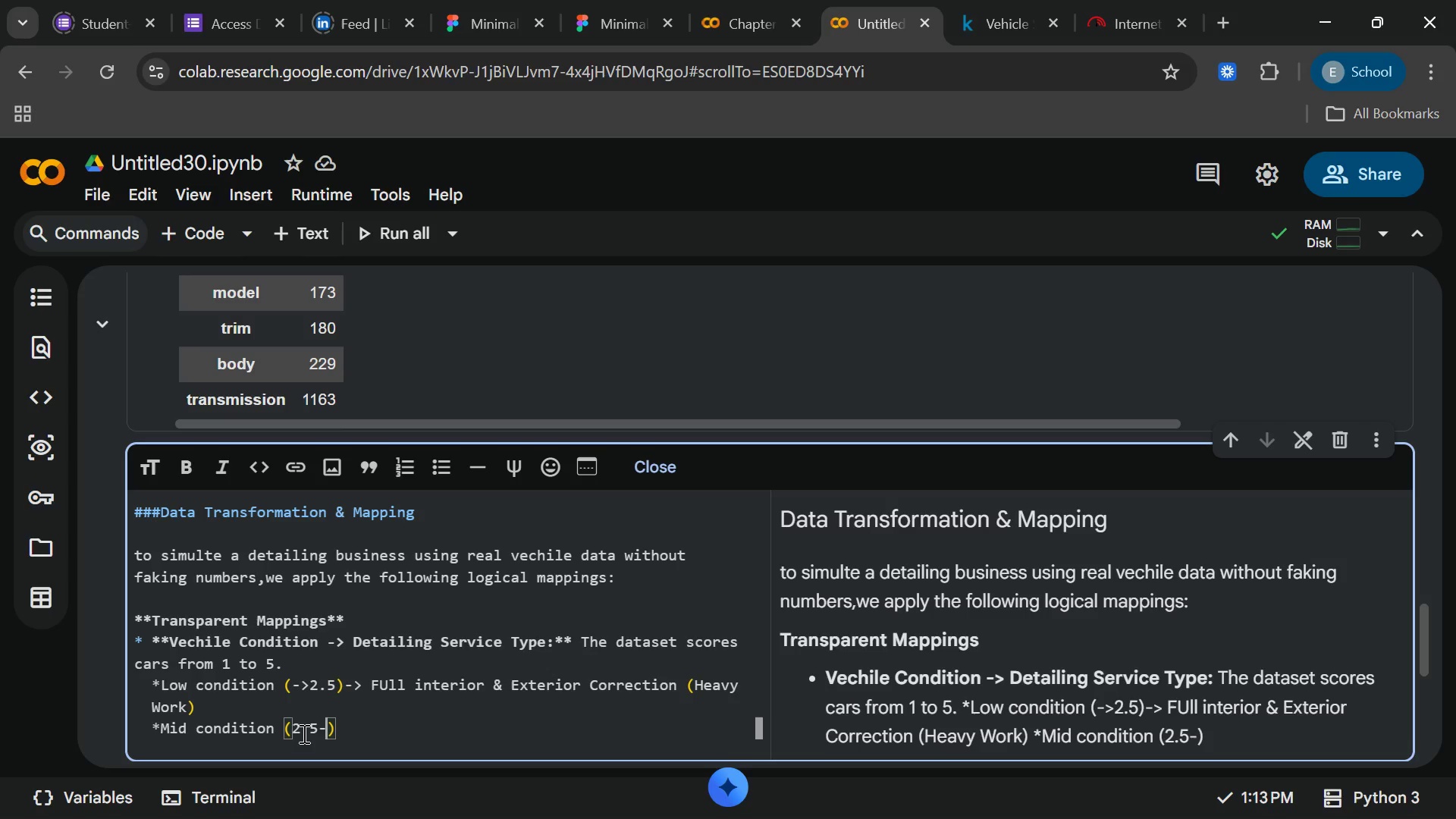 
key(3)
 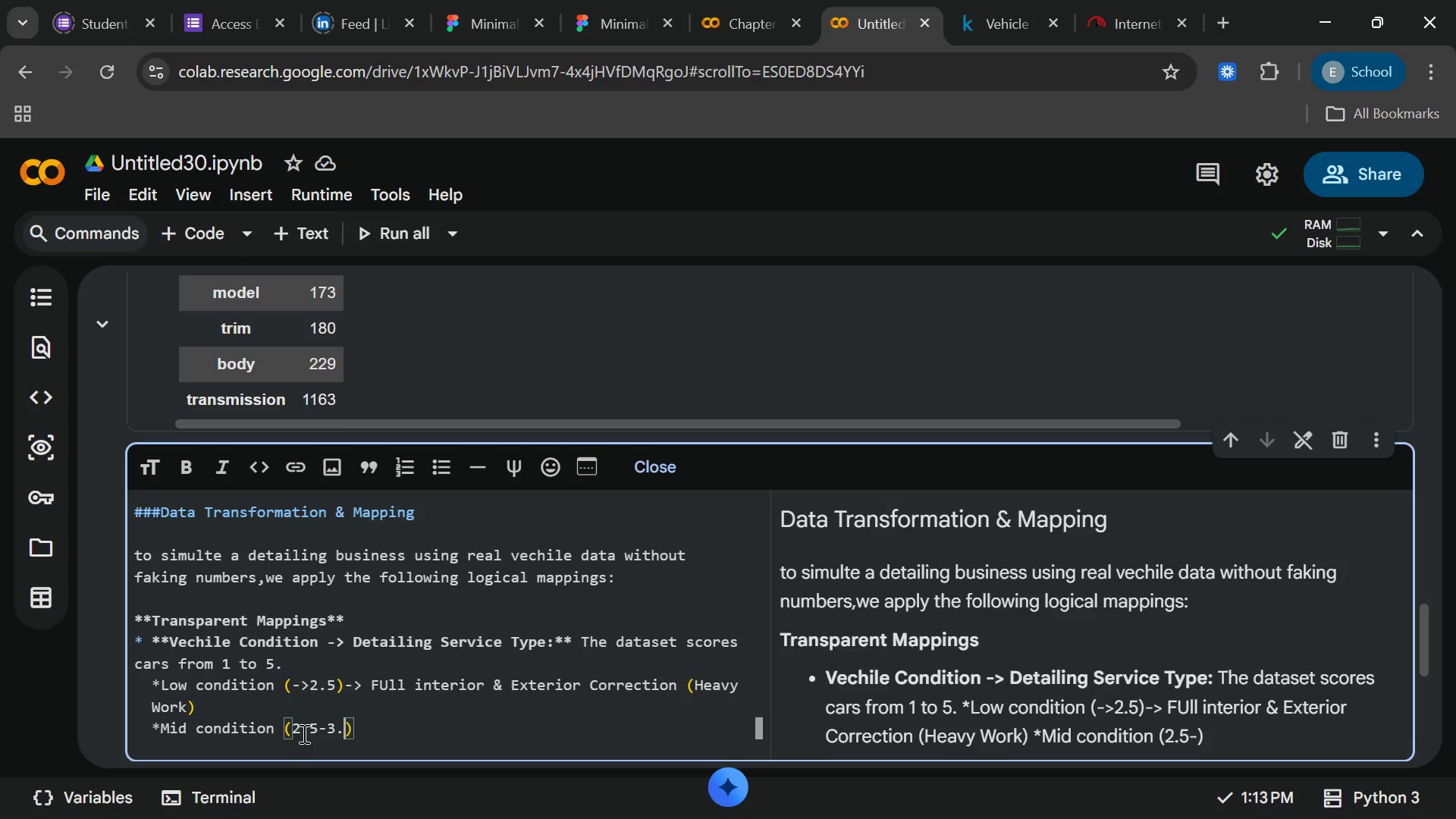 
key(Period)
 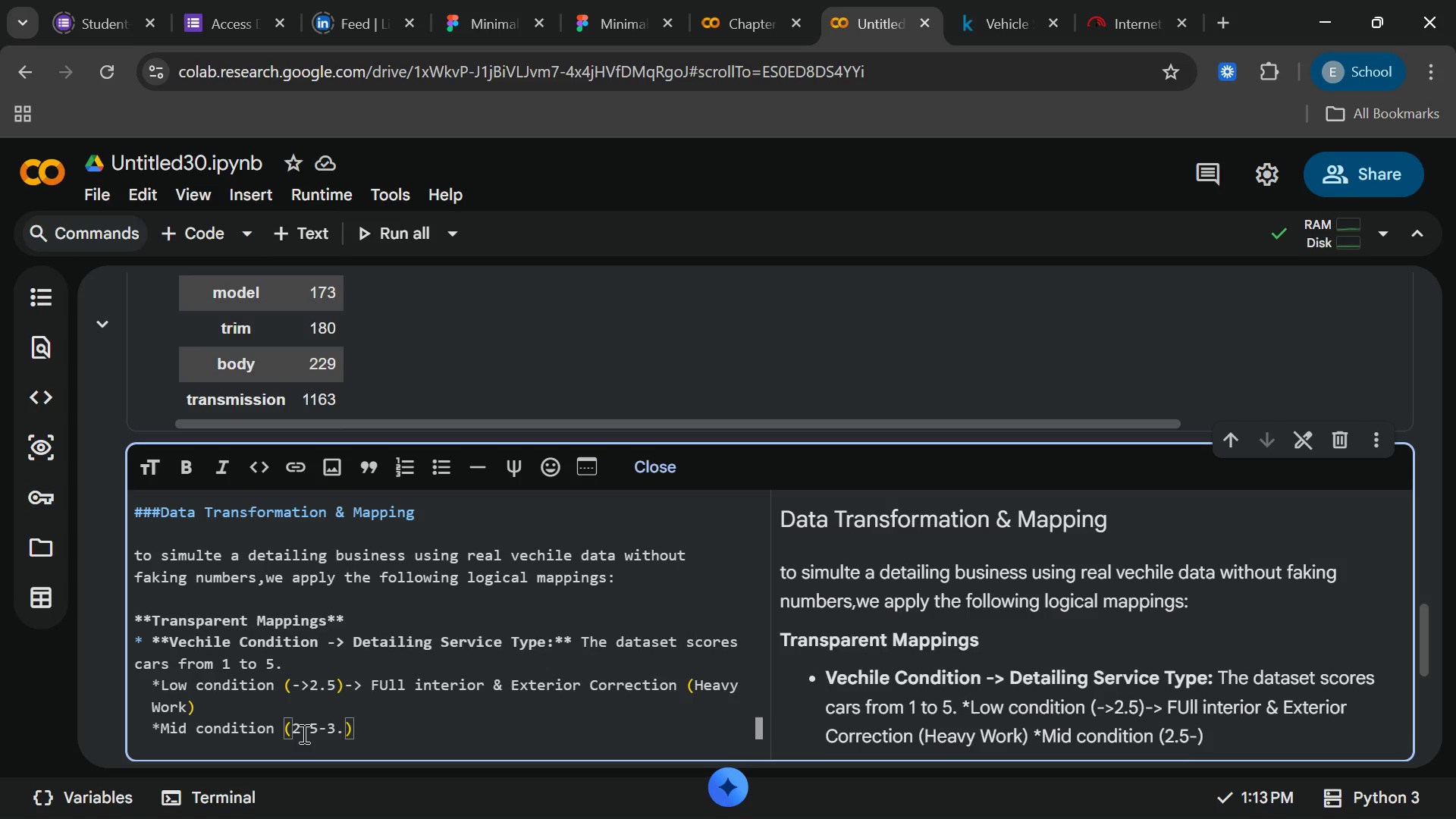 
key(5)
 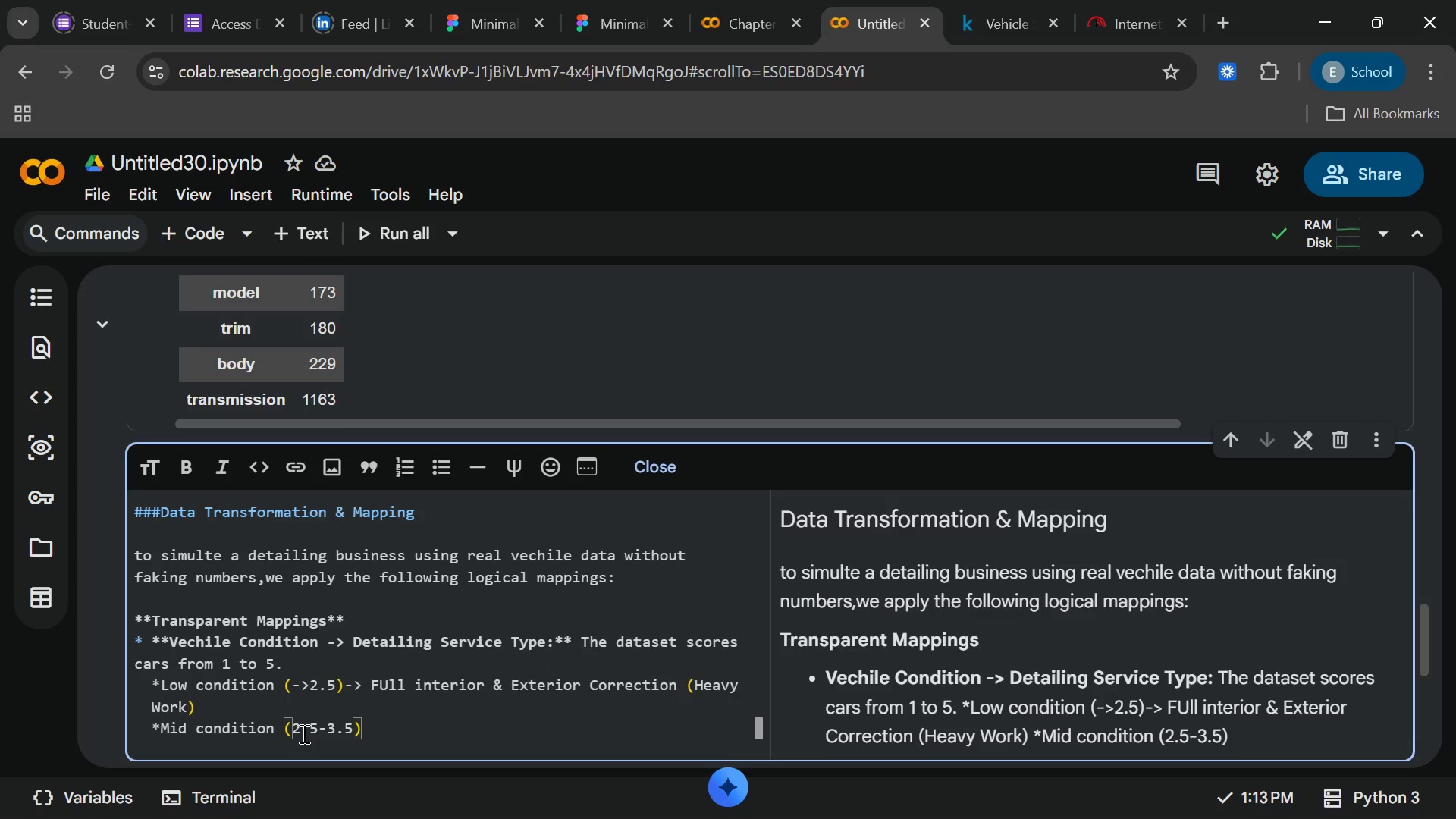 
key(ArrowRight)
 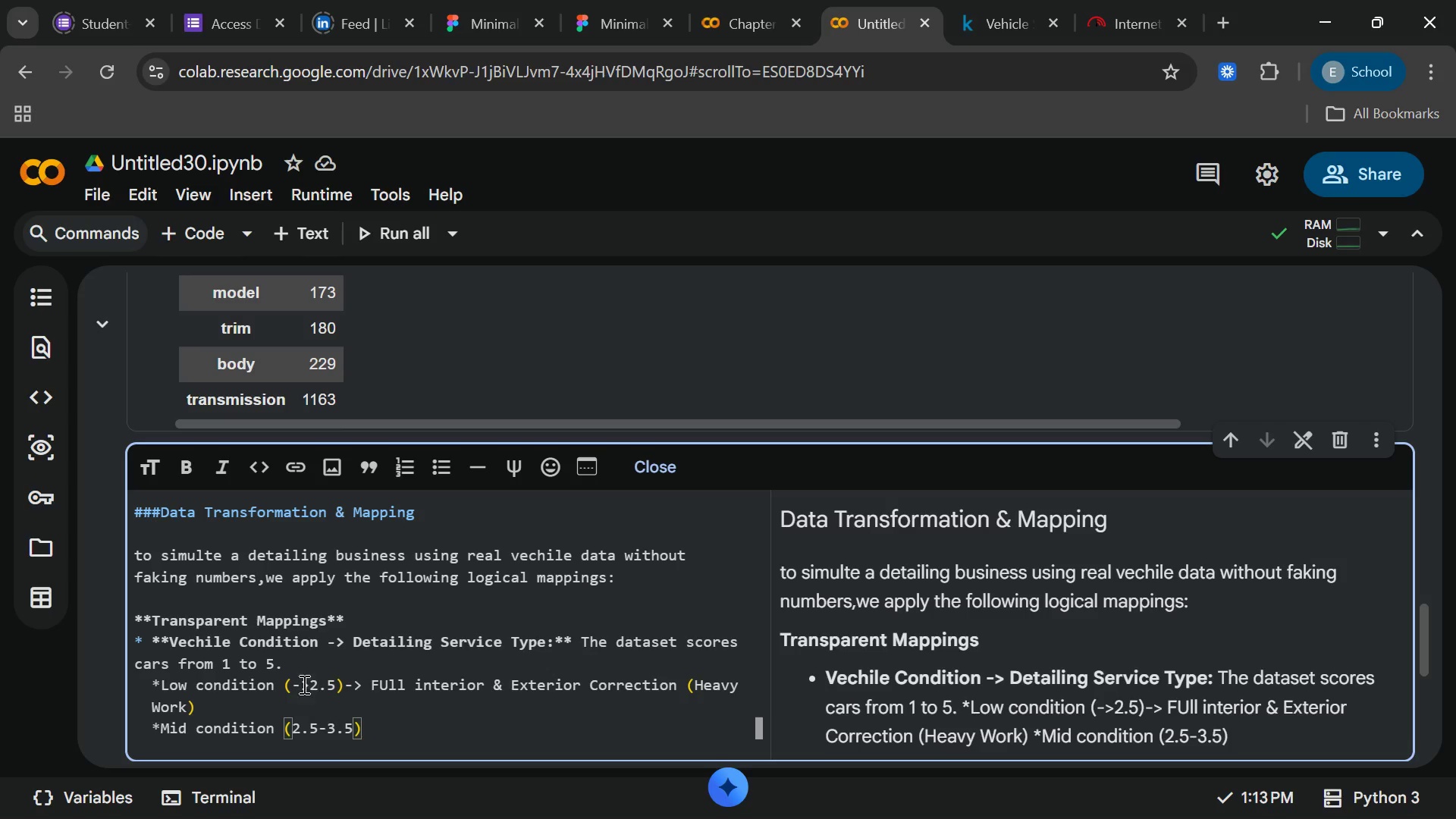 
left_click([307, 686])
 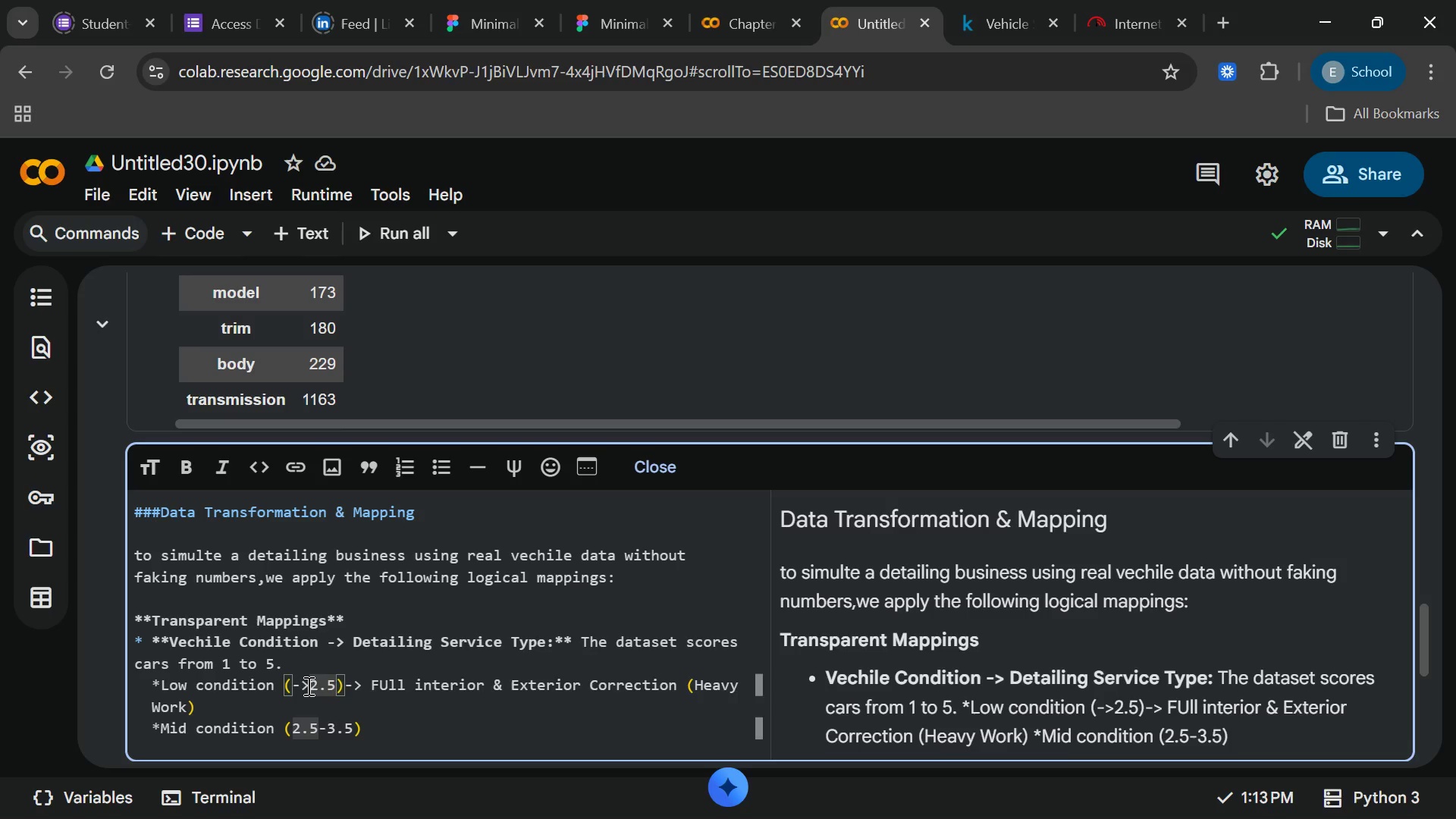 
key(Backspace)
 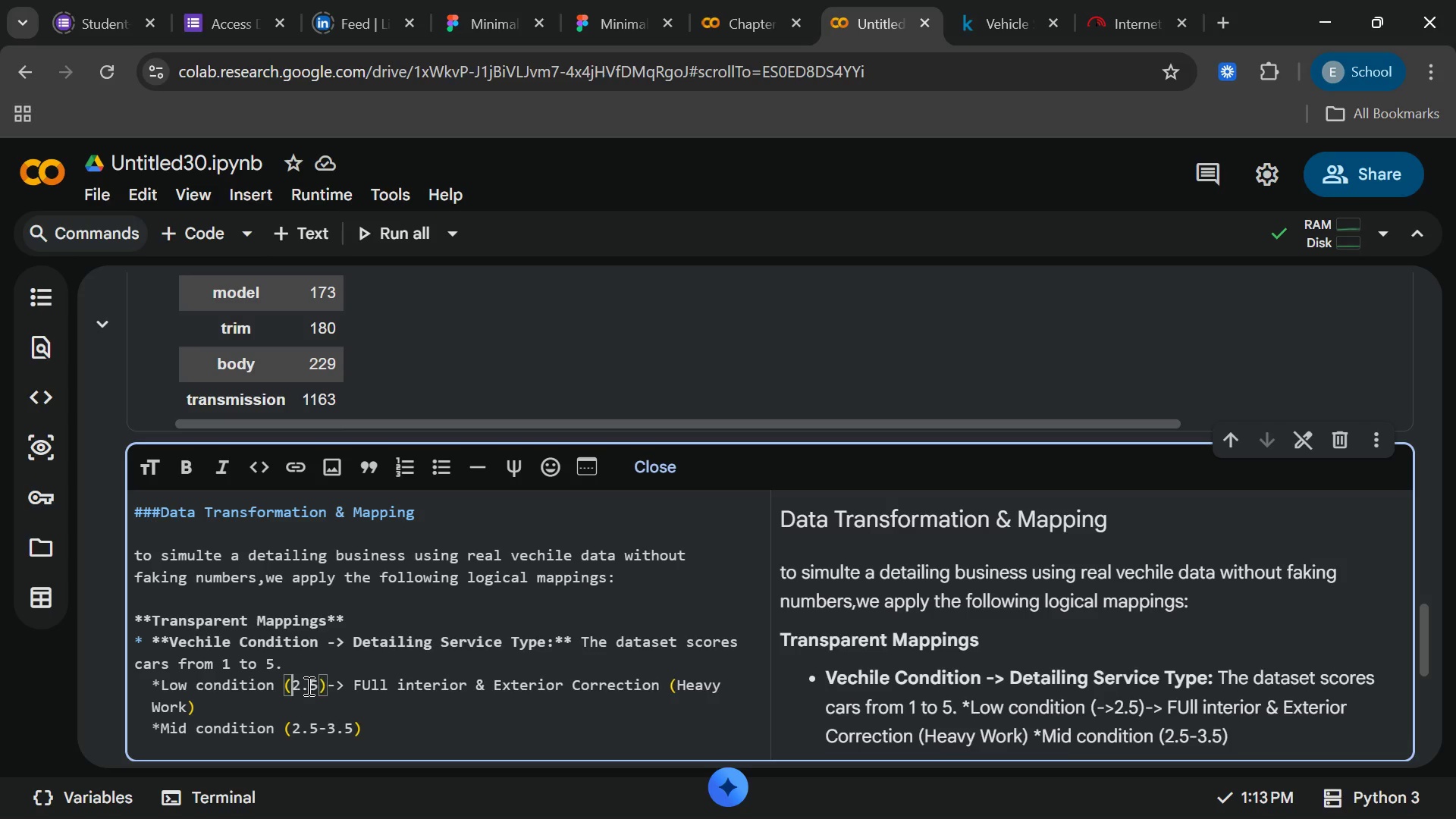 
key(Backspace)
 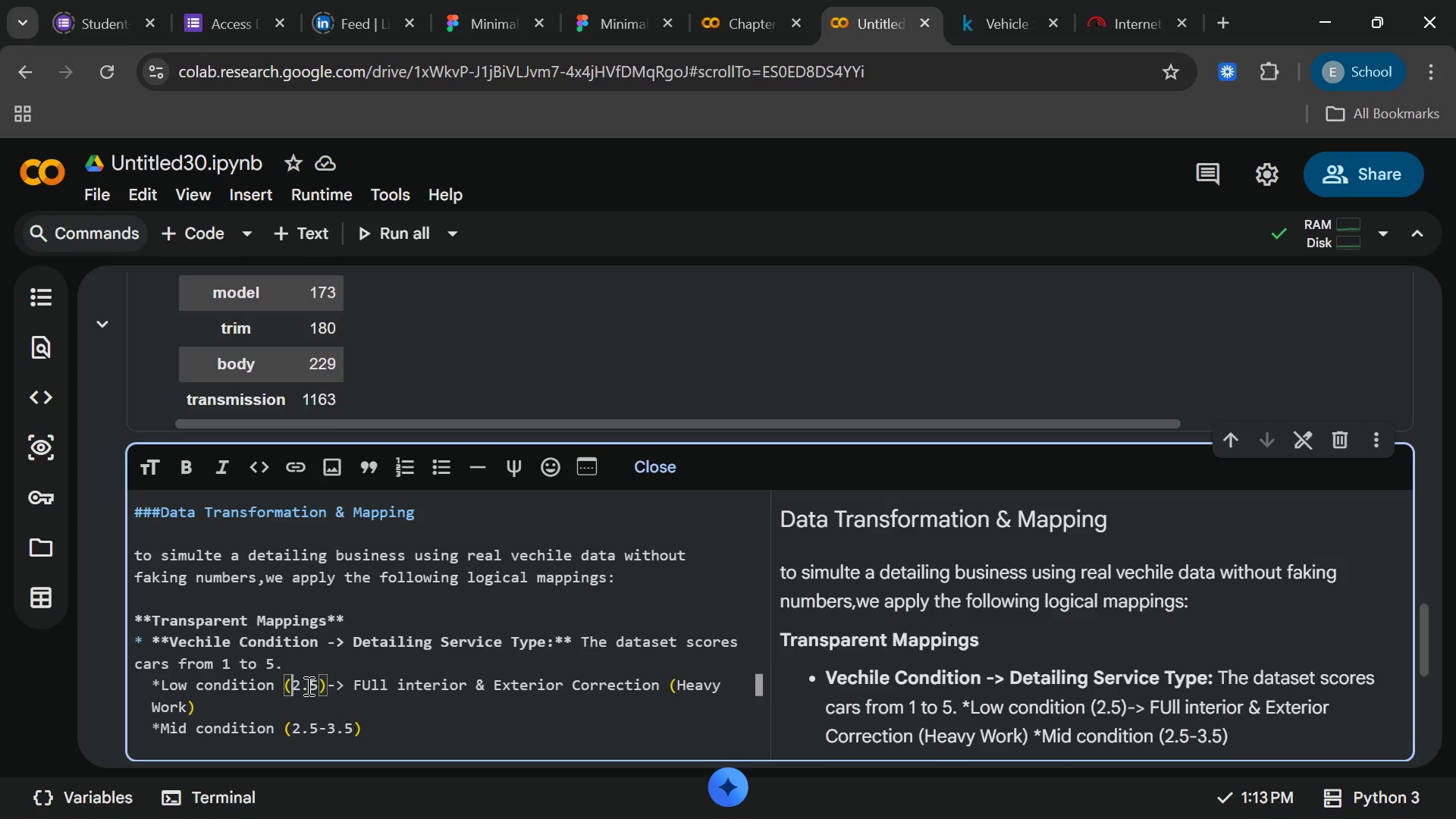 
key(Shift+ShiftRight)
 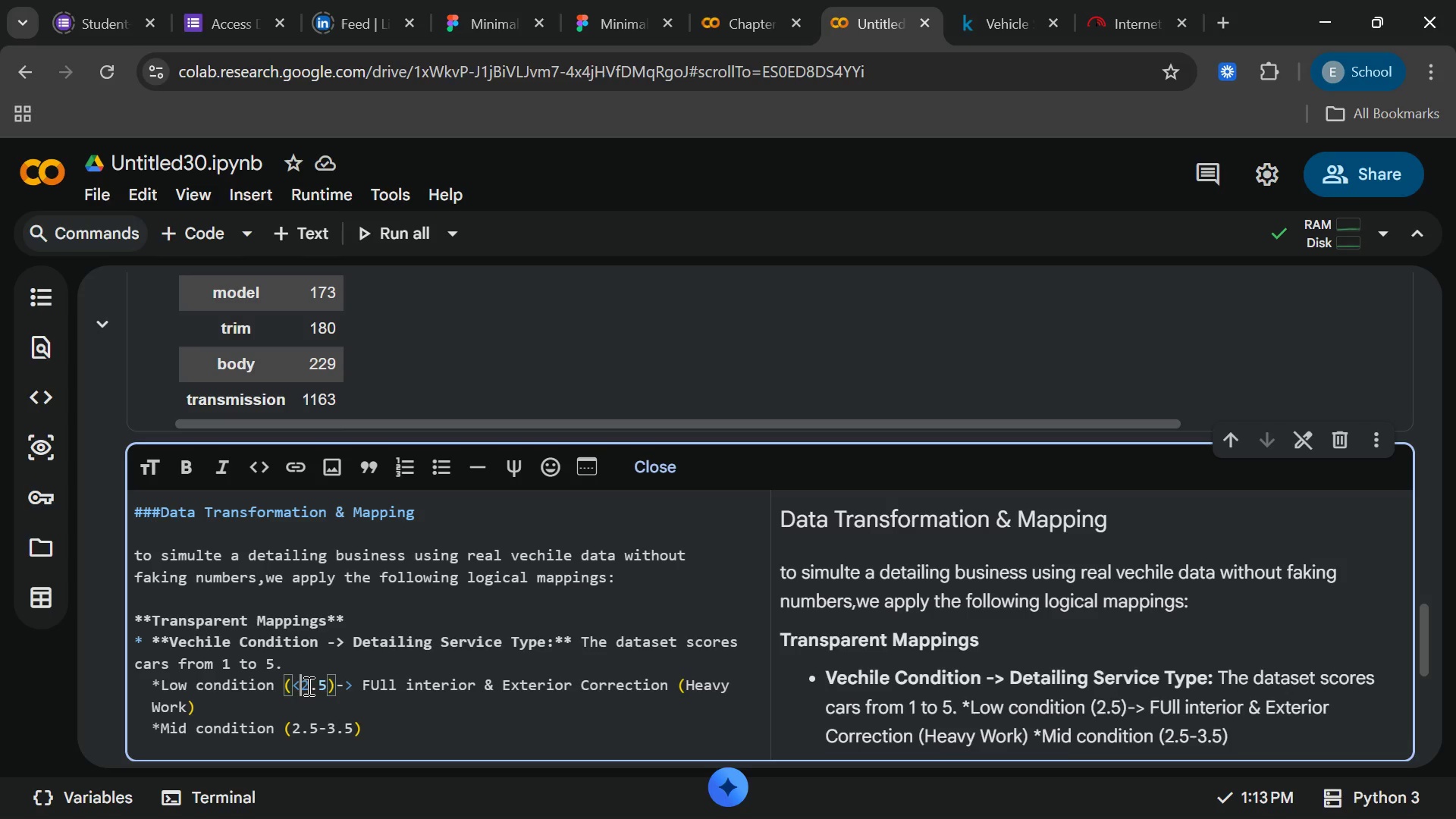 
key(Shift+Comma)
 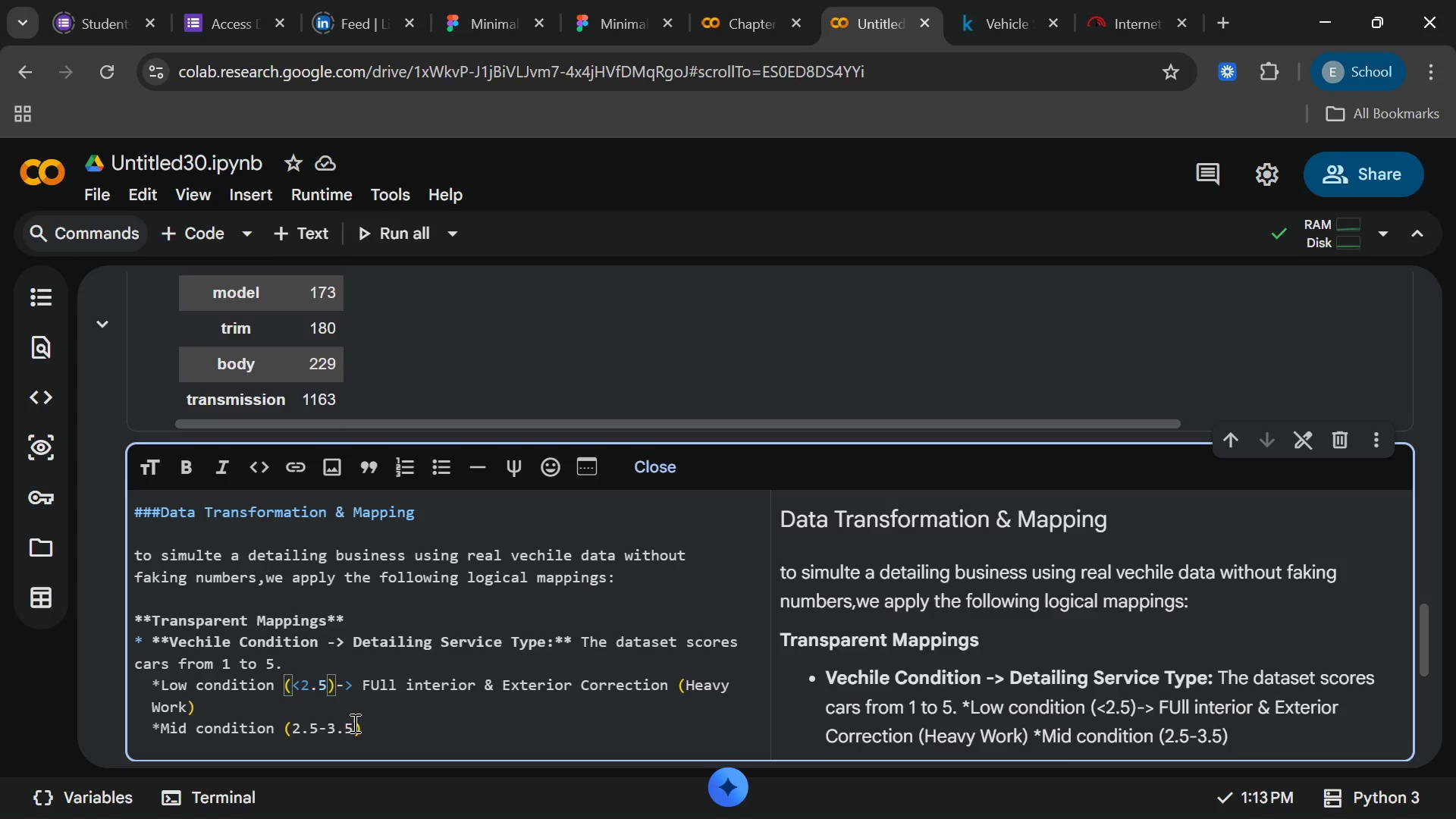 
left_click([354, 724])
 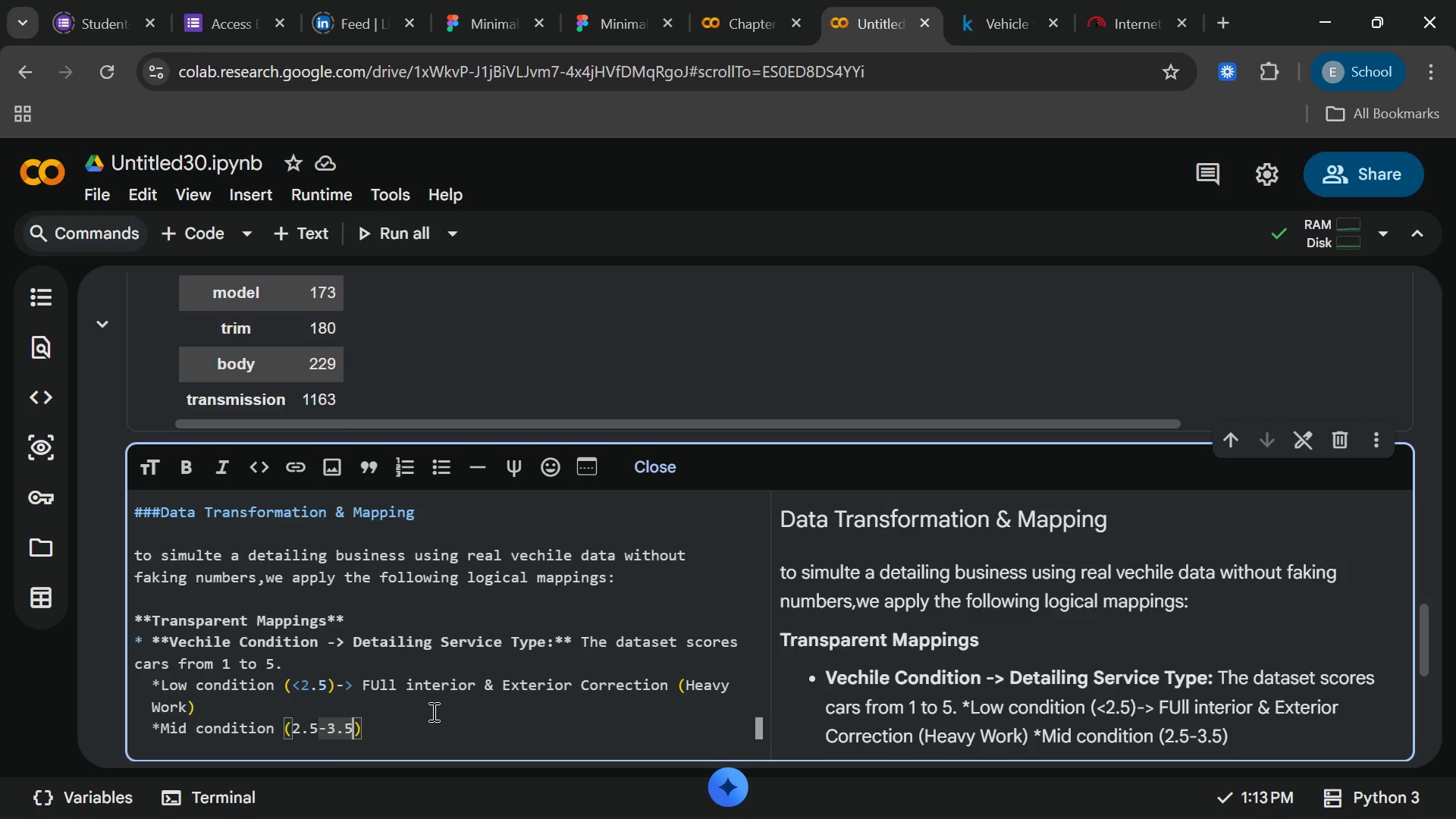 
left_click([408, 730])
 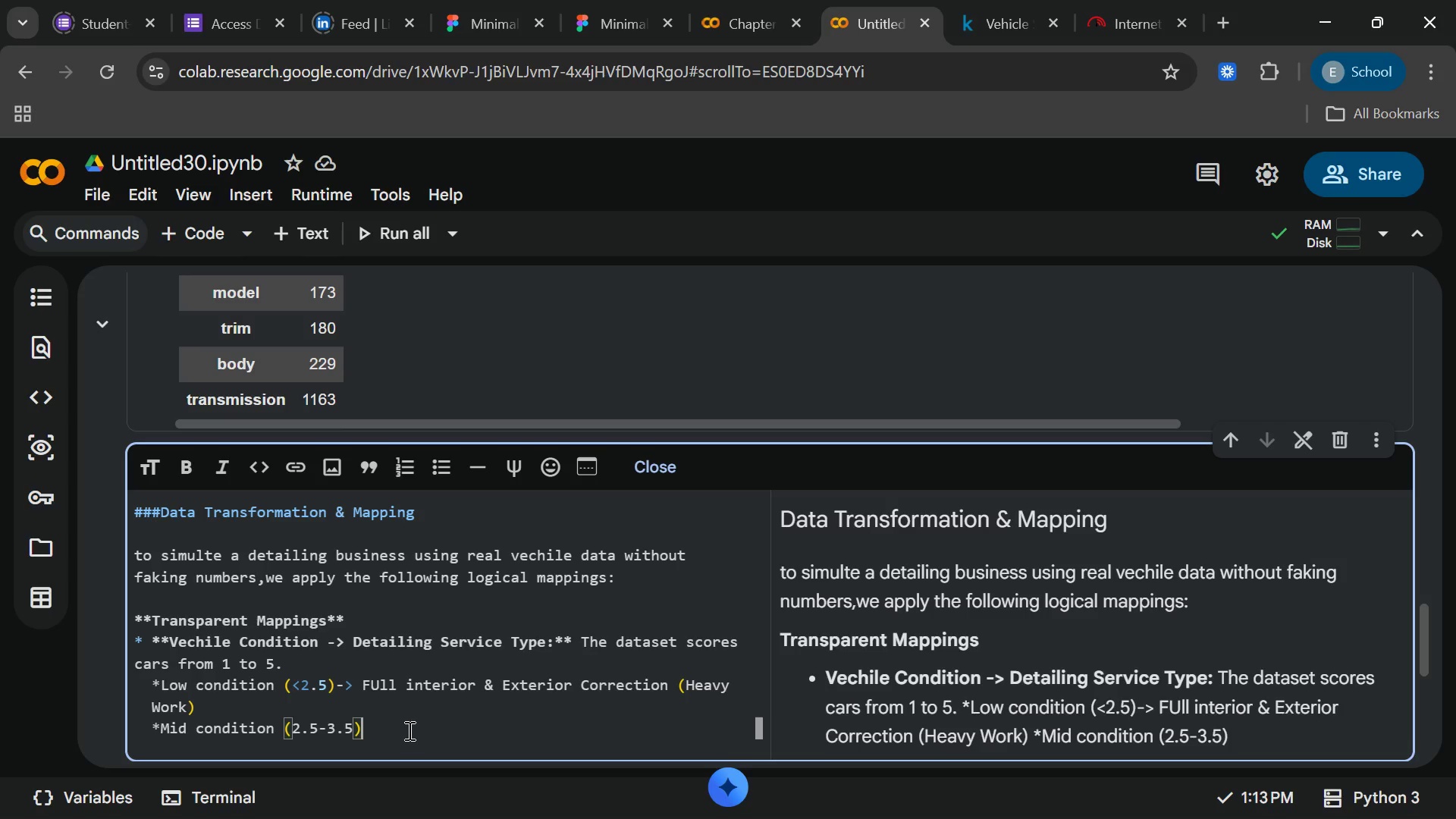 
key(Space)
 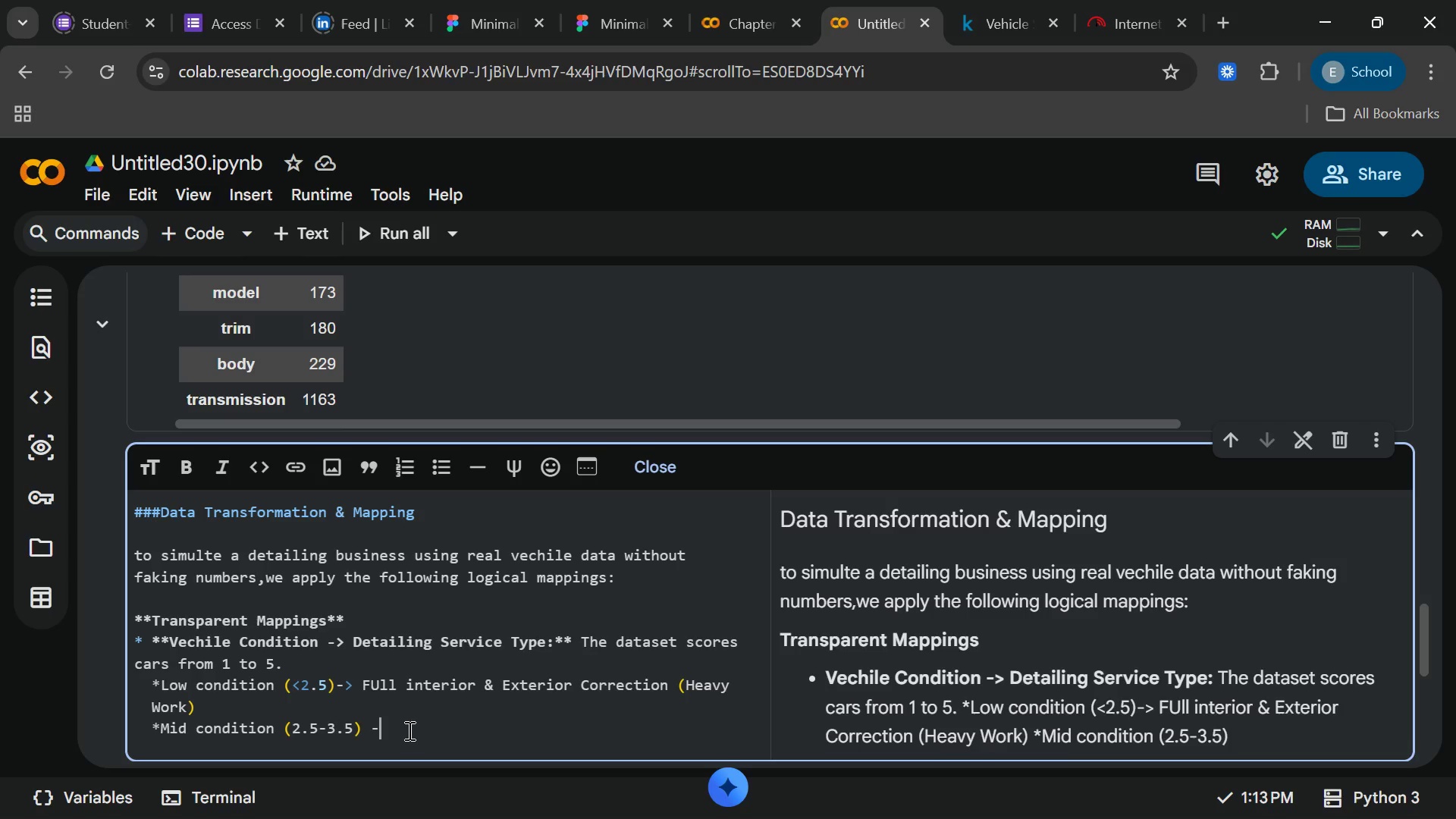 
key(Minus)
 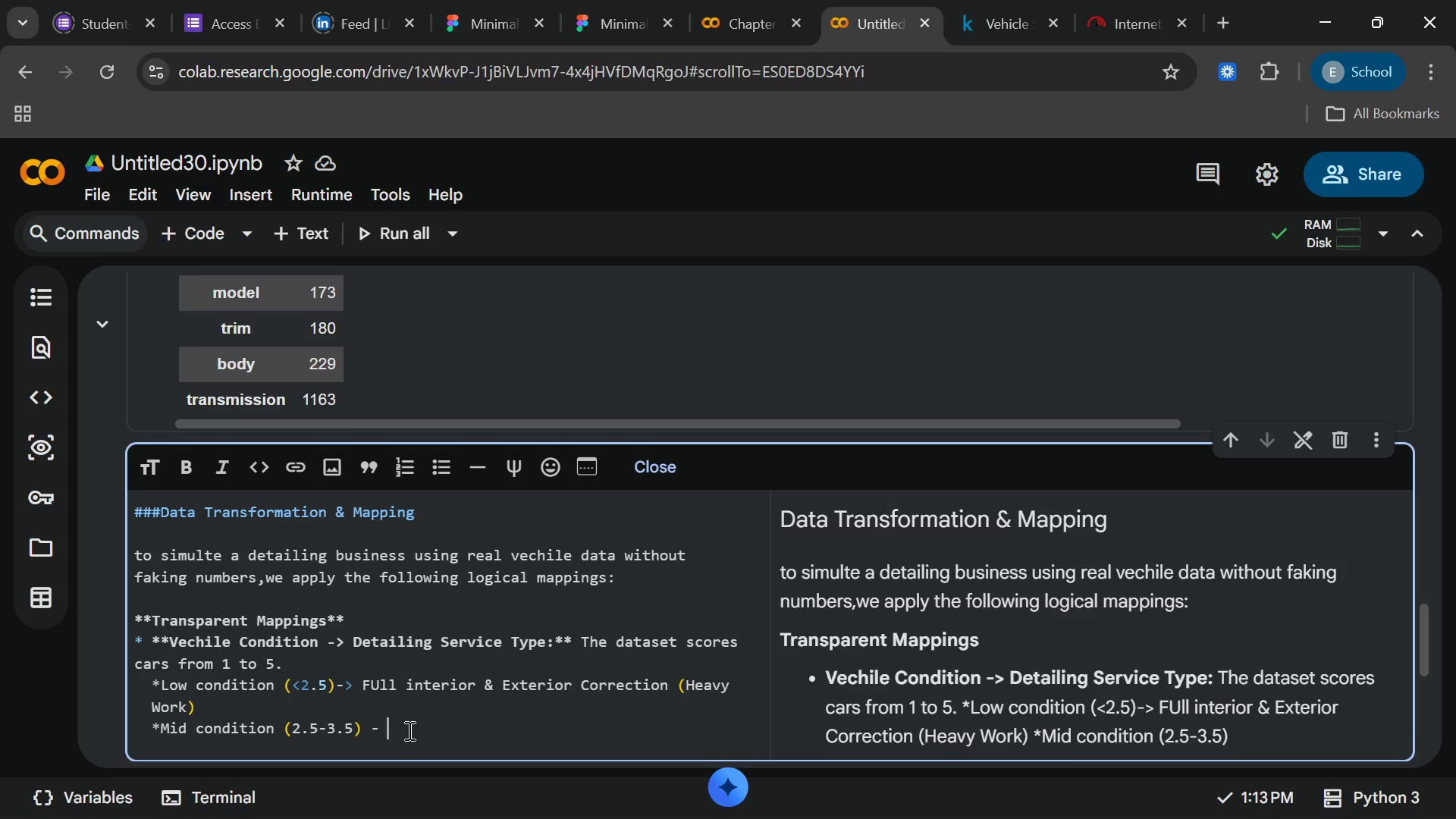 
key(Space)
 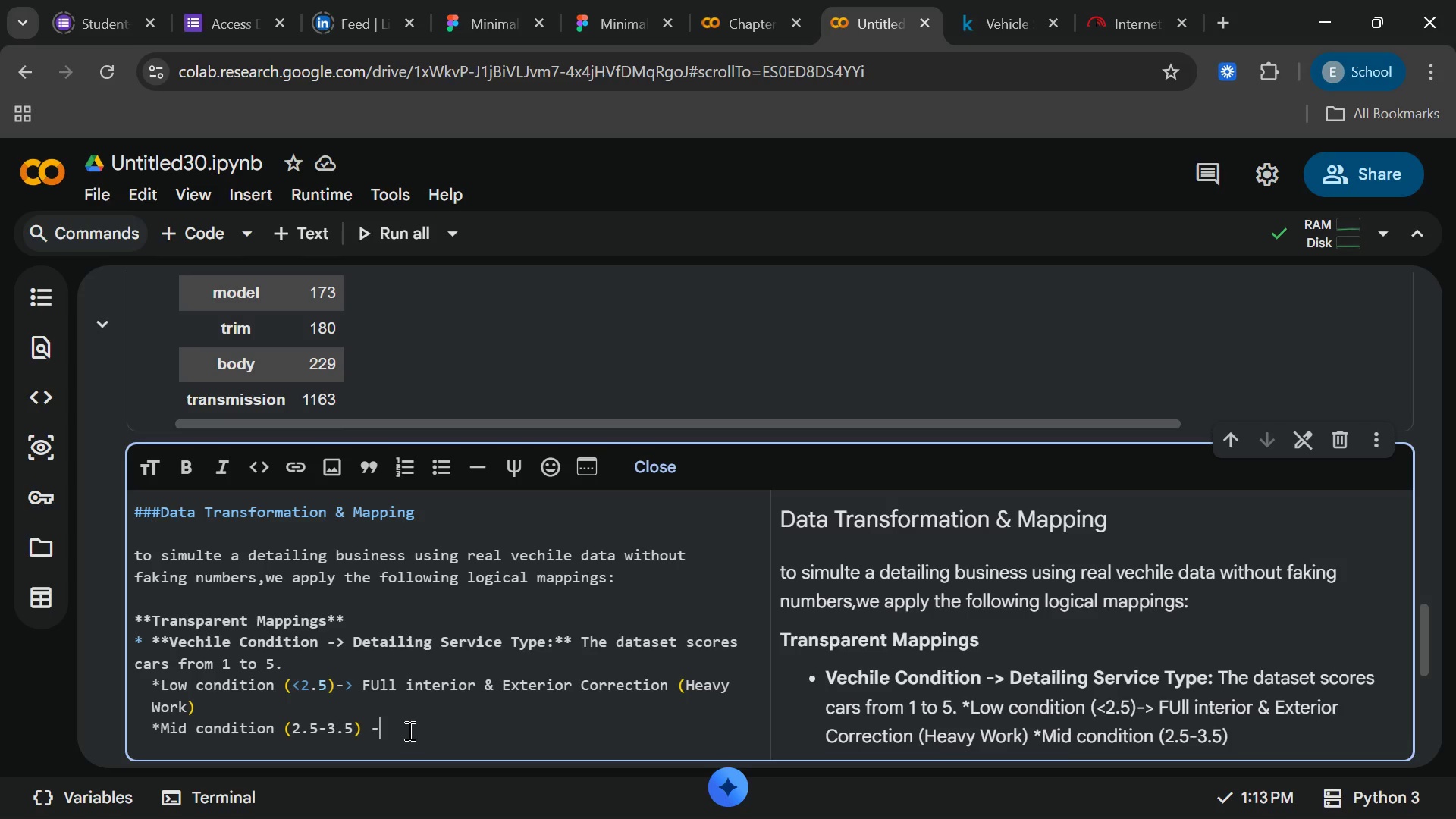 
key(Backspace)
 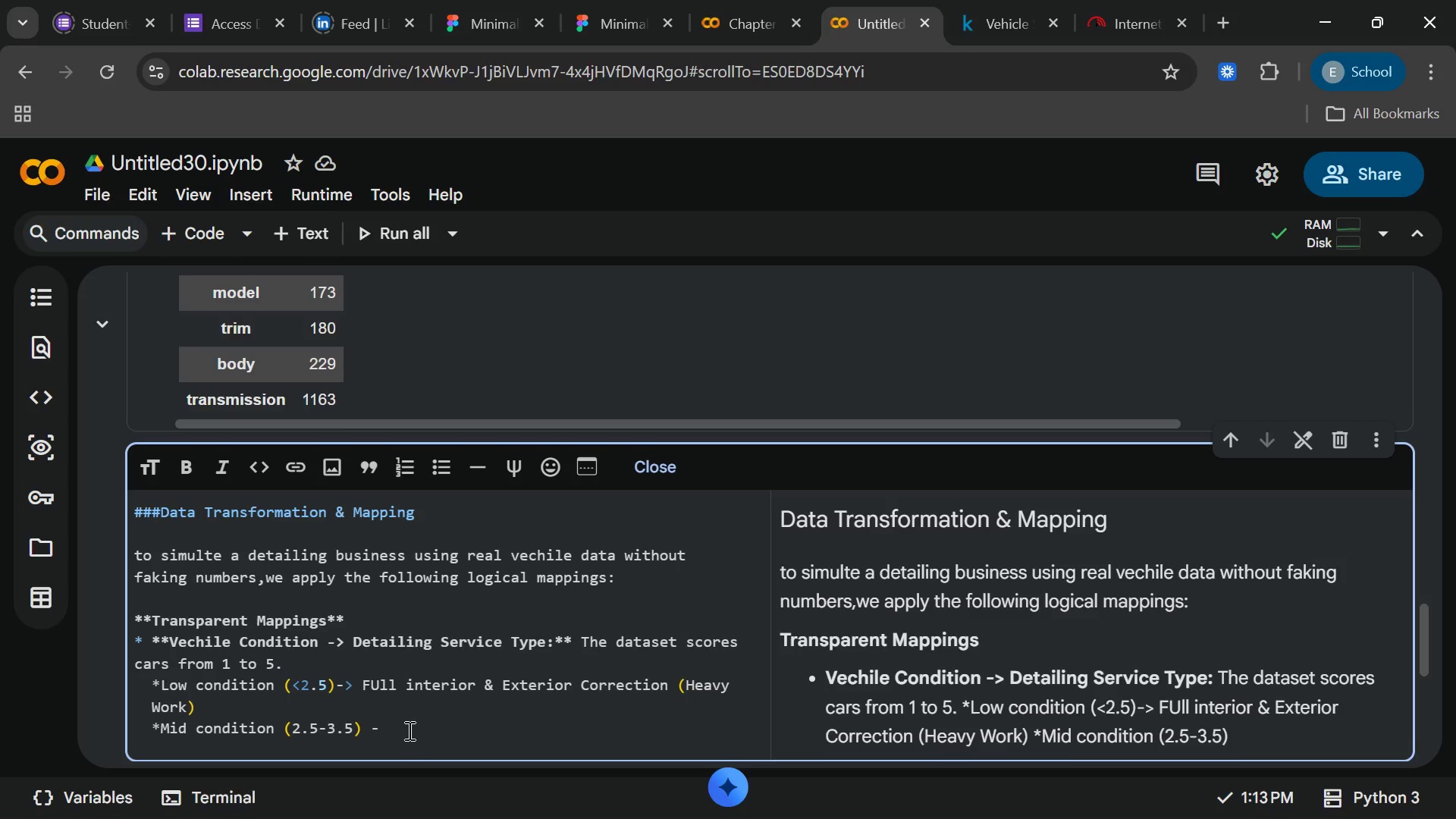 
key(Shift+Period)
 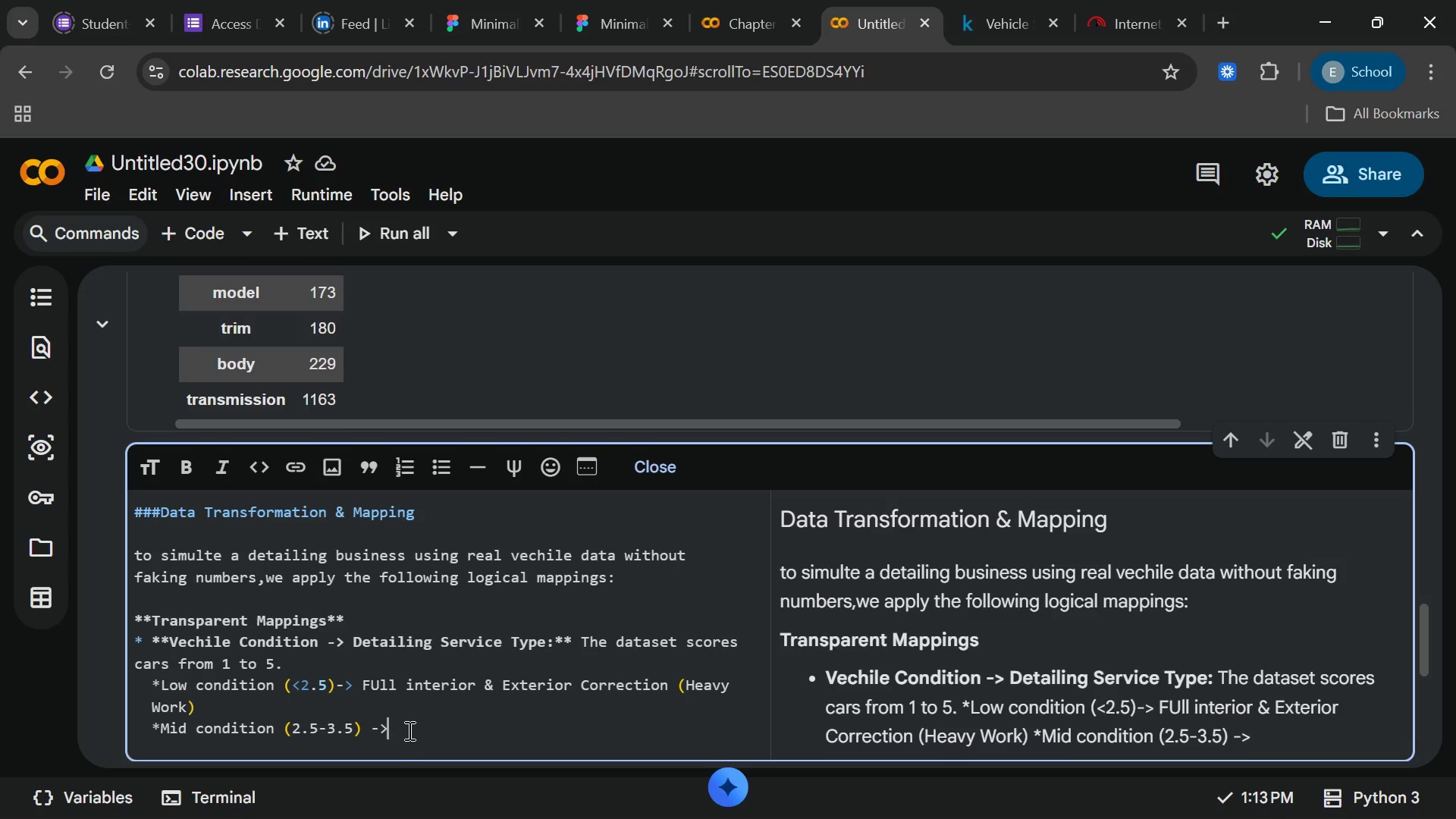 
wait(6.69)
 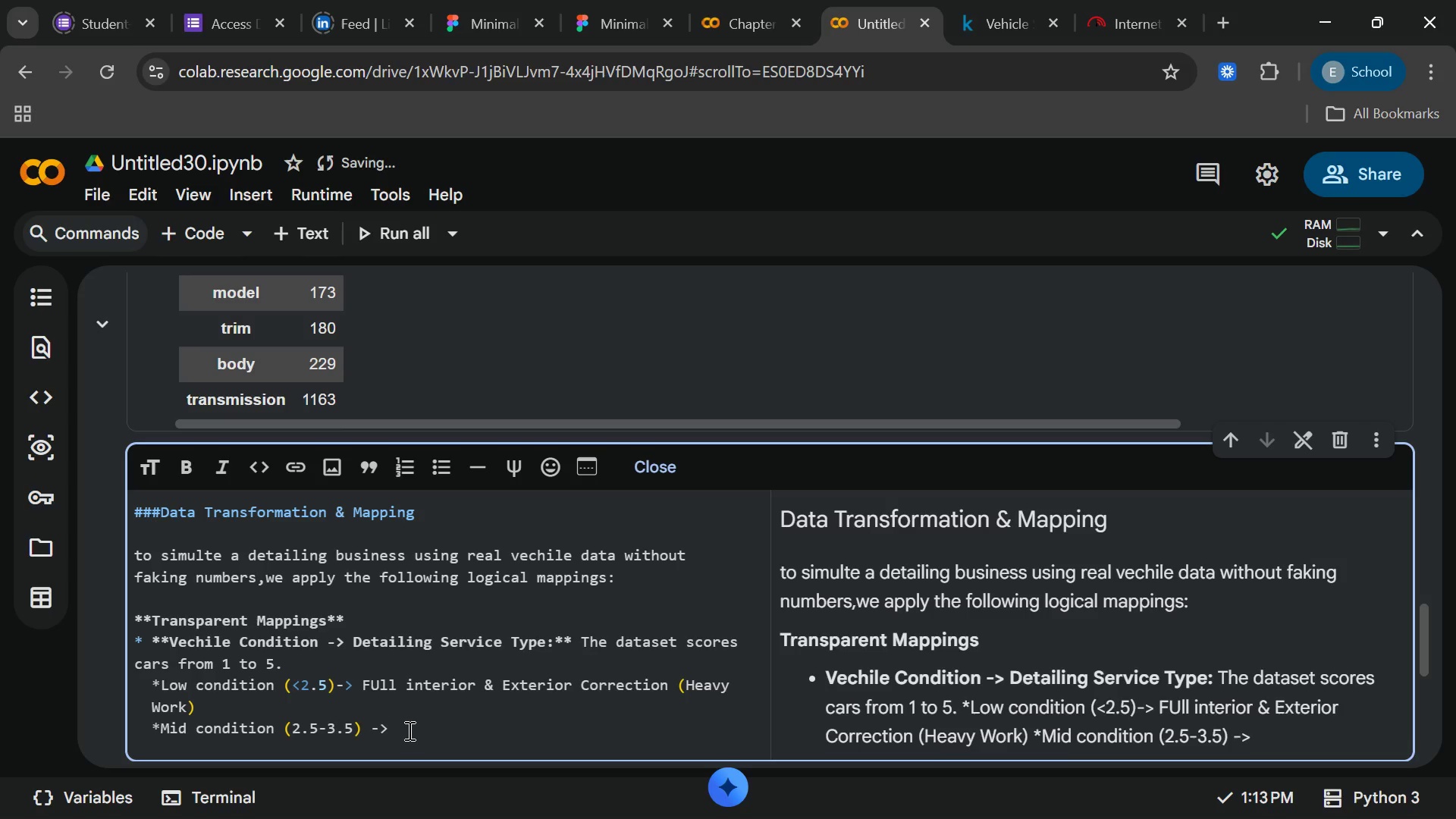 
type( Standard Detail)
 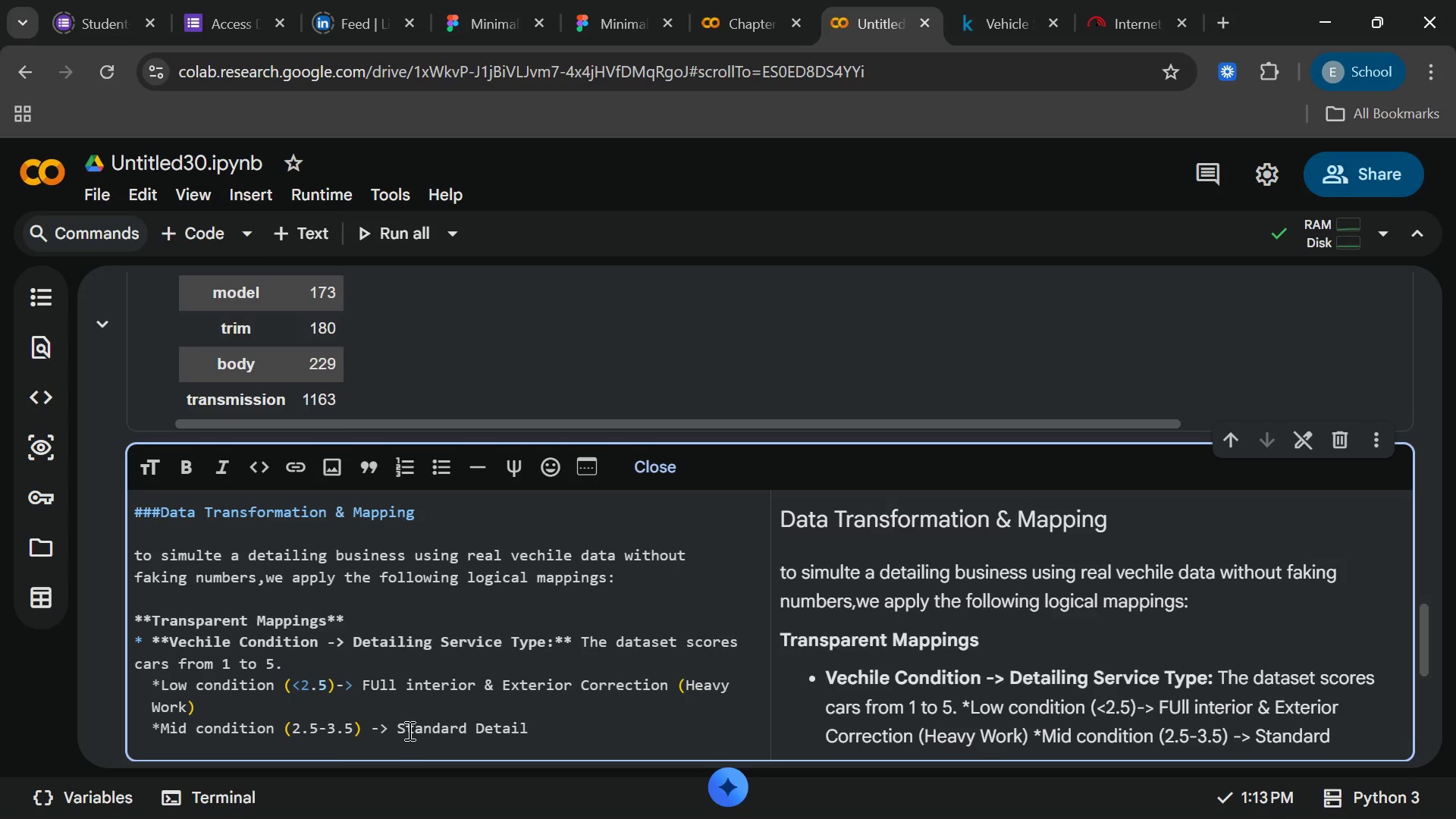 
key(Period)
 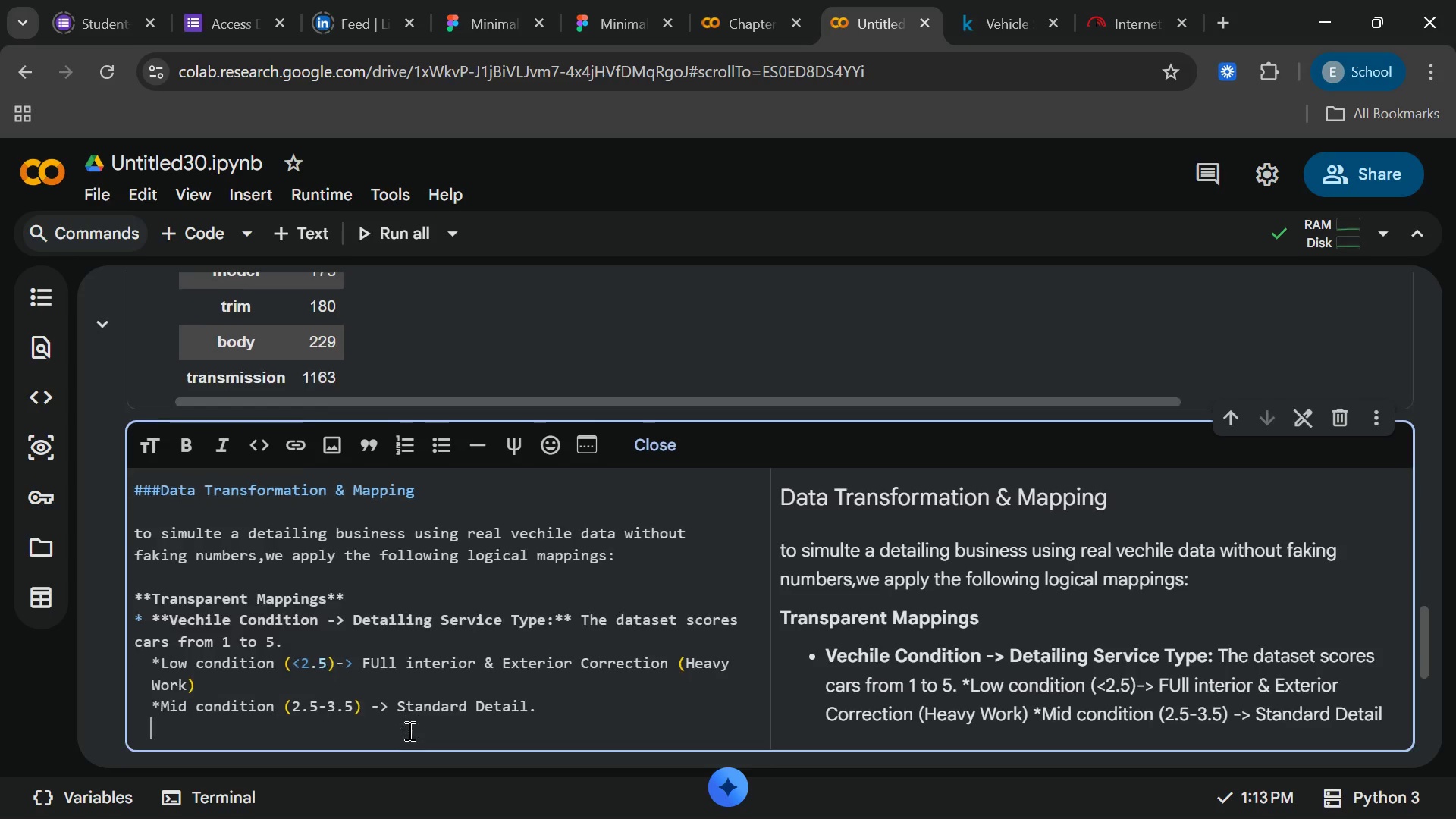 
key(Enter)
 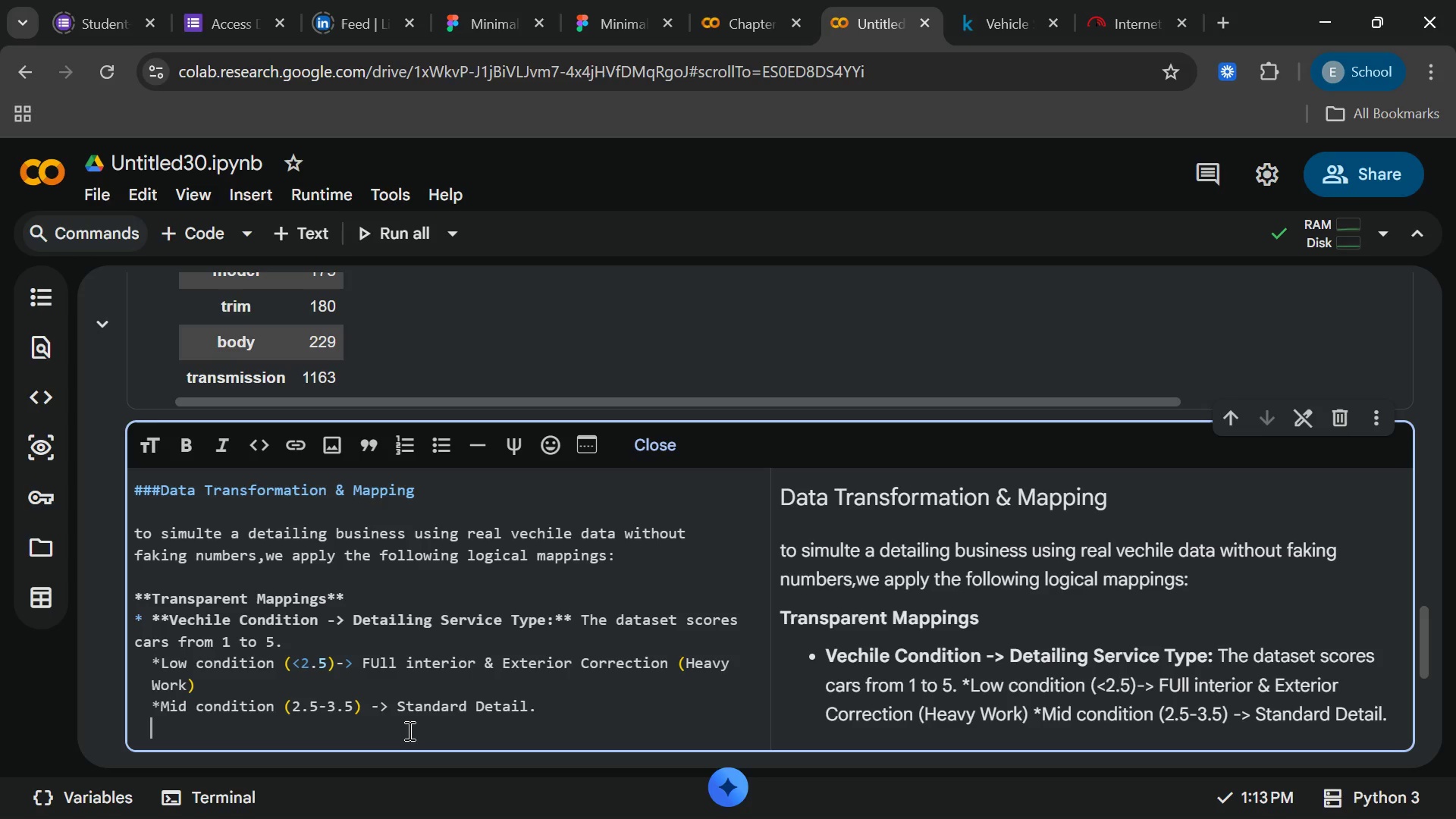 
key(Shift+8)
 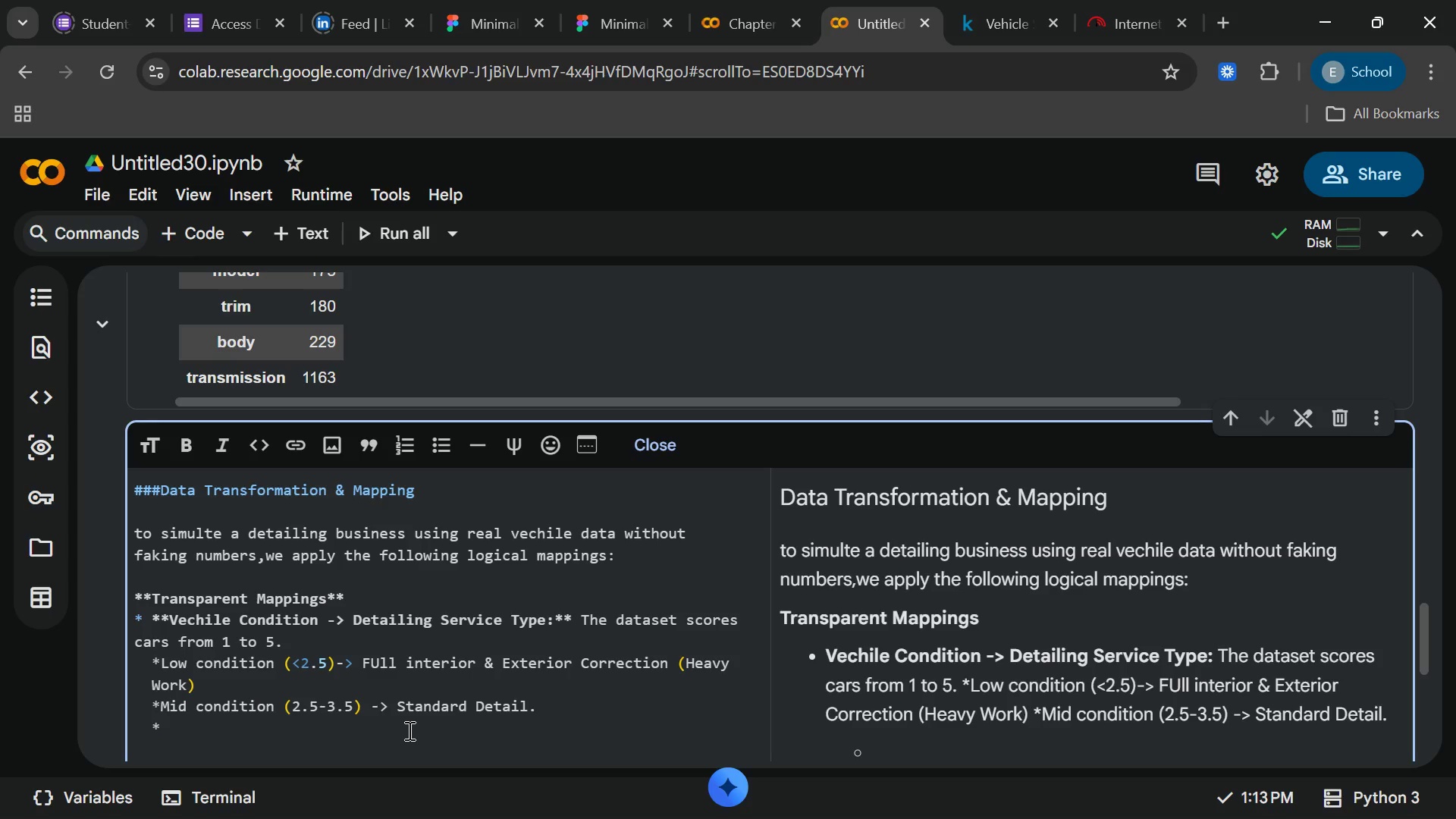 
type(HI)
key(Backspace)
type(gh)
key(Backspace)
type(igh)
key(Backspace)
key(Backspace)
key(Backspace)
key(Backspace)
type(igh condition ())
 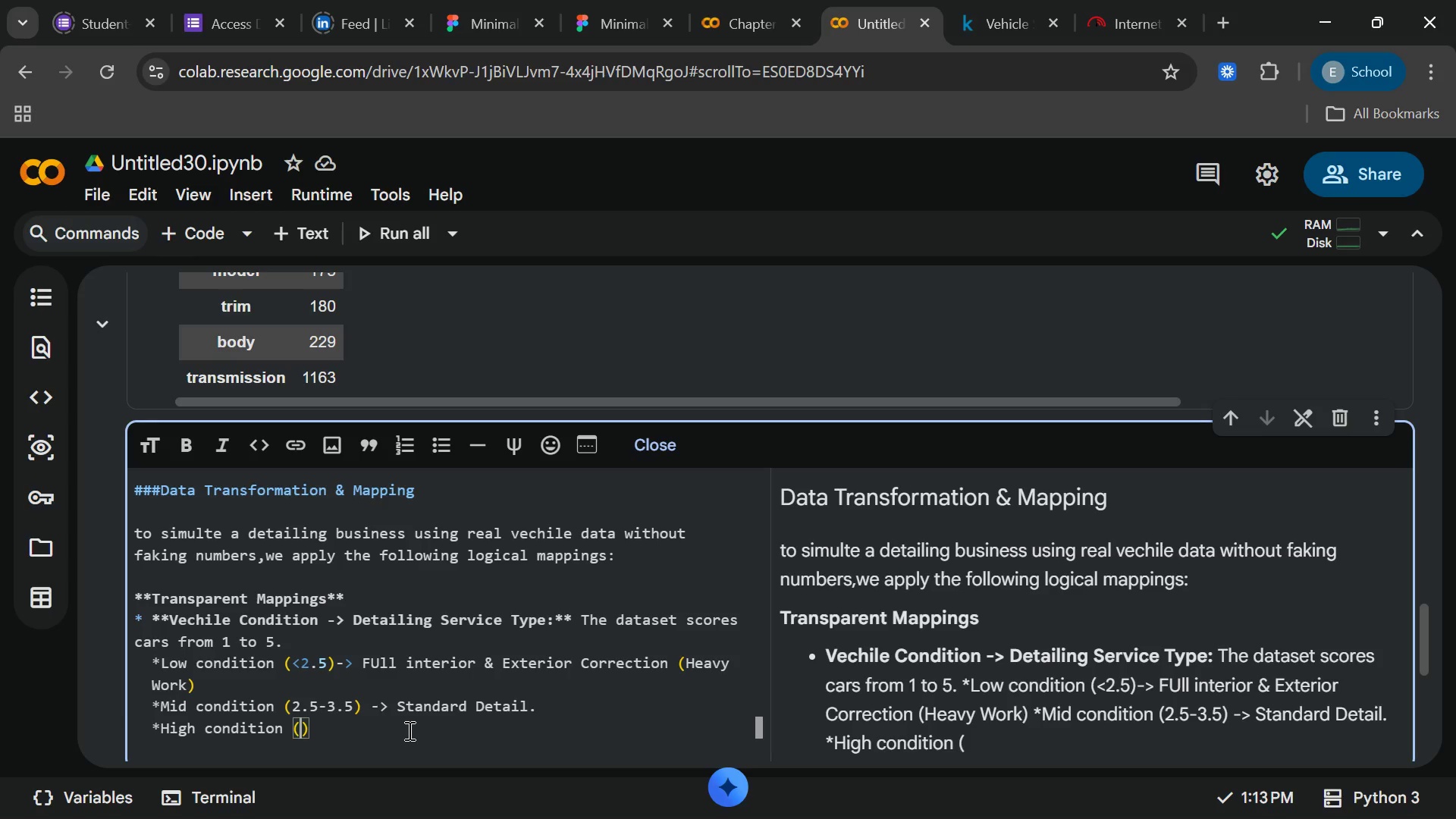 
 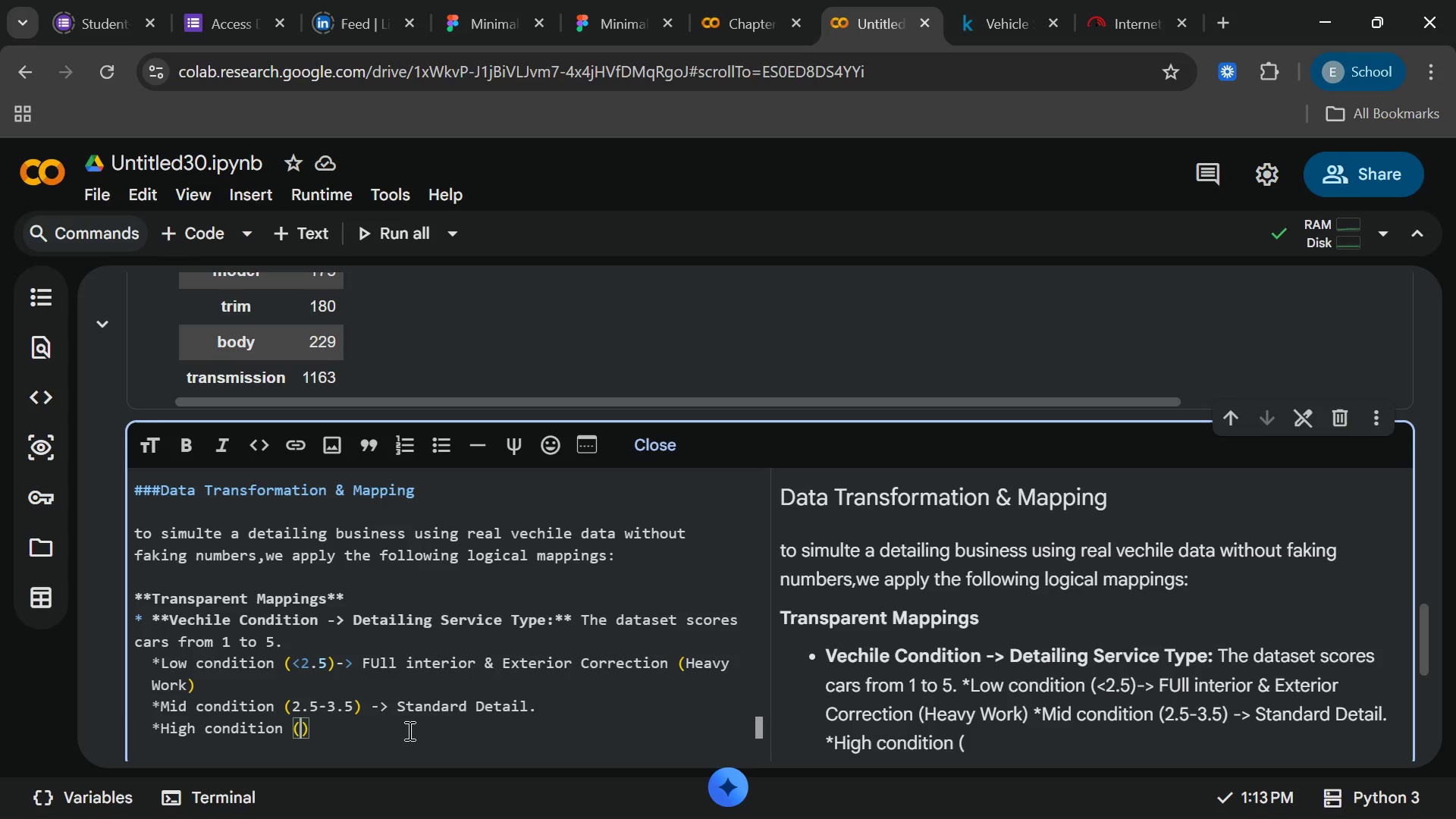 
key(ArrowLeft)
 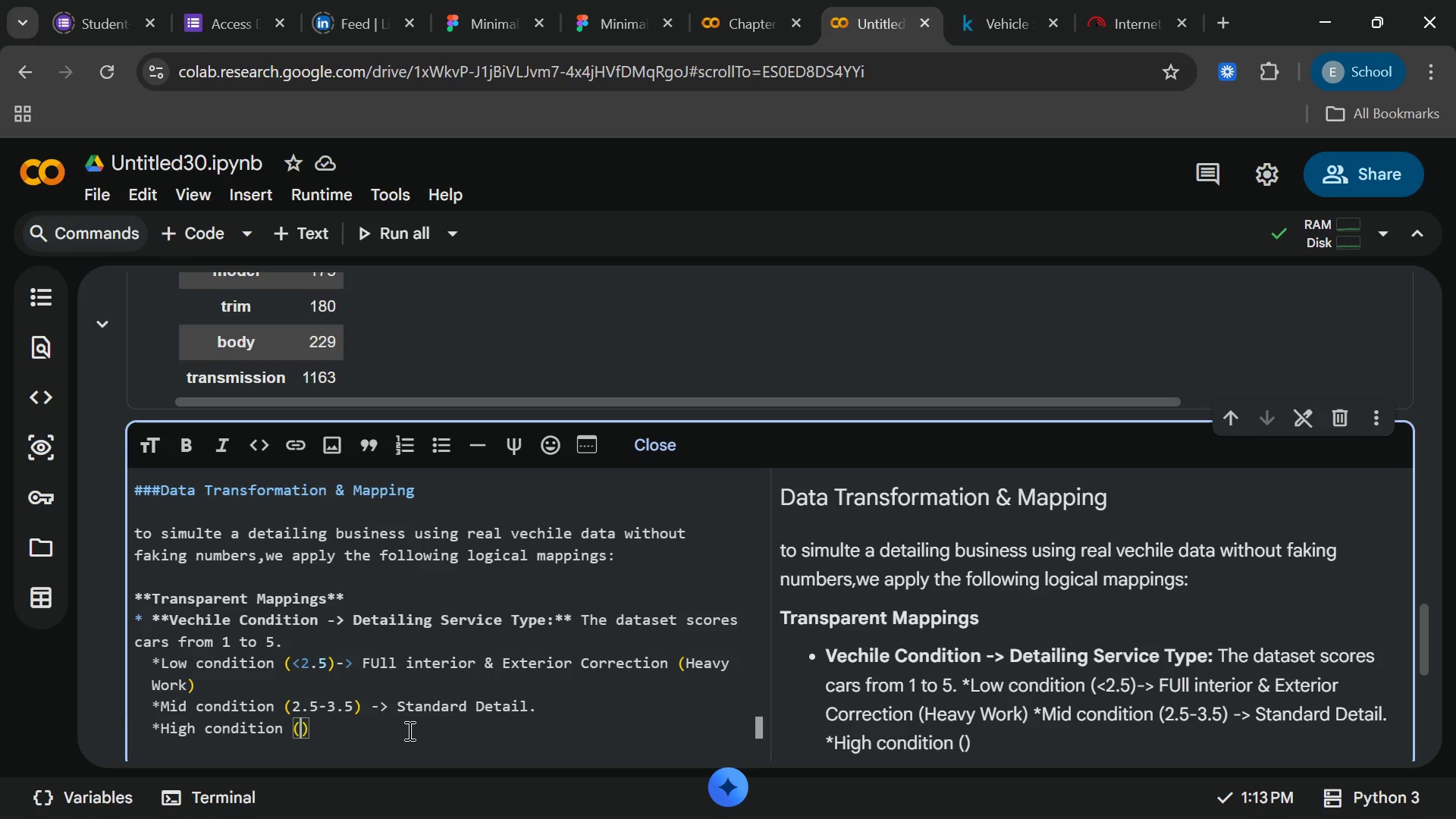 
key(Period)
 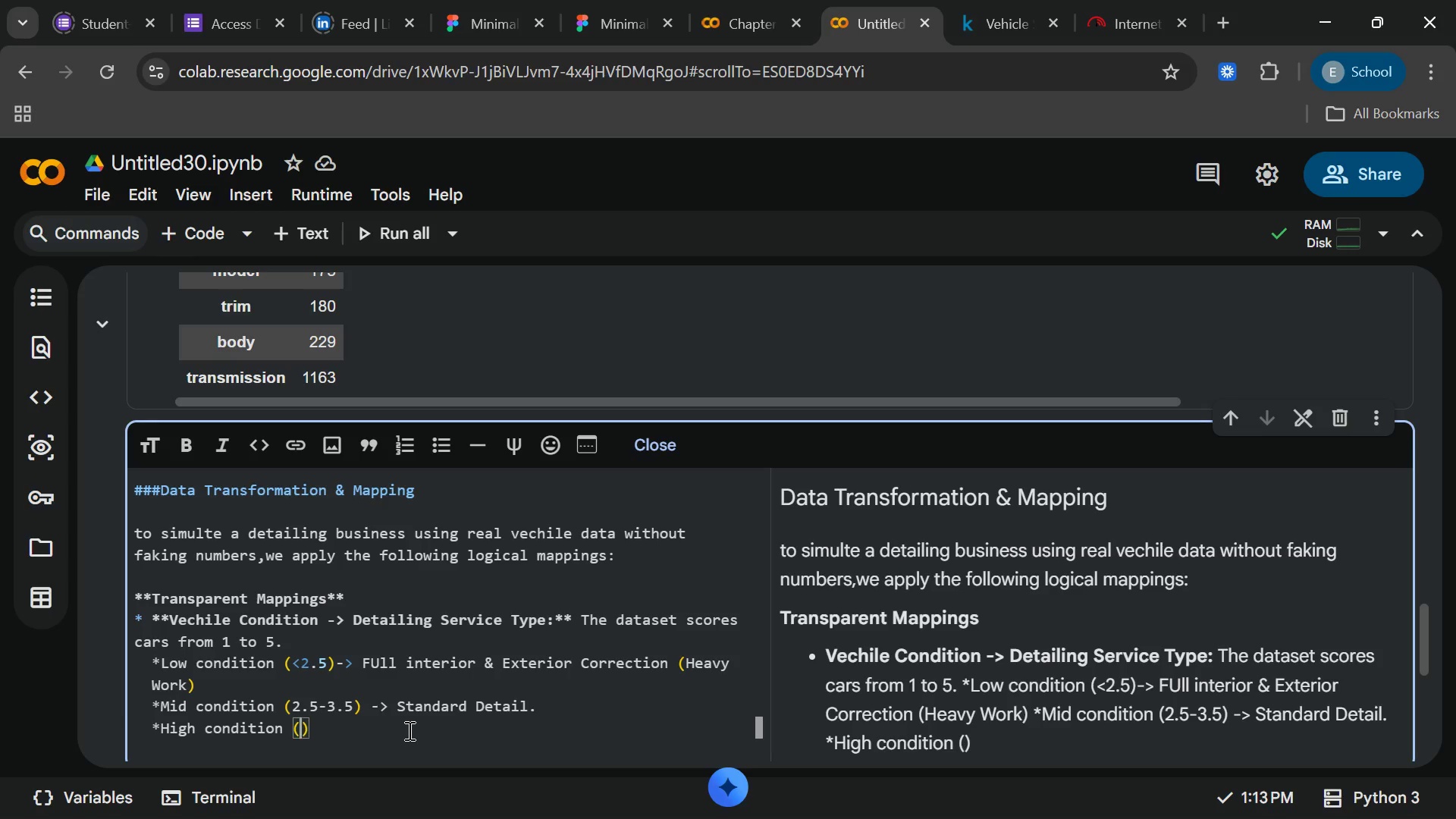 
key(Backspace)
 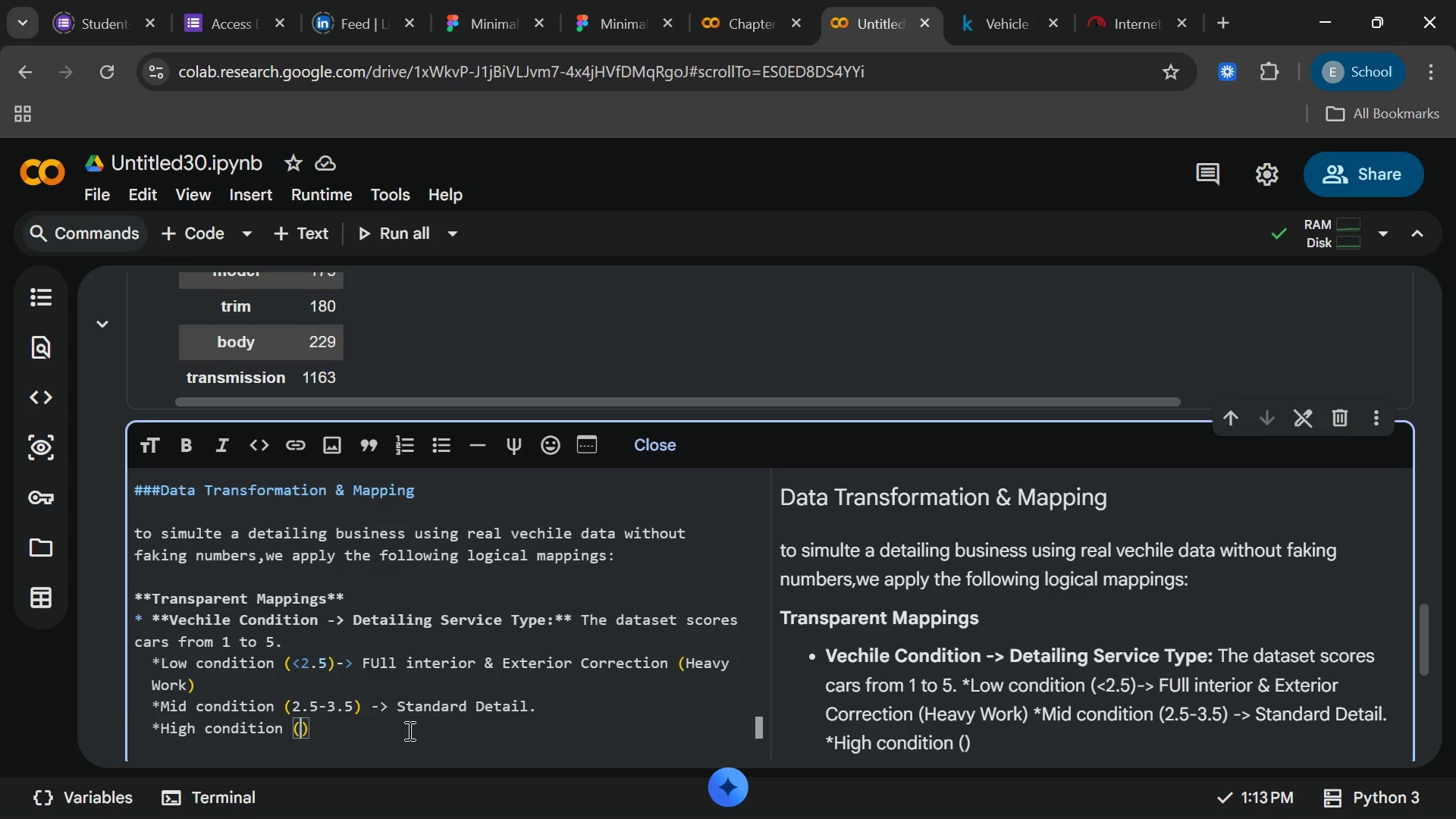 
key(Shift+Period)
 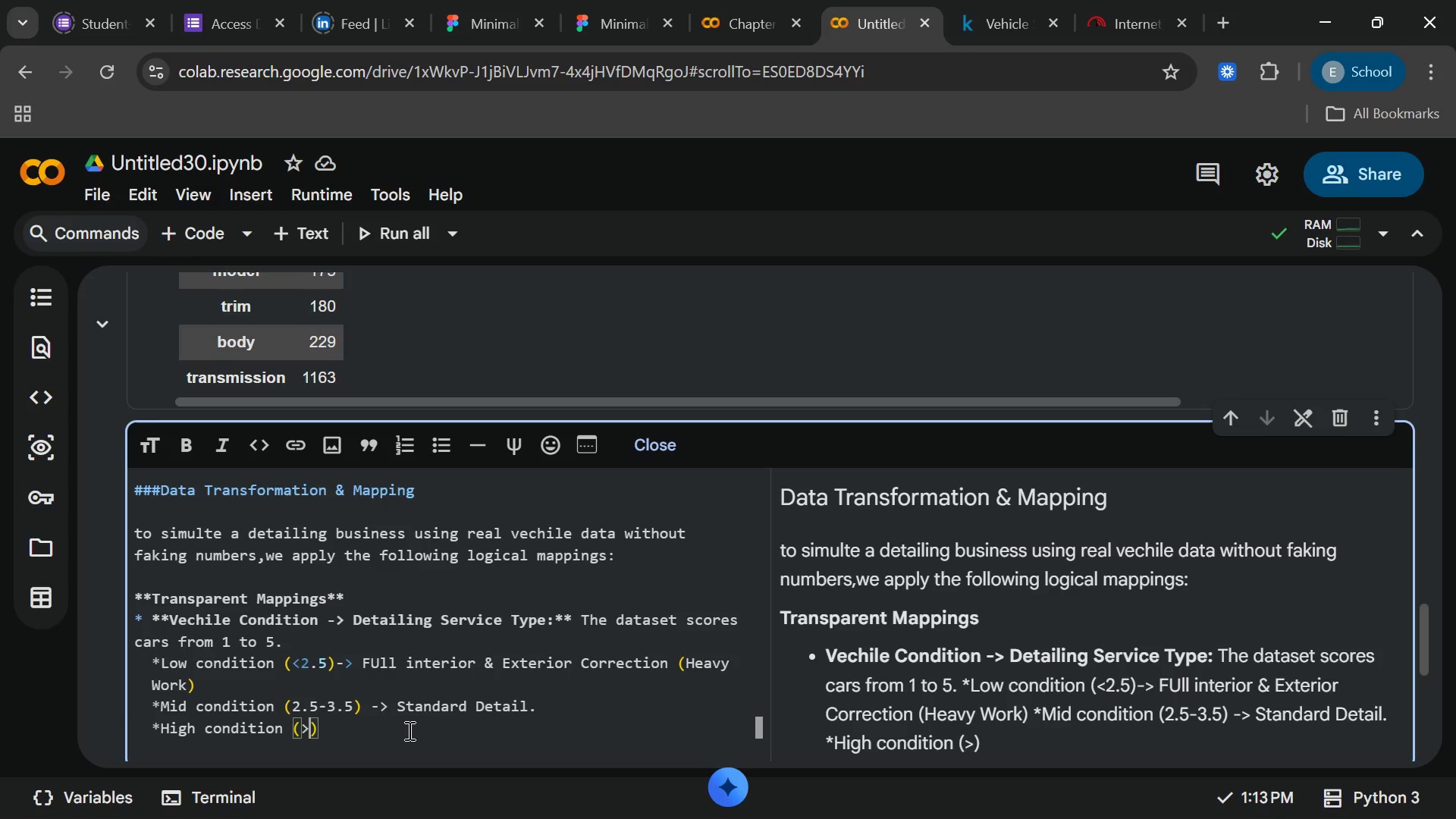 
key(3)
 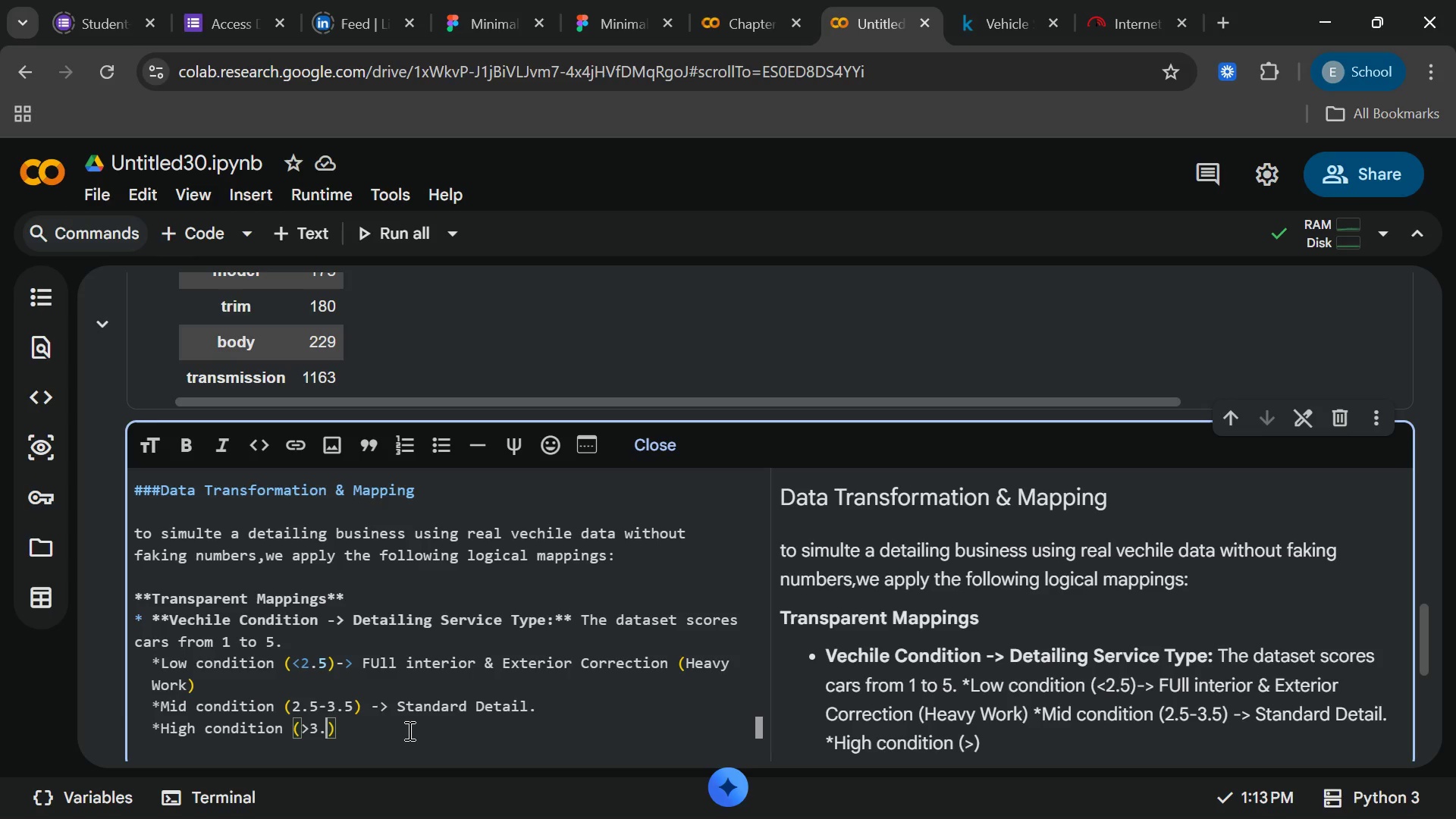 
key(Period)
 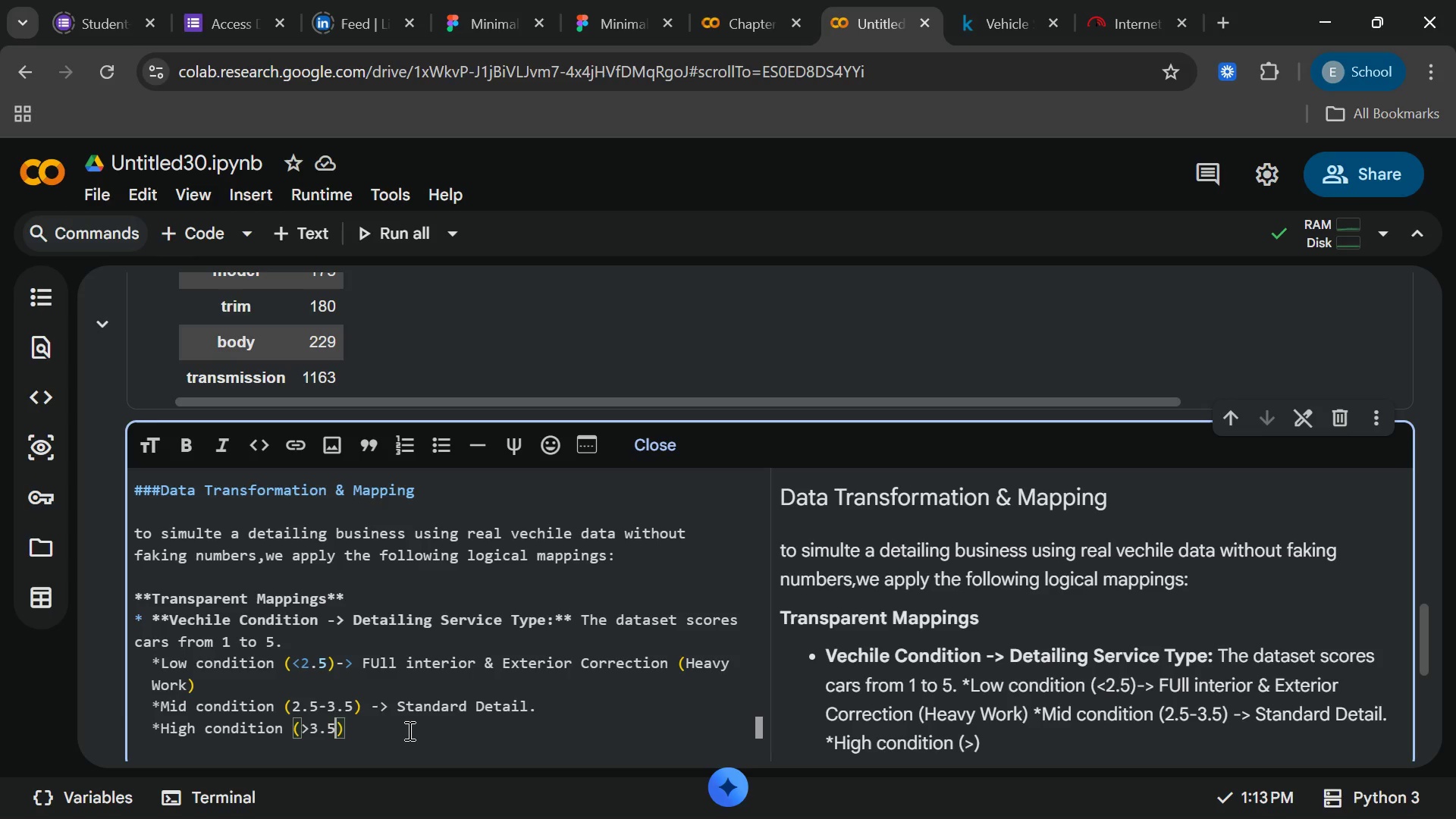 
key(5)
 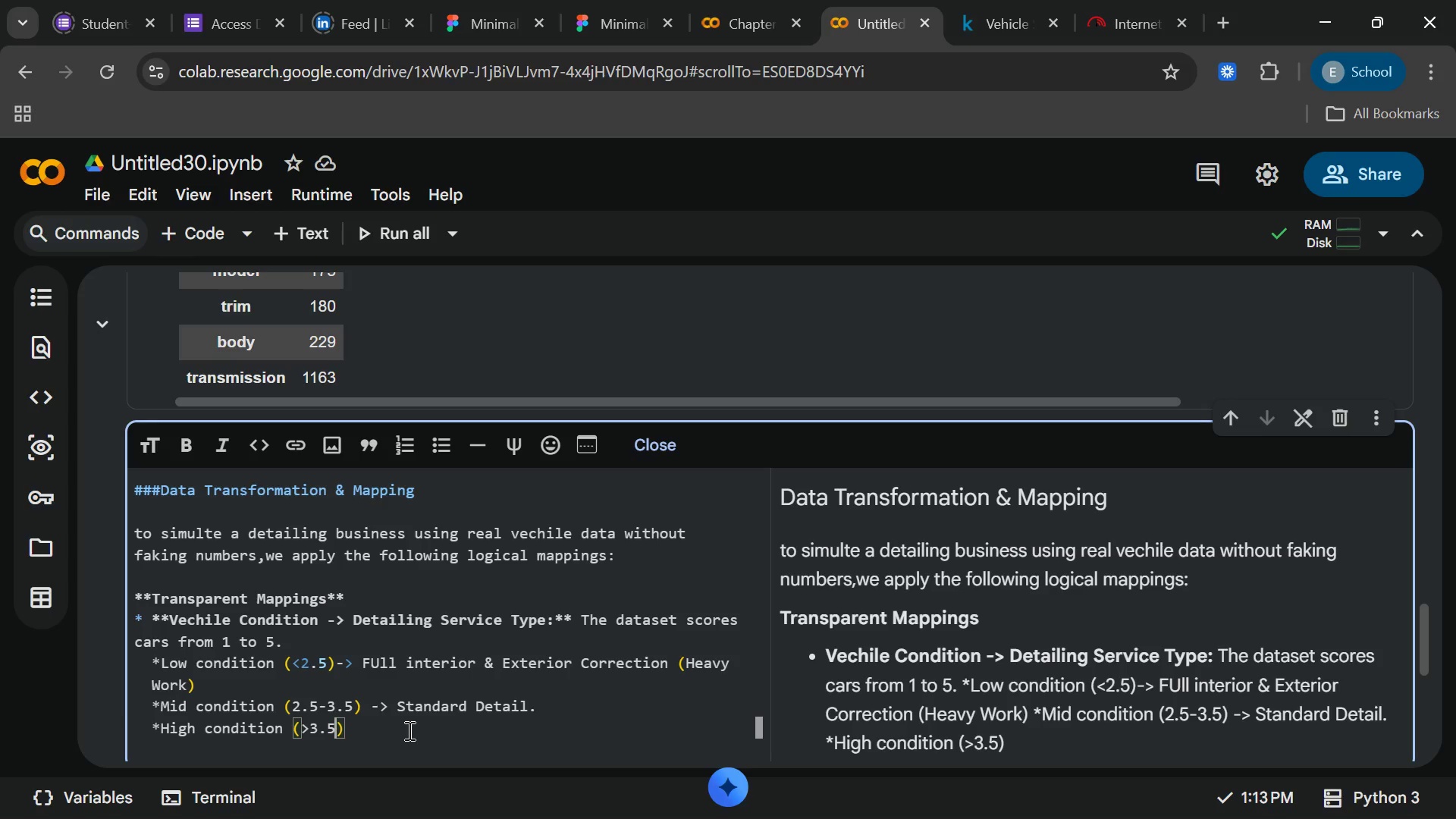 
key(ArrowRight)
 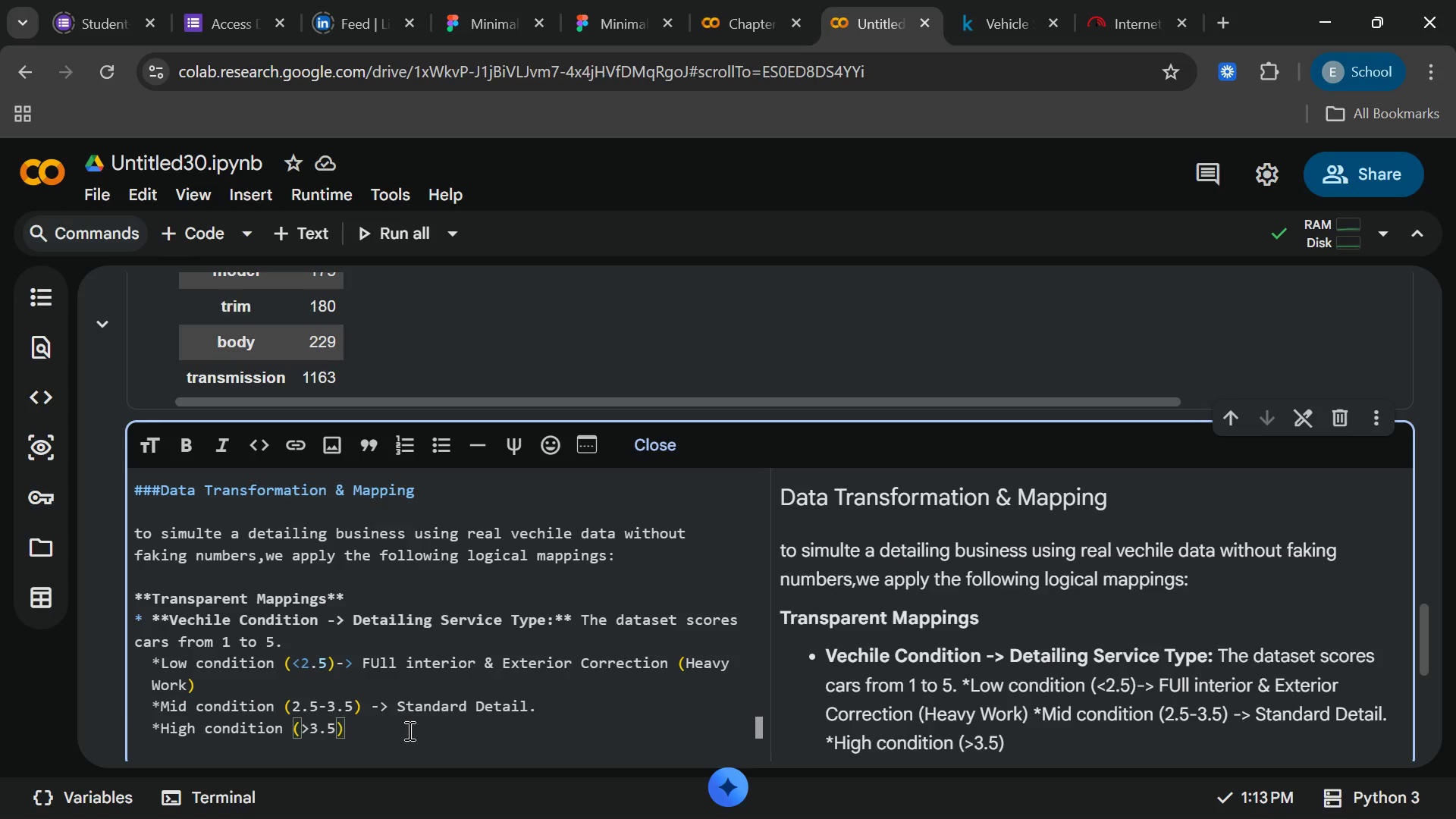 
type(-> Maintenance)
 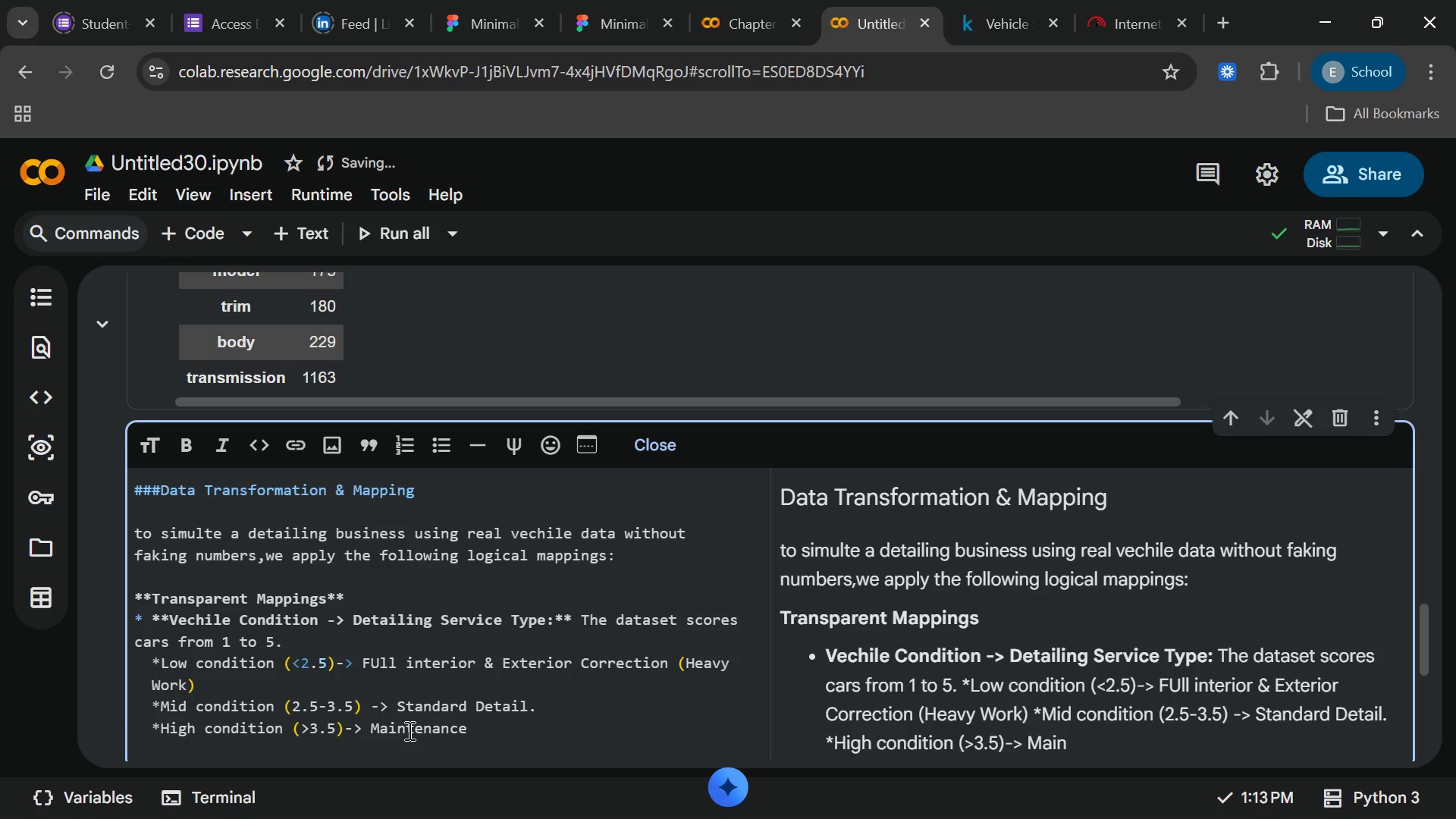 
wait(7.31)
 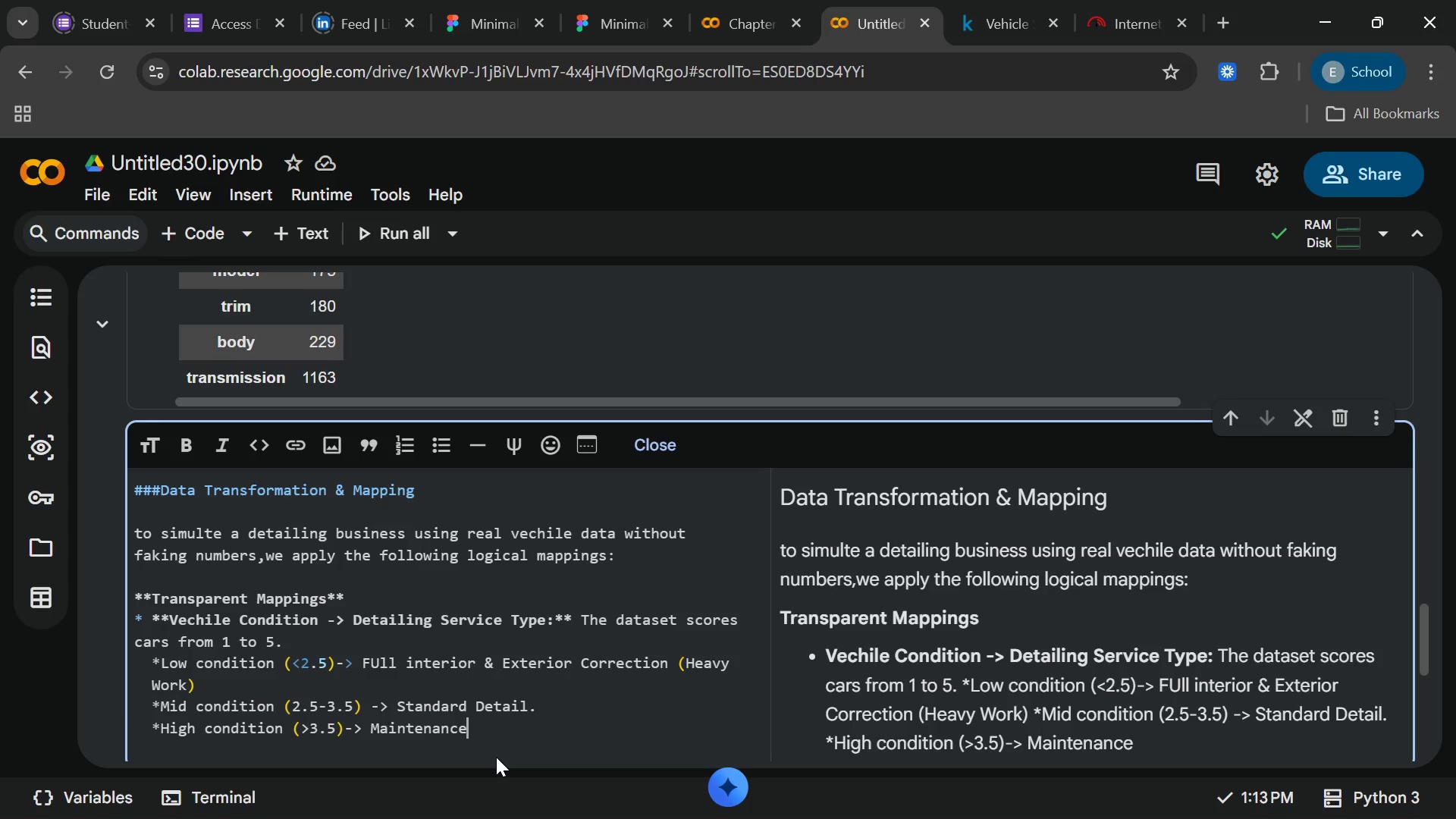 
type( wash)
 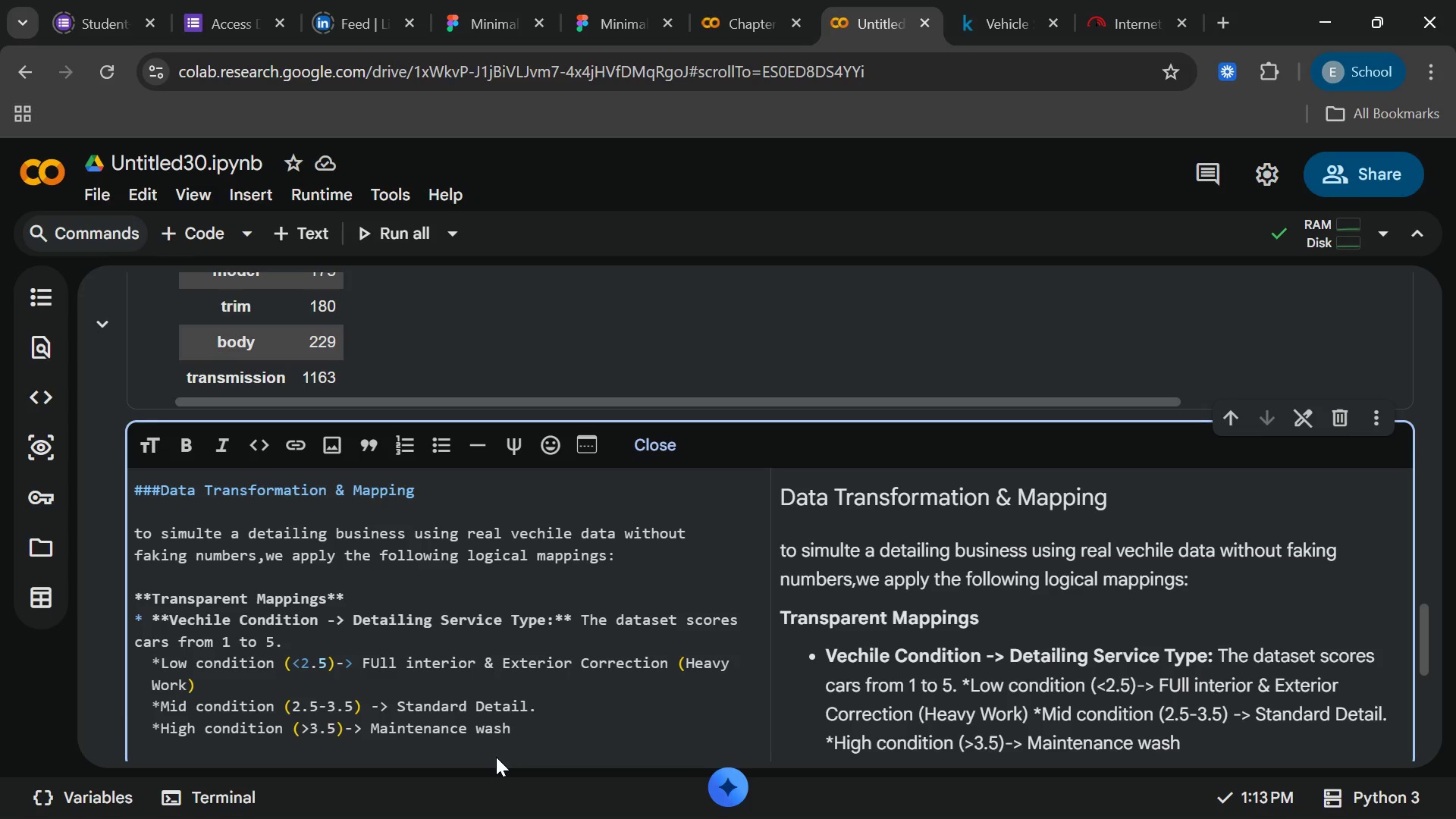 
wait(19.64)
 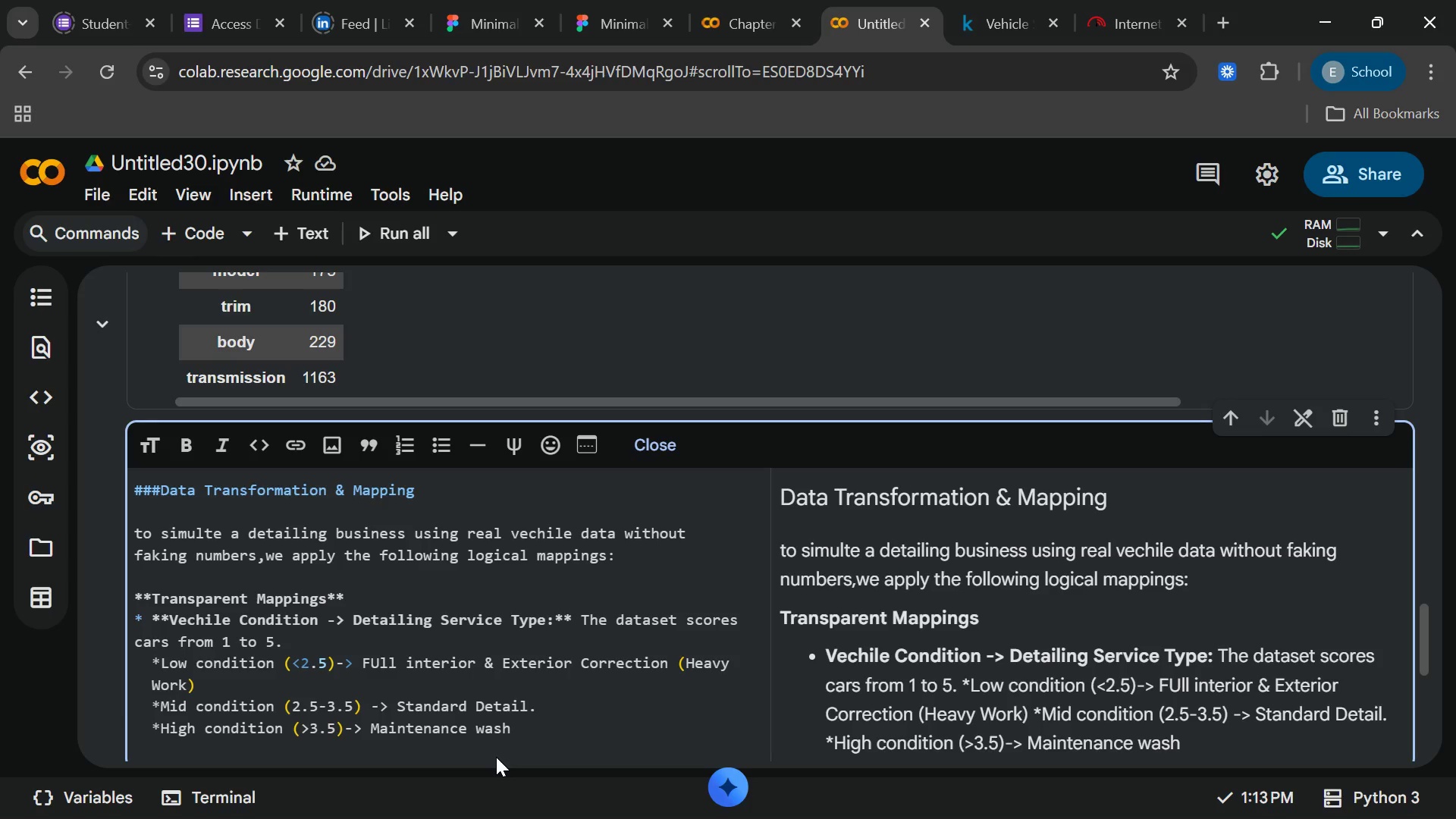 
type( ())
 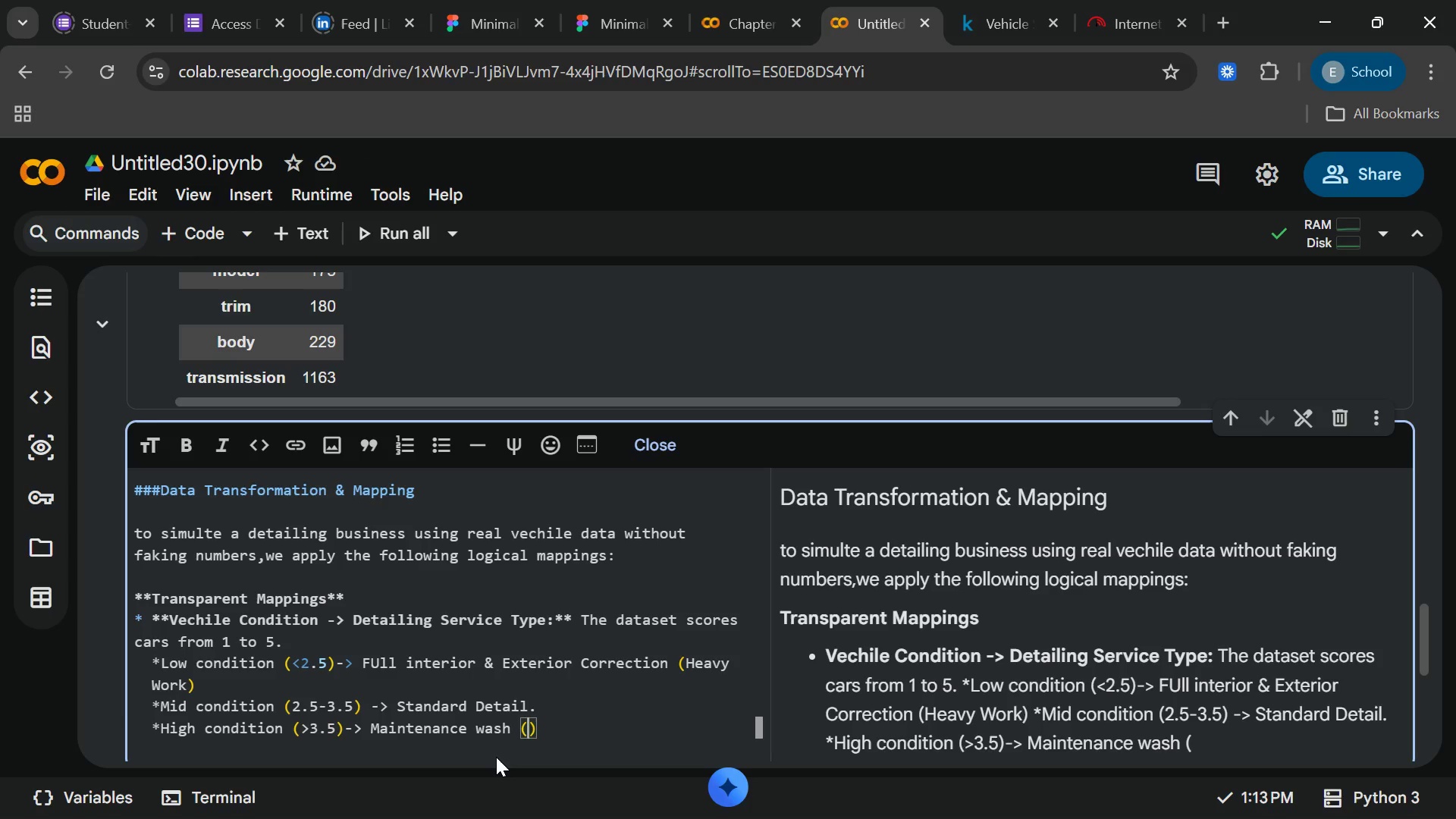 
 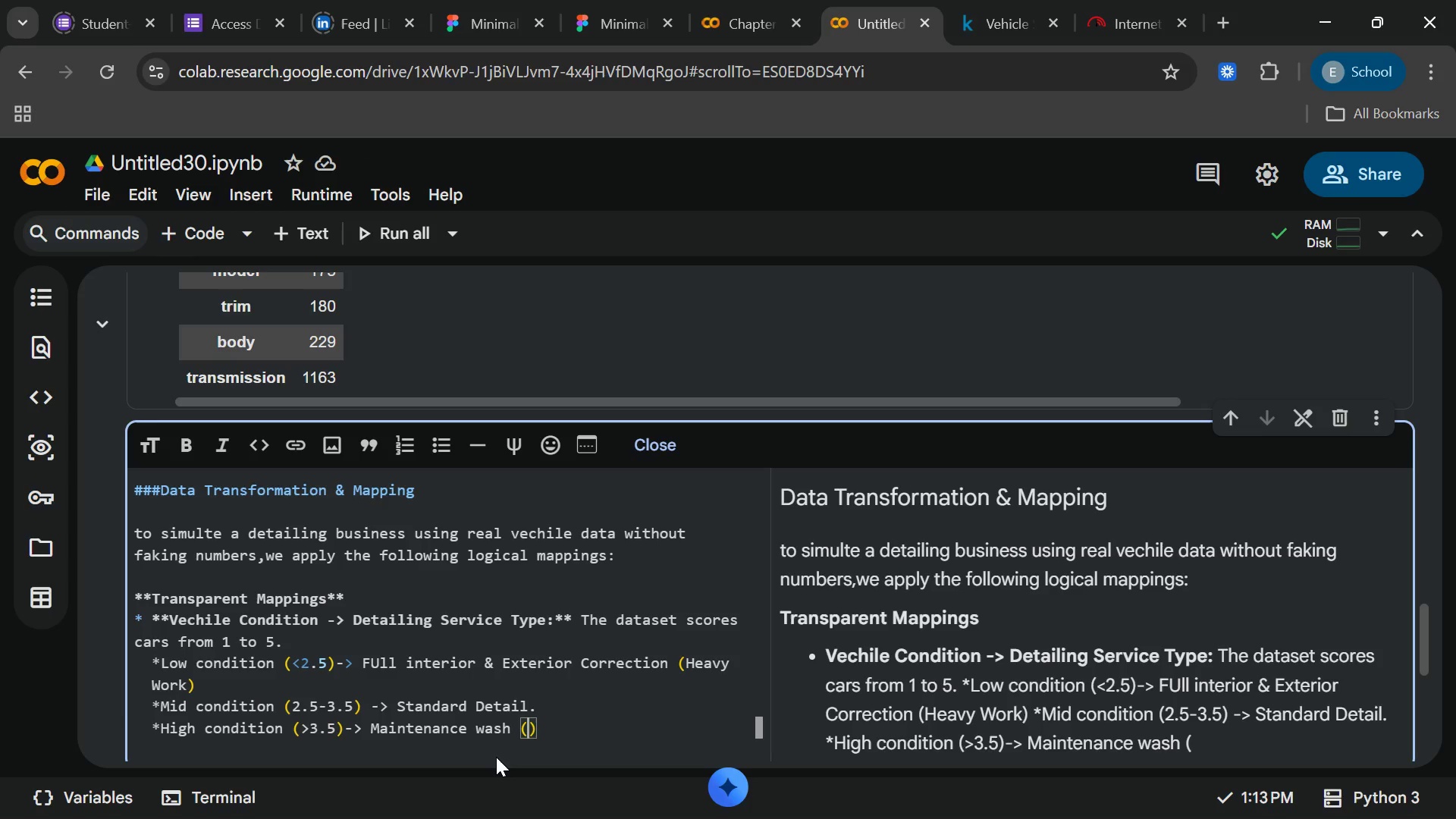 
key(ArrowLeft)
 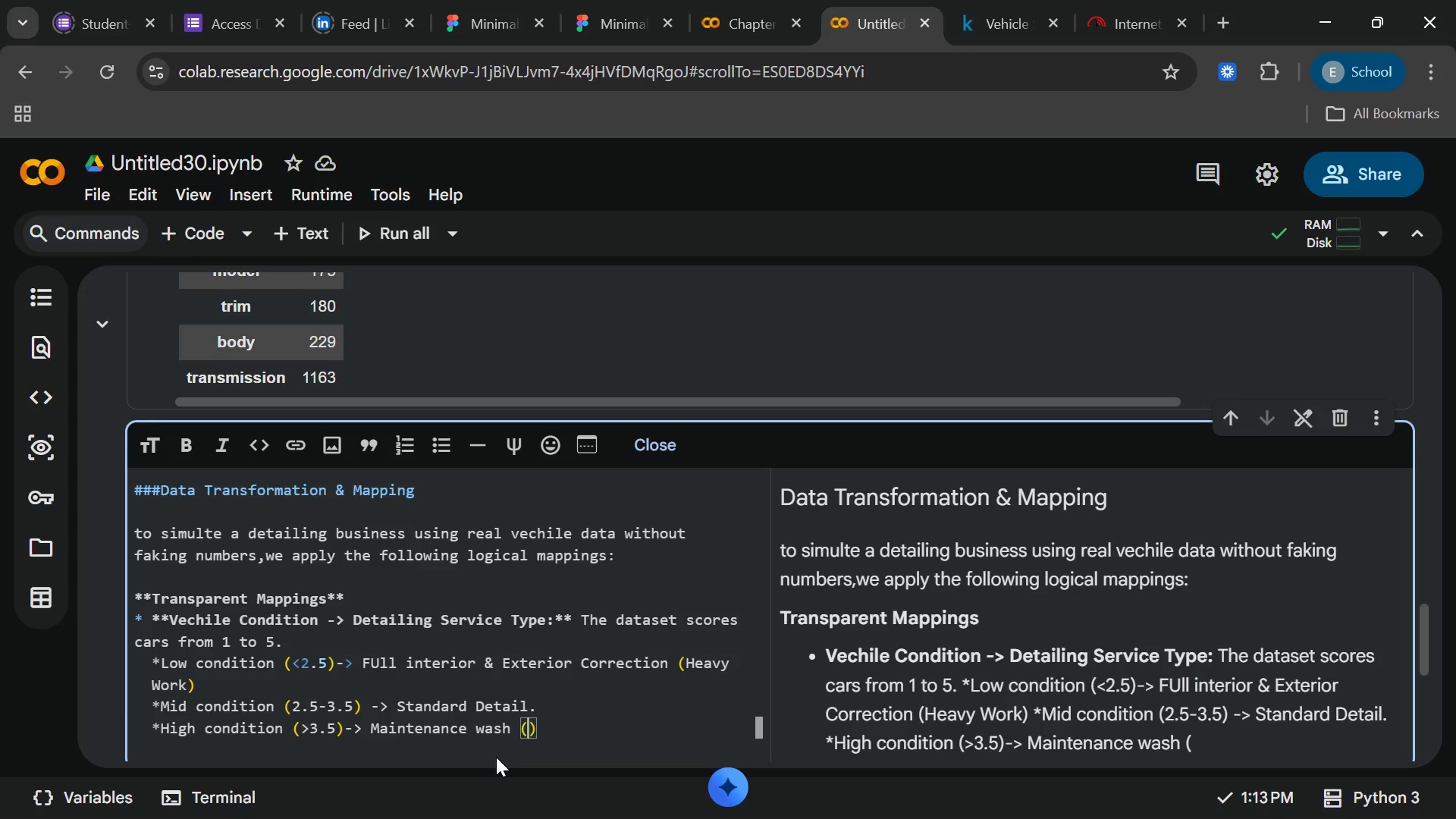 
type(Already clean[End])
 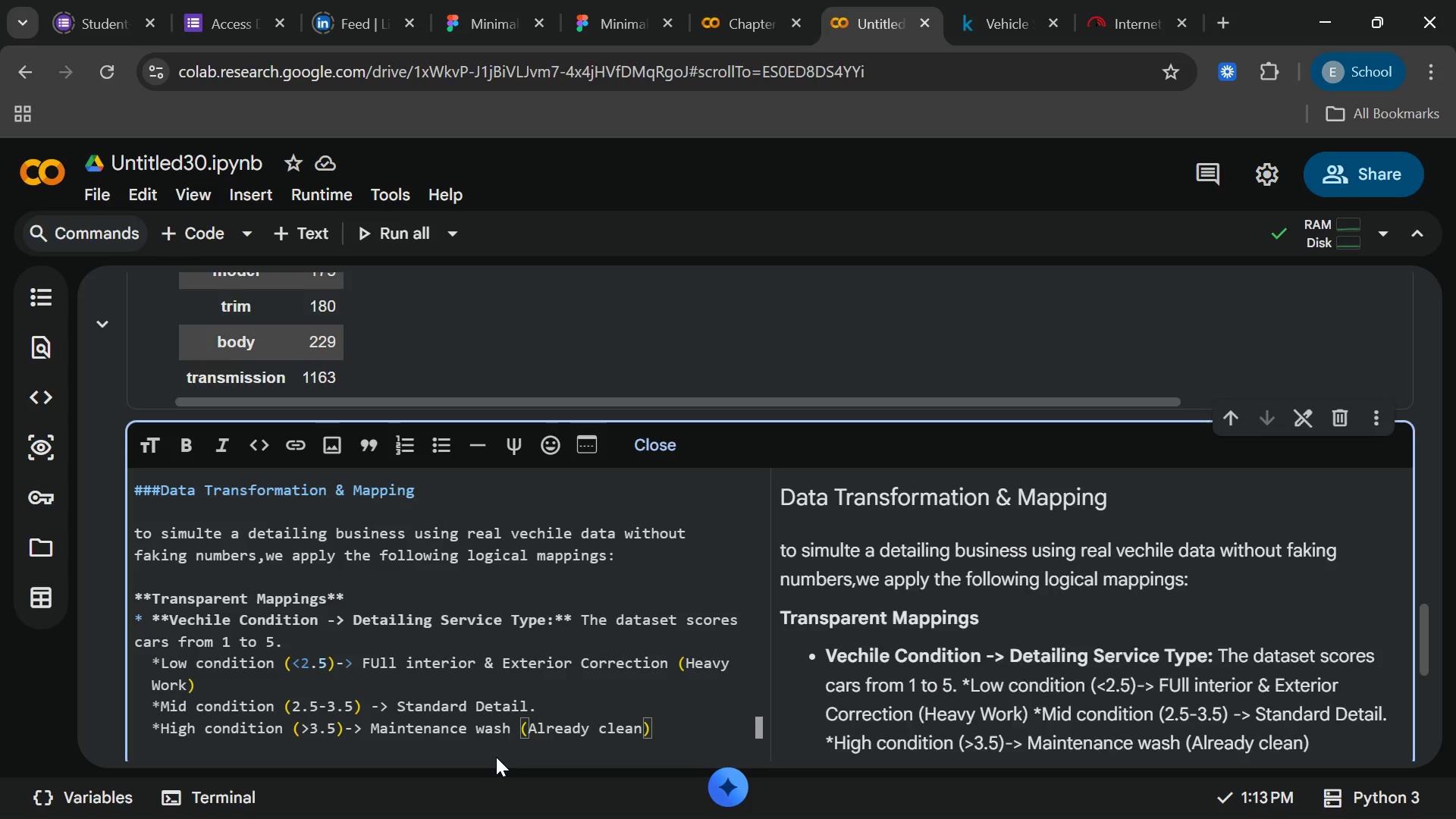 
key(Enter)
 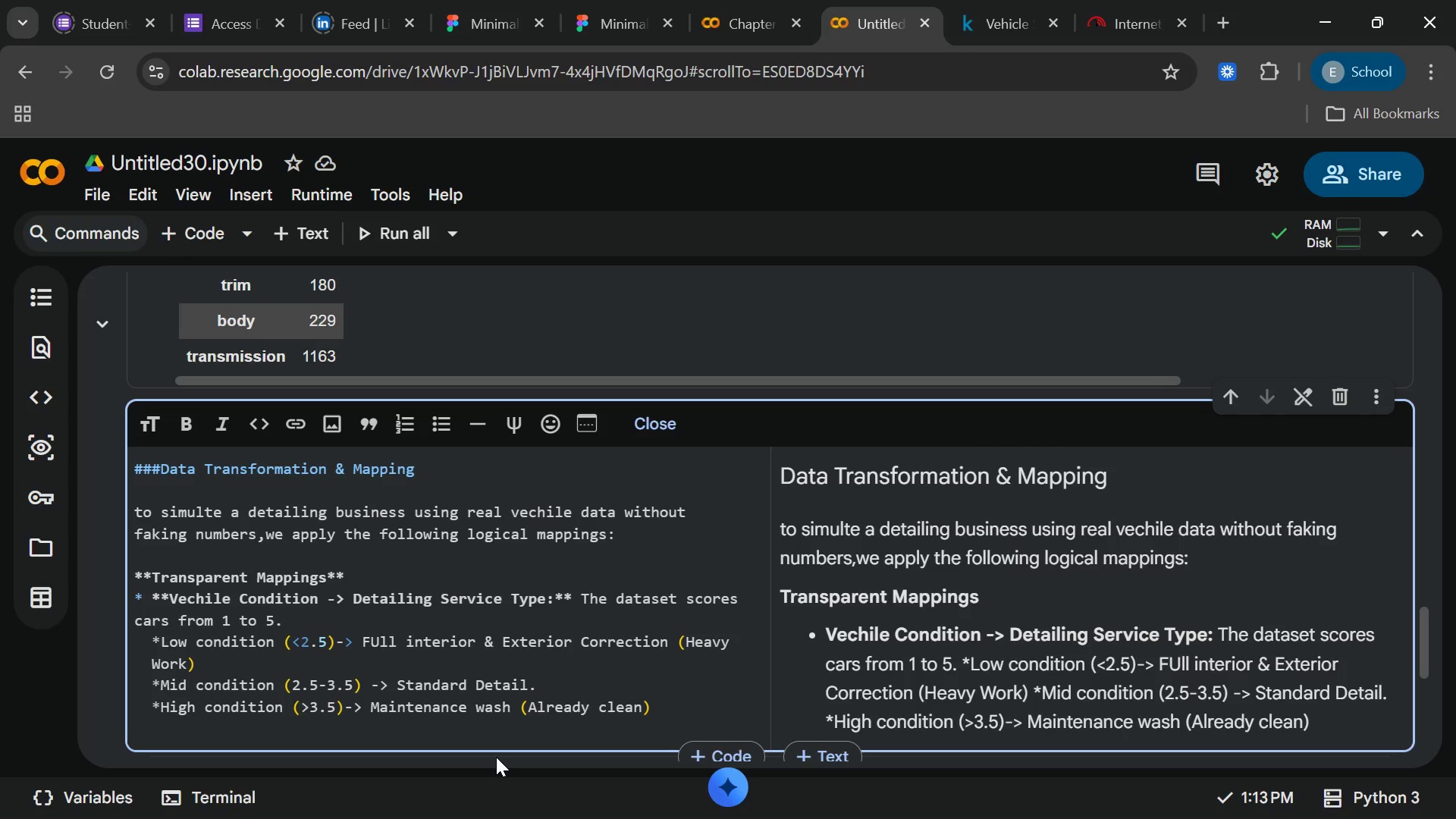 
type(87)
key(Backspace)
key(Backspace)
key(Backspace)
type(8)
key(Backspace)
type(*)
 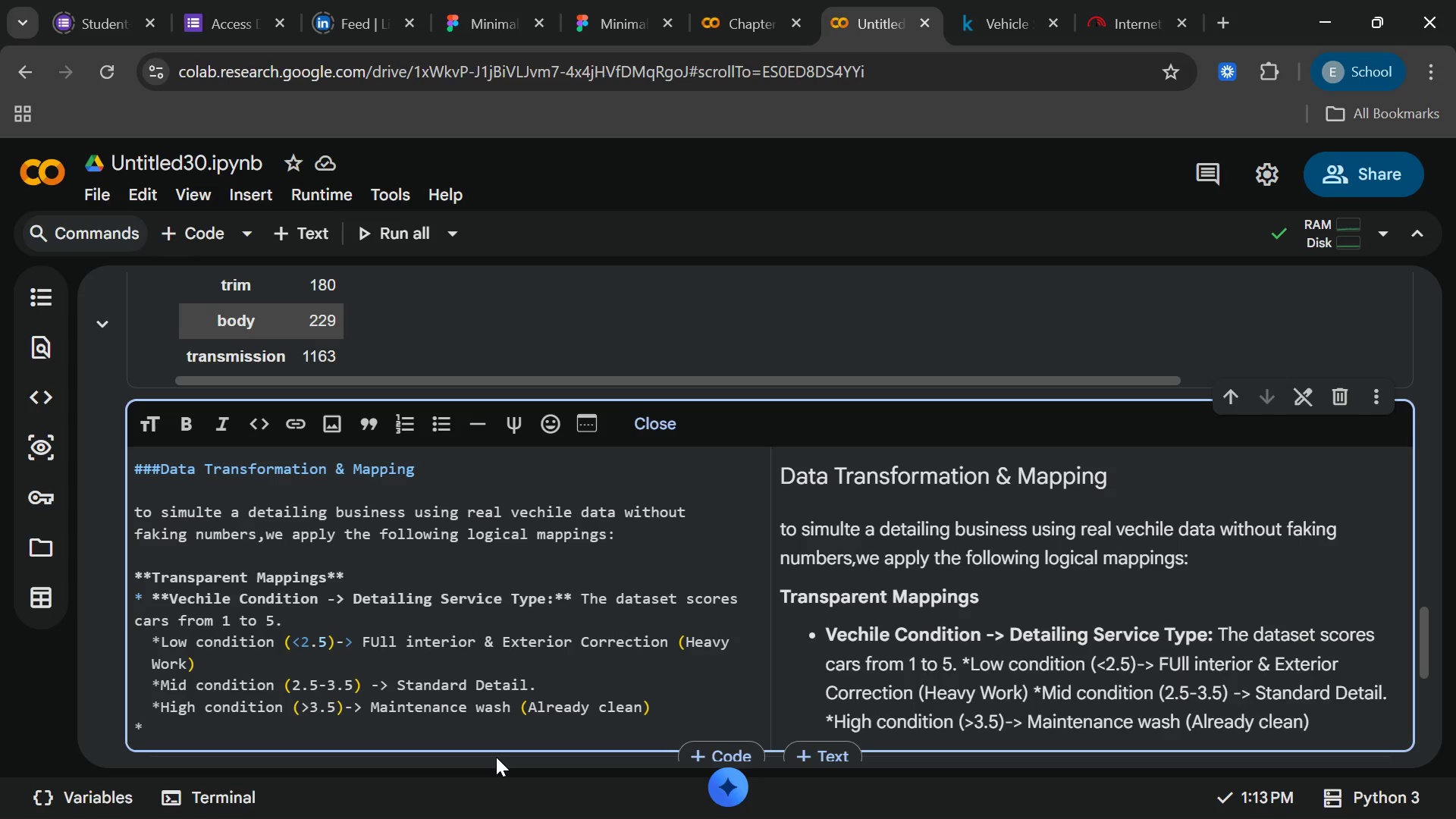 
left_click([990, 566])
 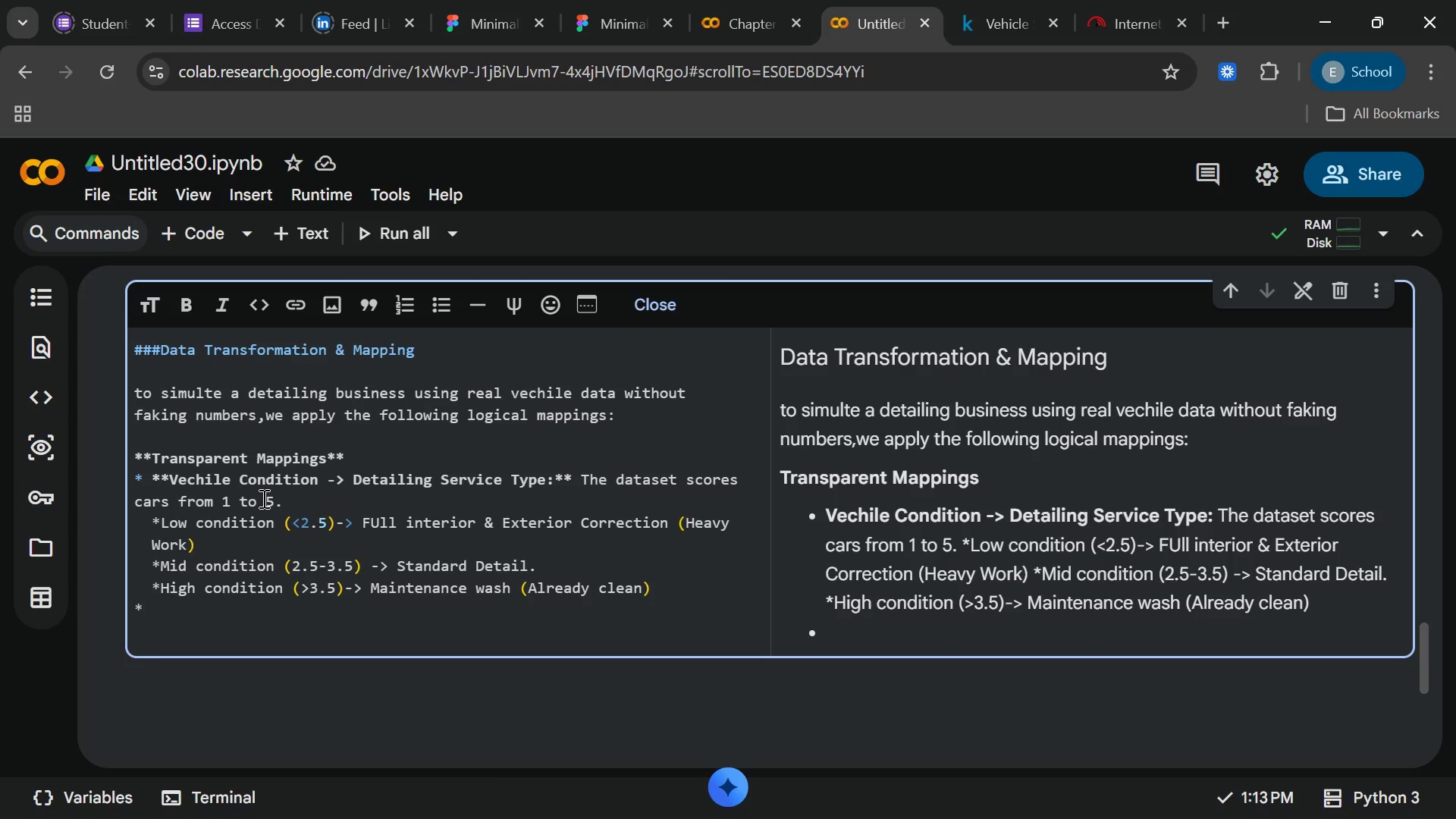 
wait(11.09)
 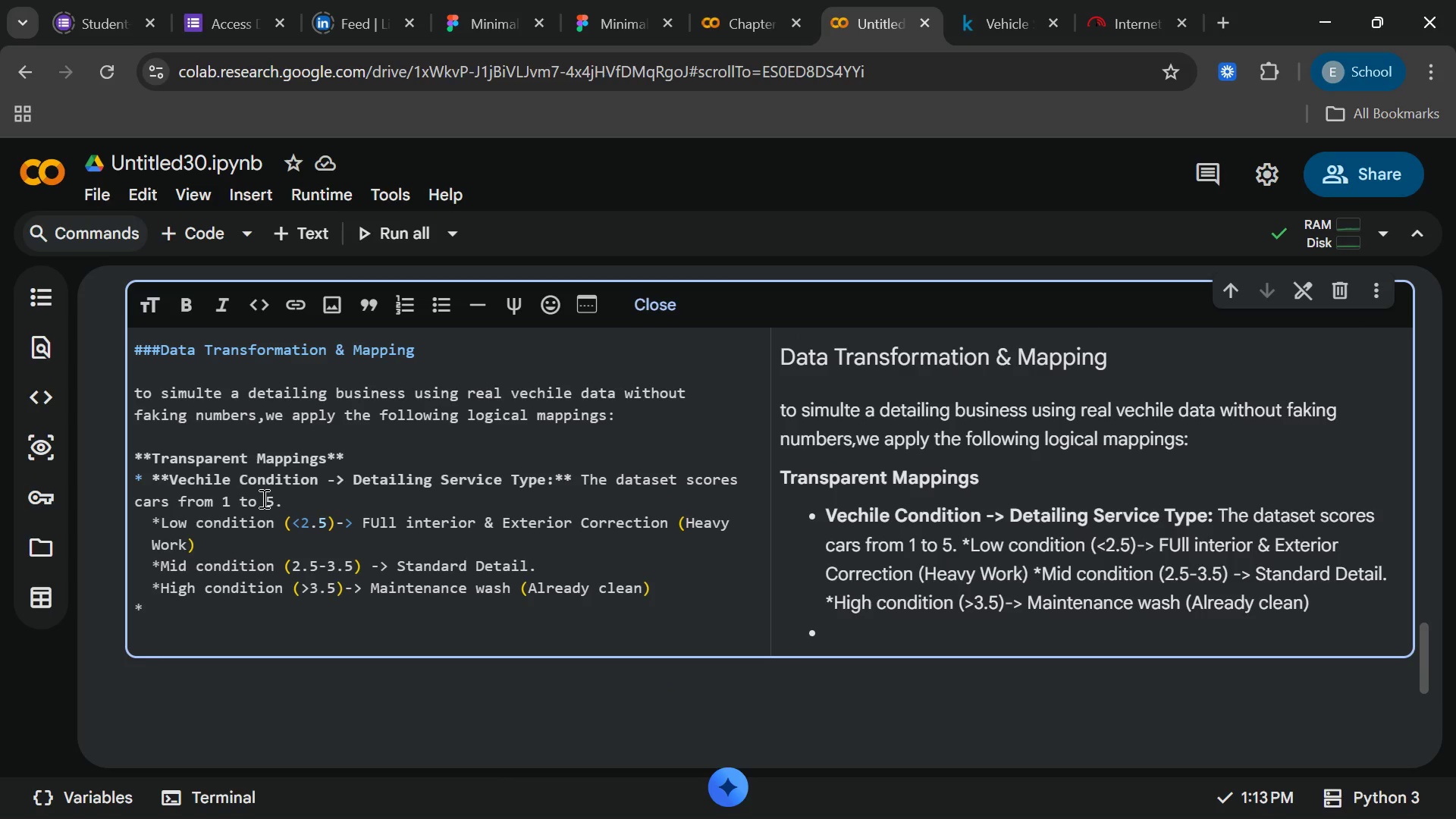 
left_click([250, 532])
 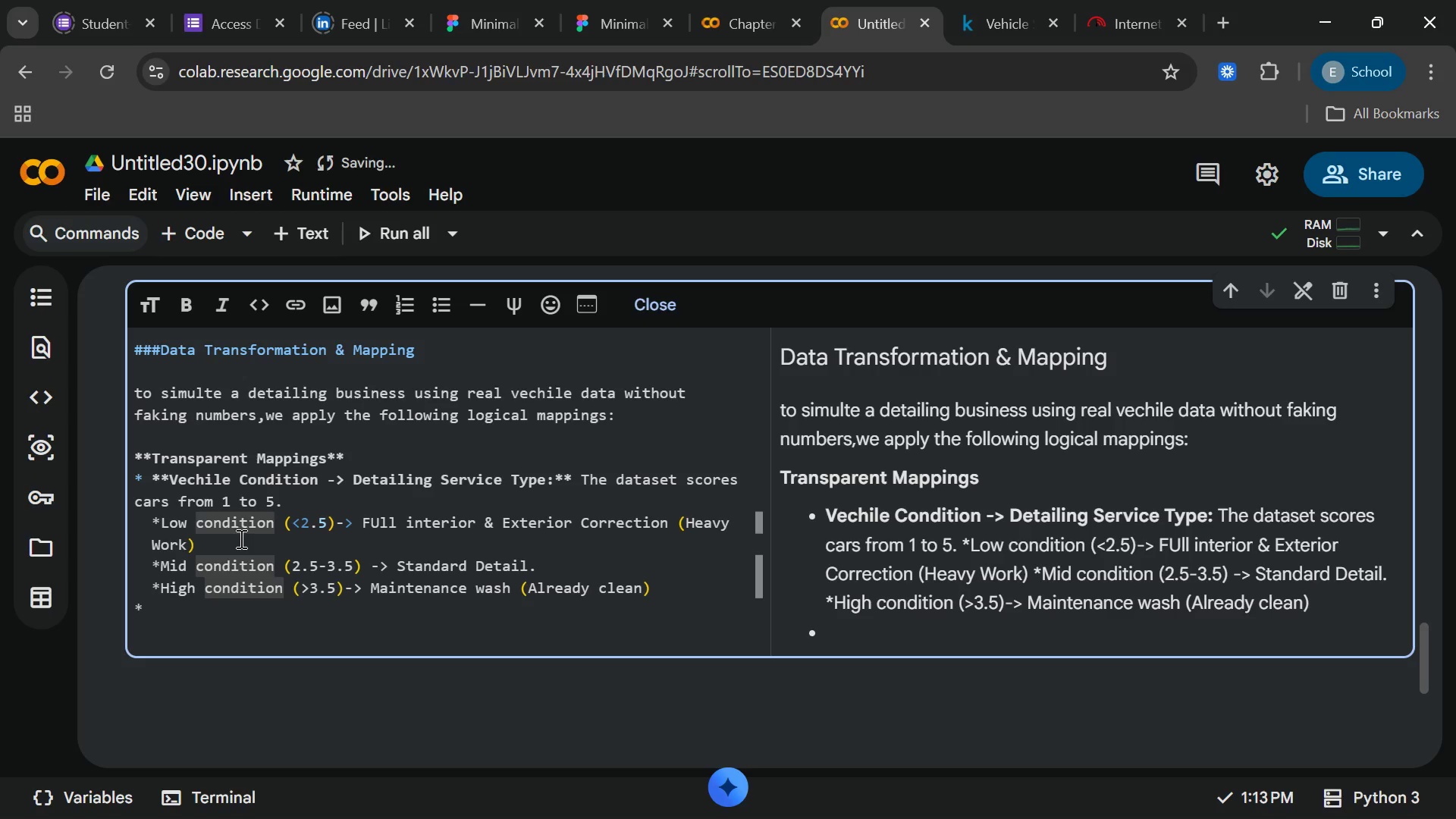 
left_click([240, 538])
 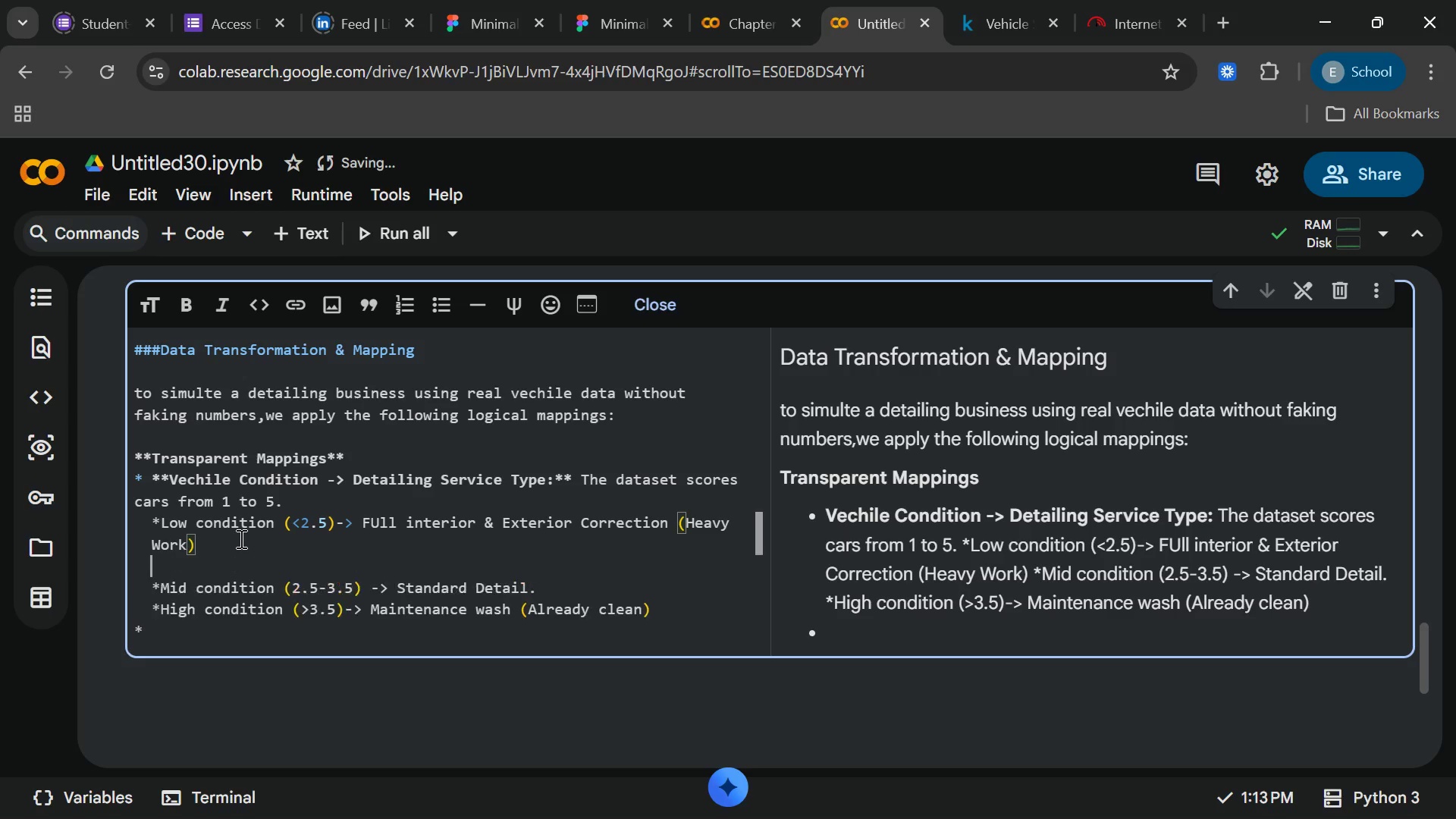 
key(Enter)
 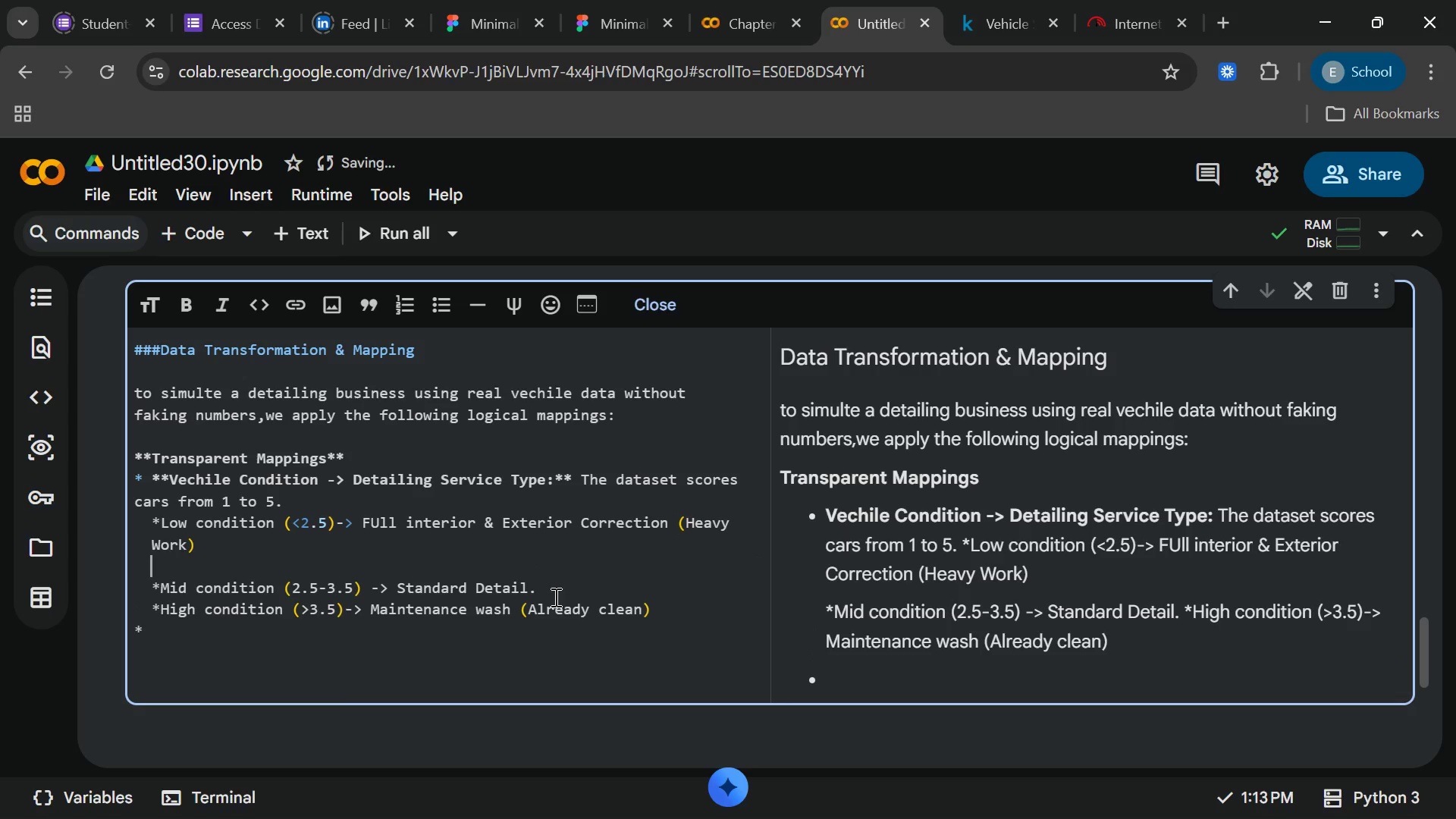 
left_click([555, 598])
 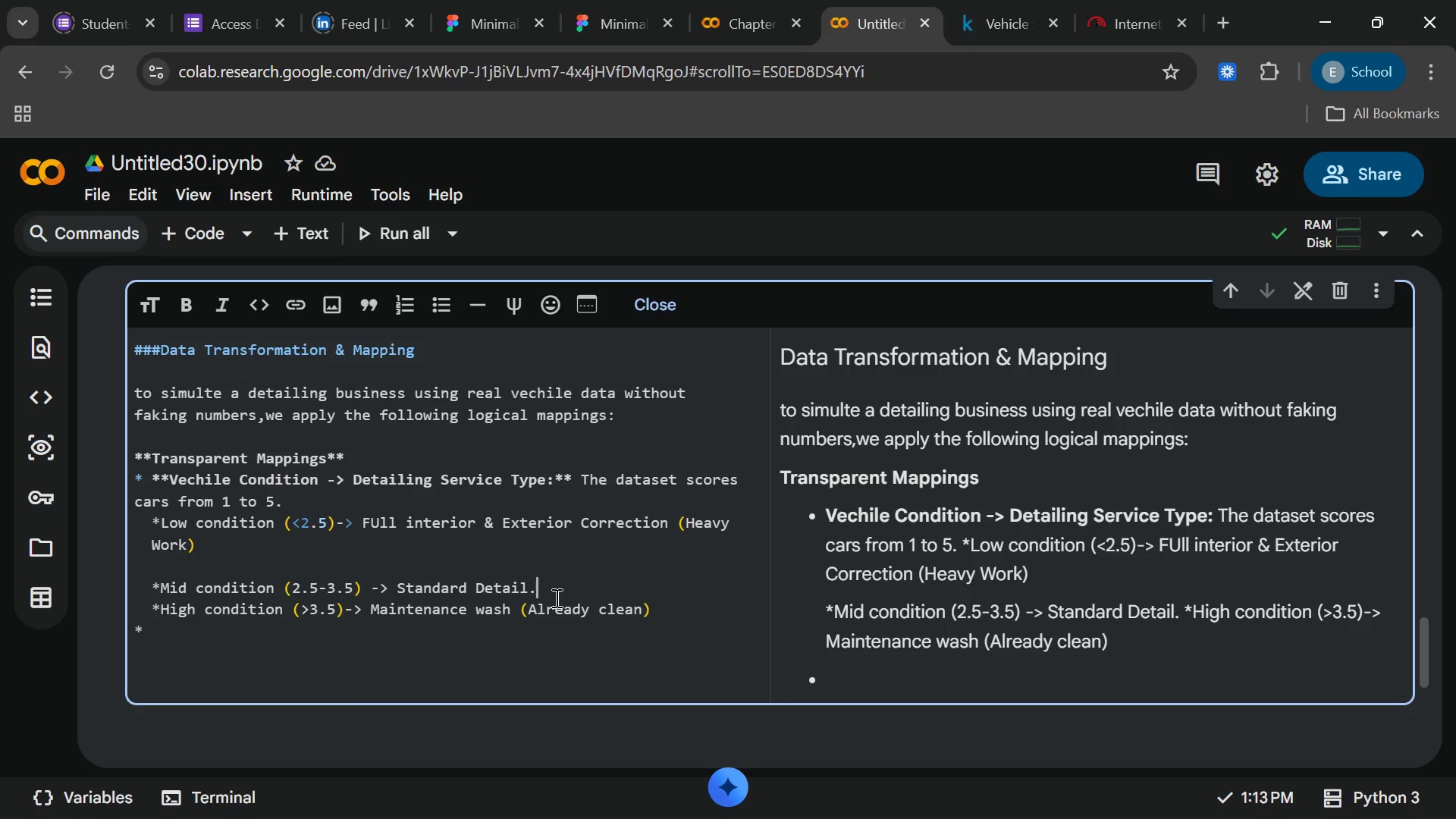 
key(Shift+ShiftRight)
 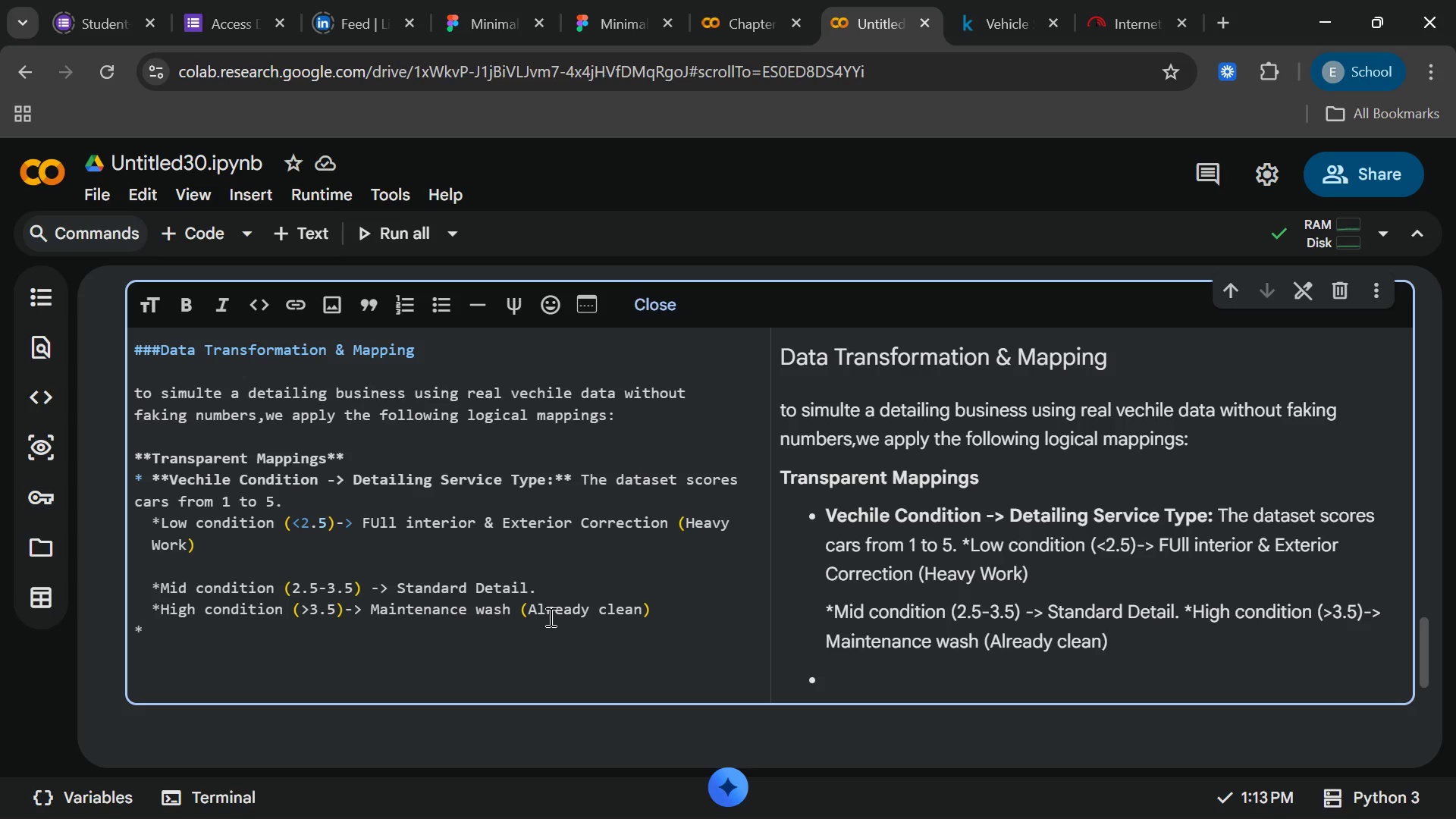 
key(Enter)
 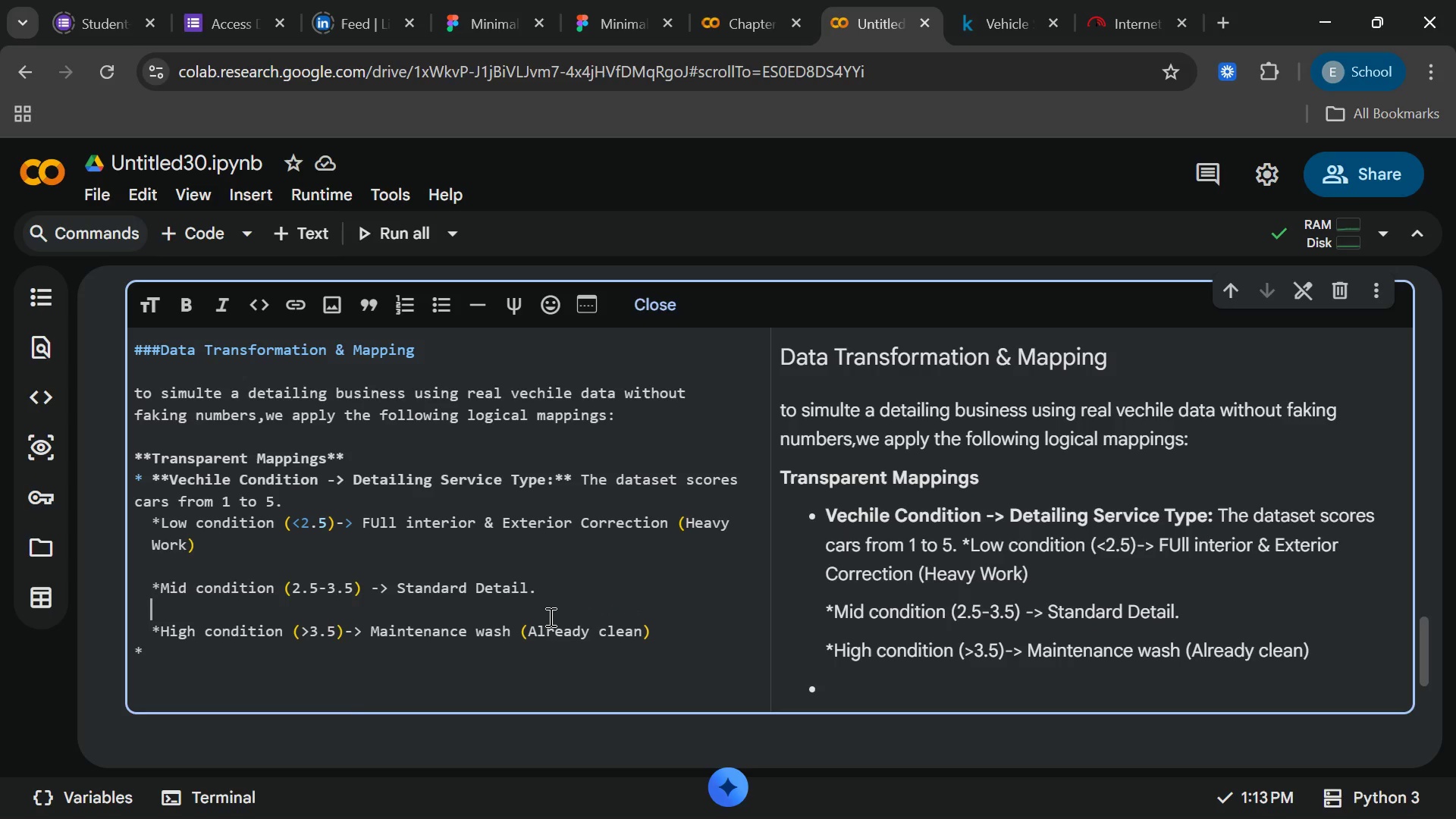 
wait(8.92)
 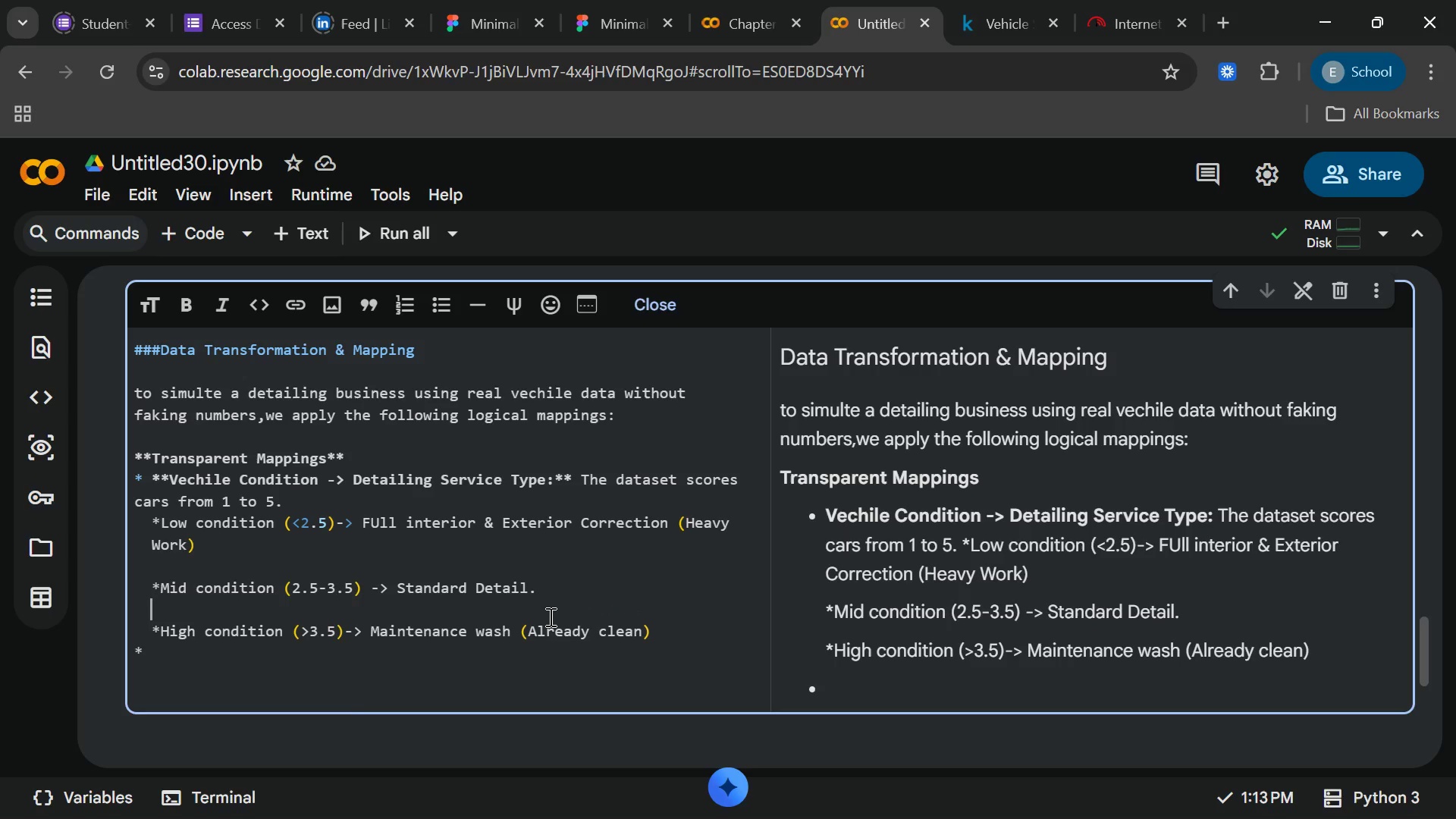 
left_click([158, 528])
 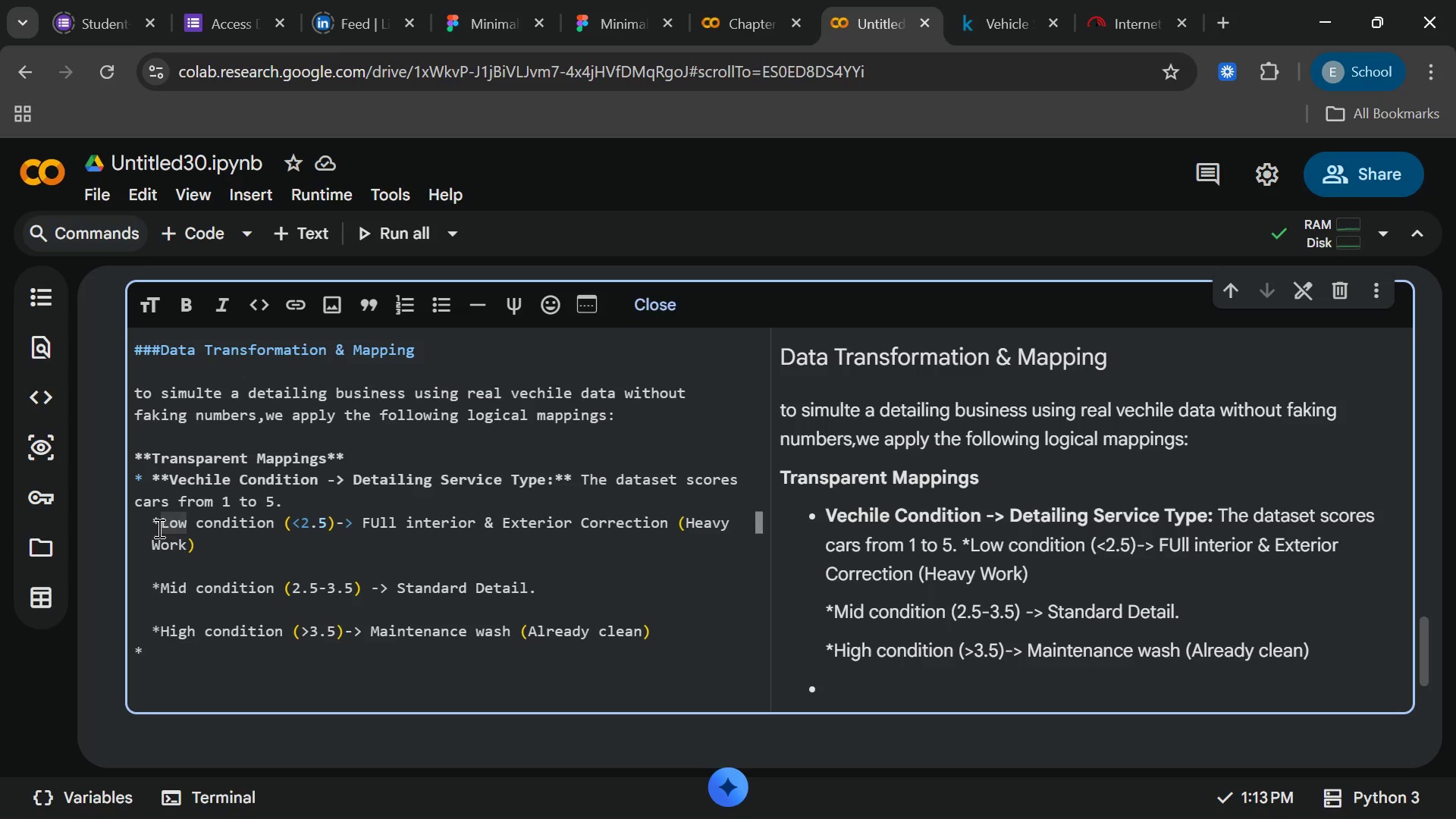 
key(Space)
 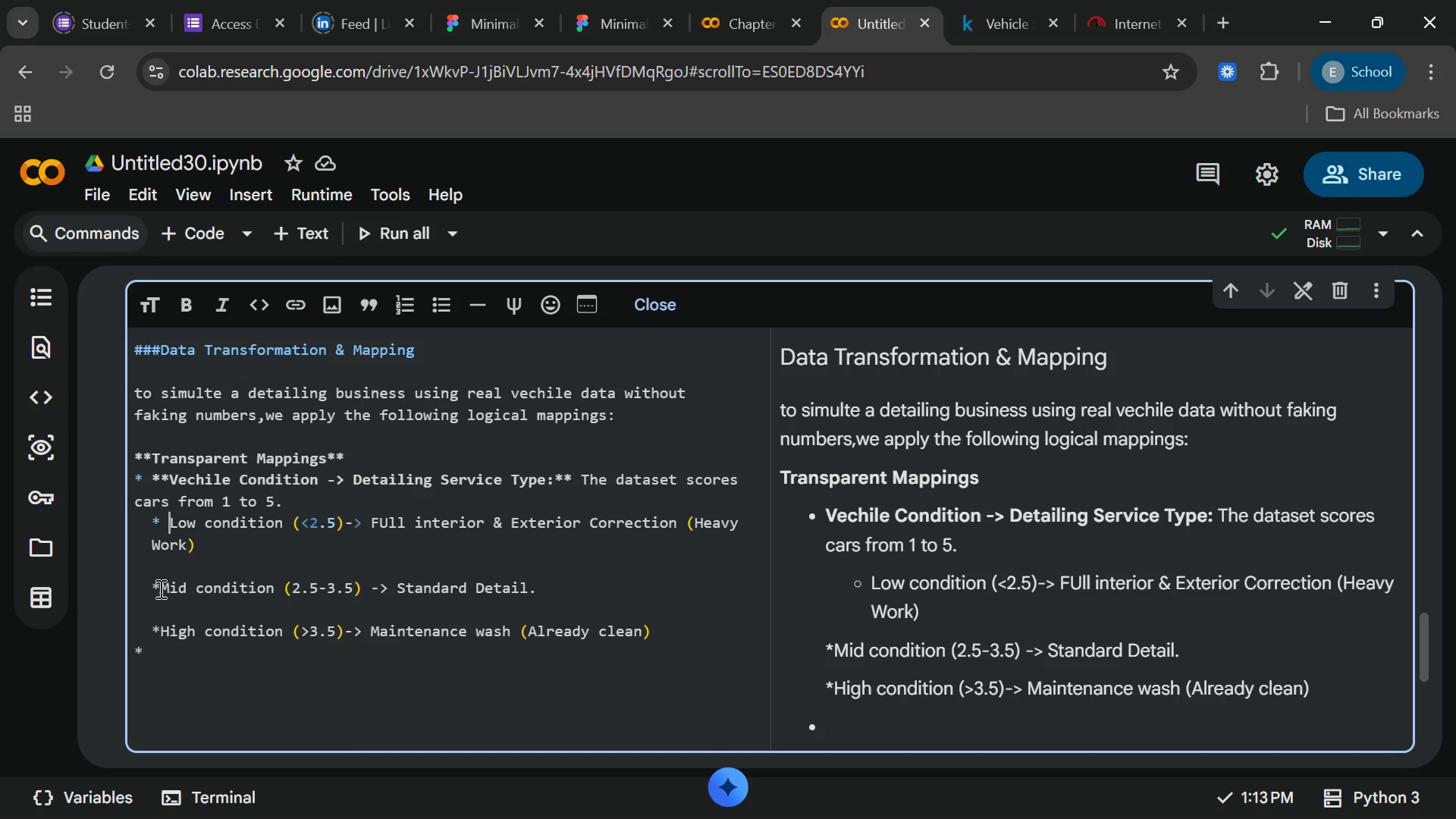 
left_click([159, 588])
 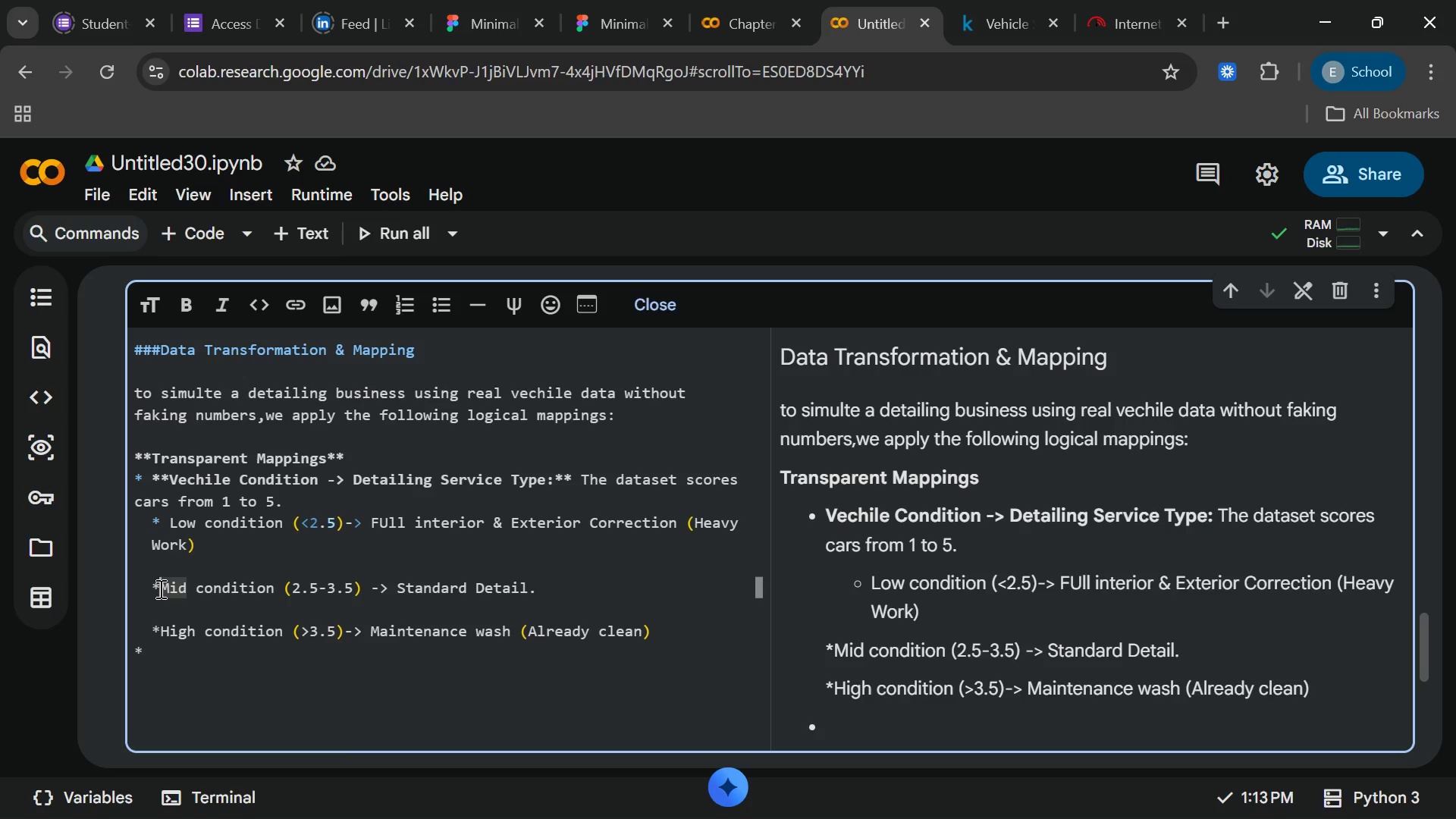 
key(Space)
 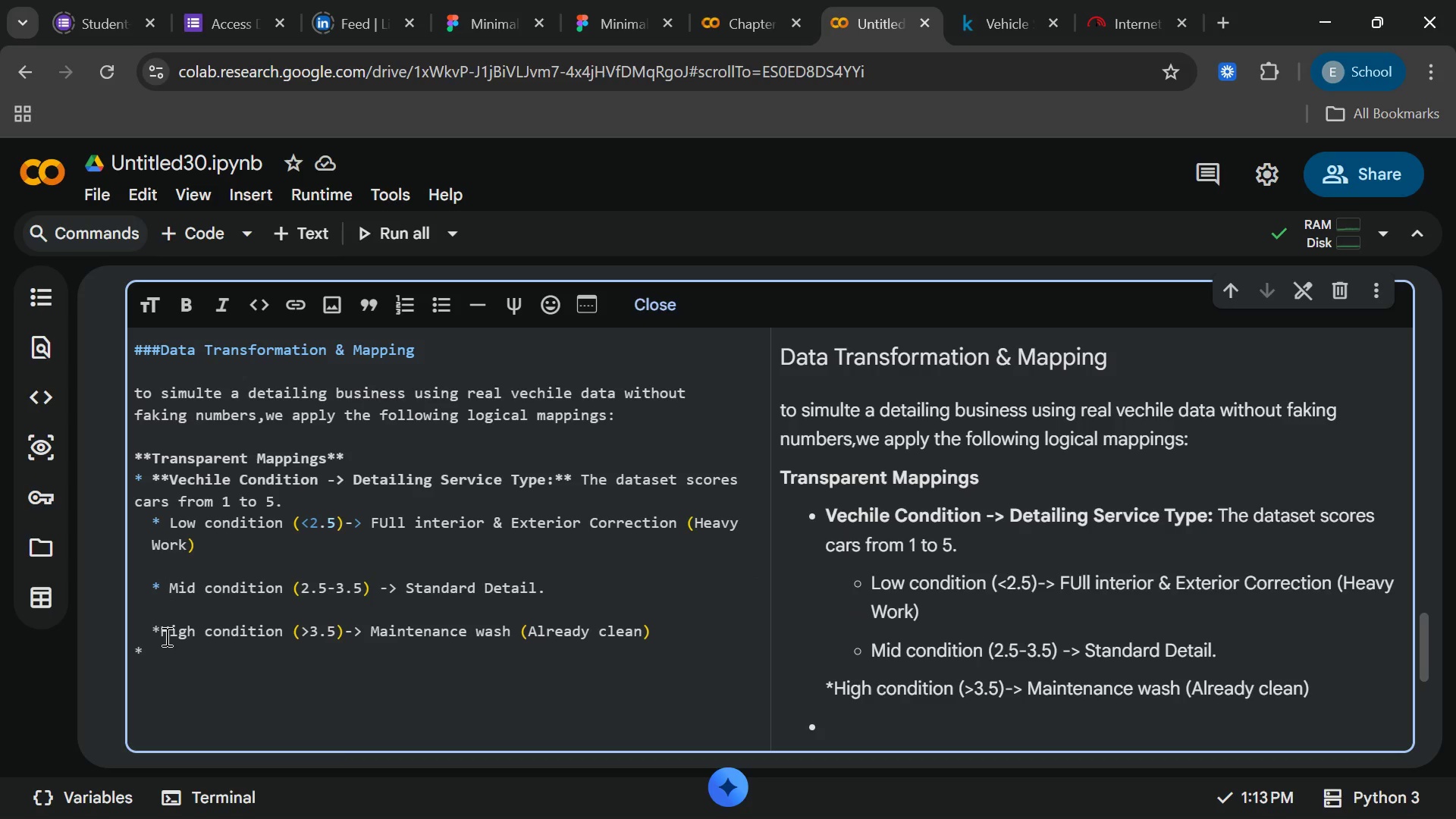 
left_click([165, 636])
 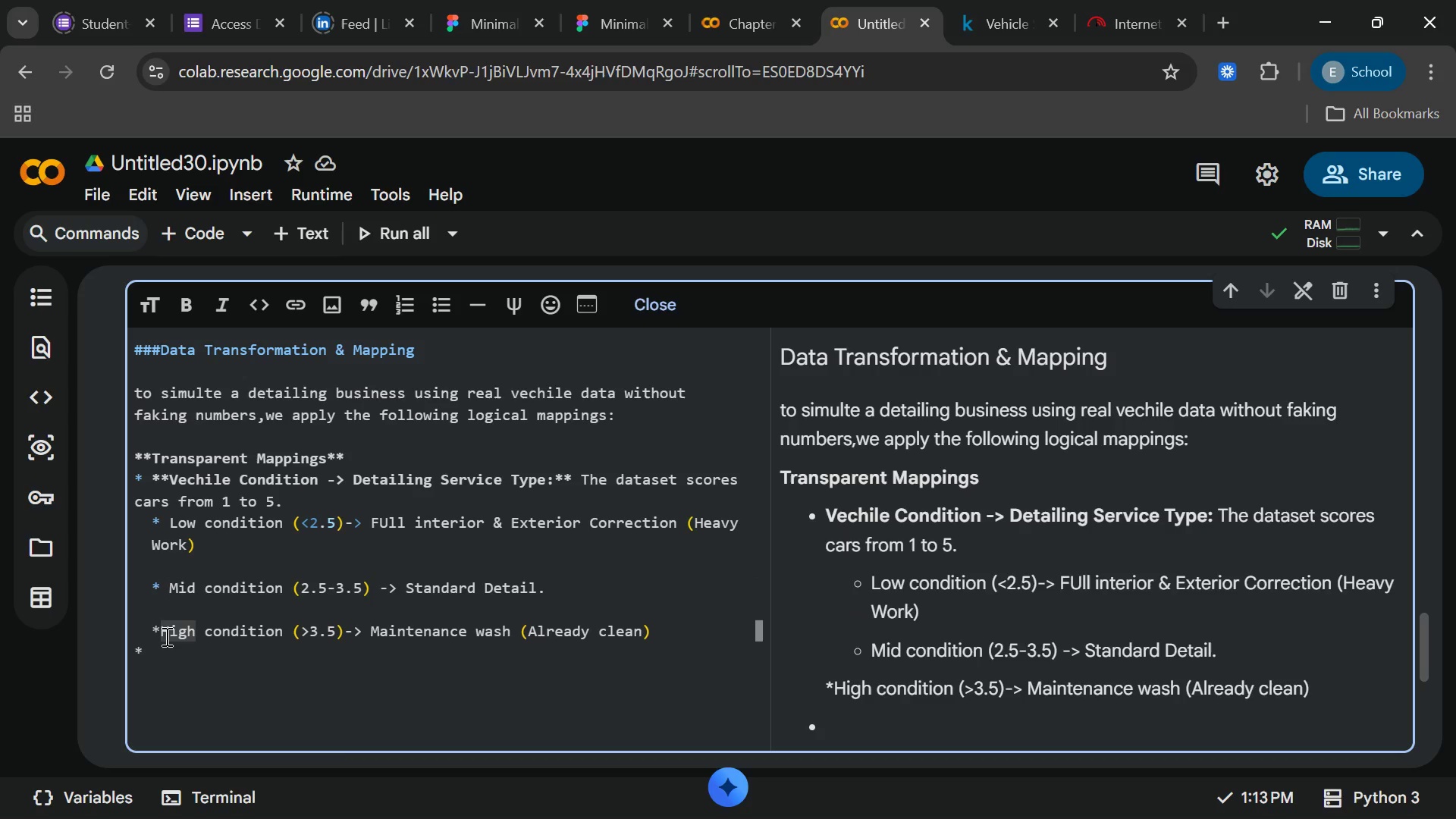 
key(ArrowLeft)
 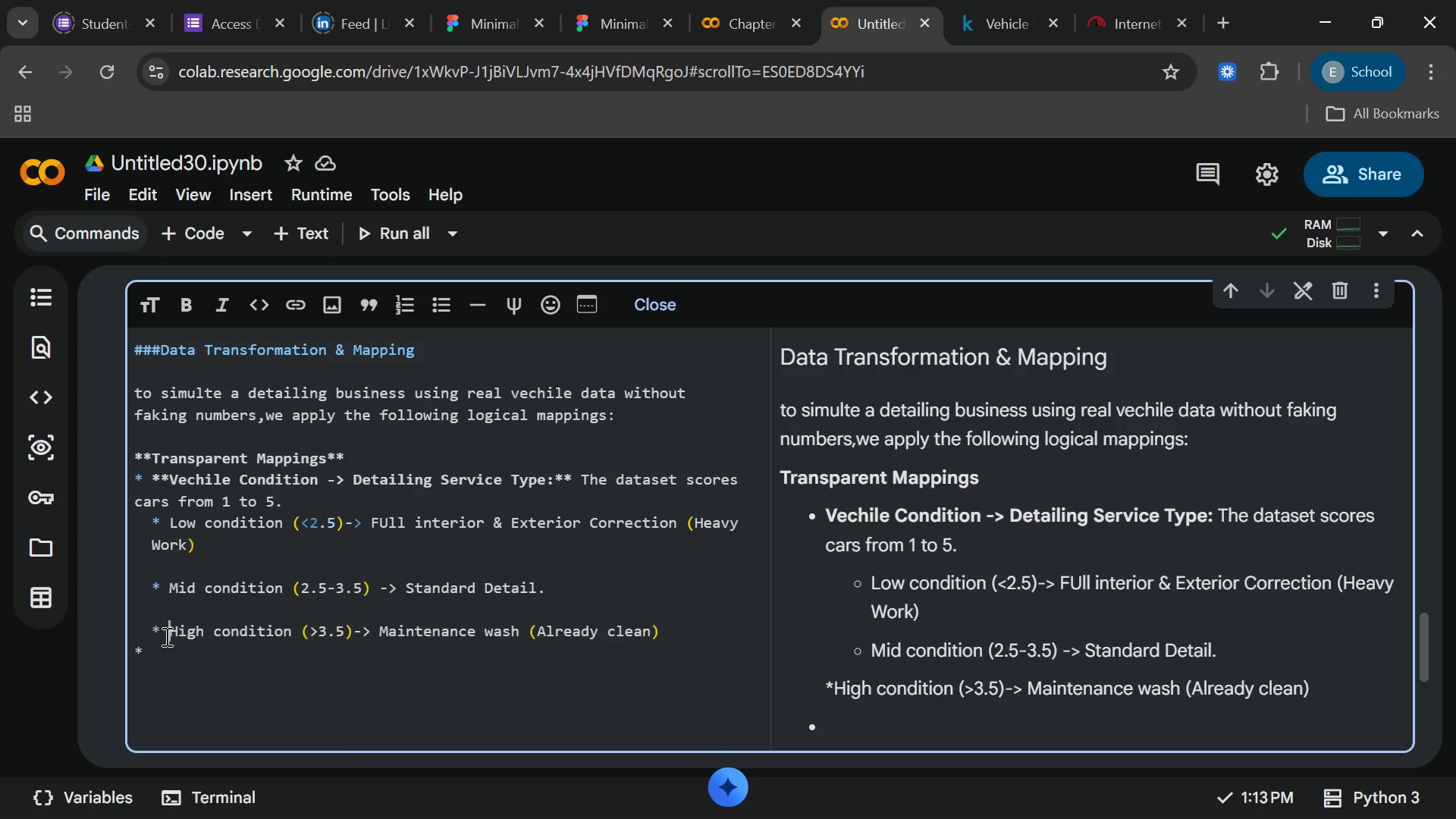 
key(Space)
 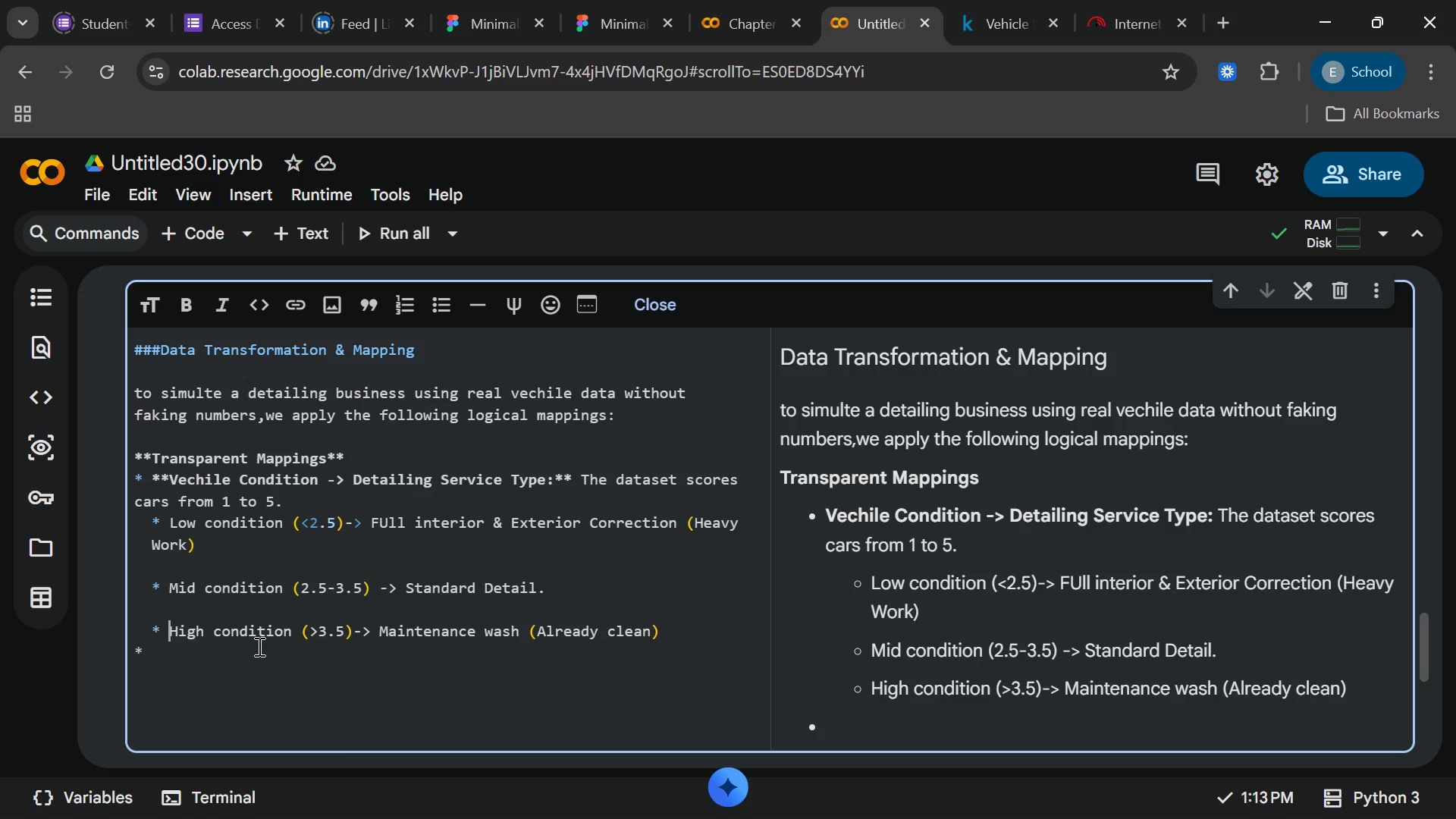 
left_click([237, 651])
 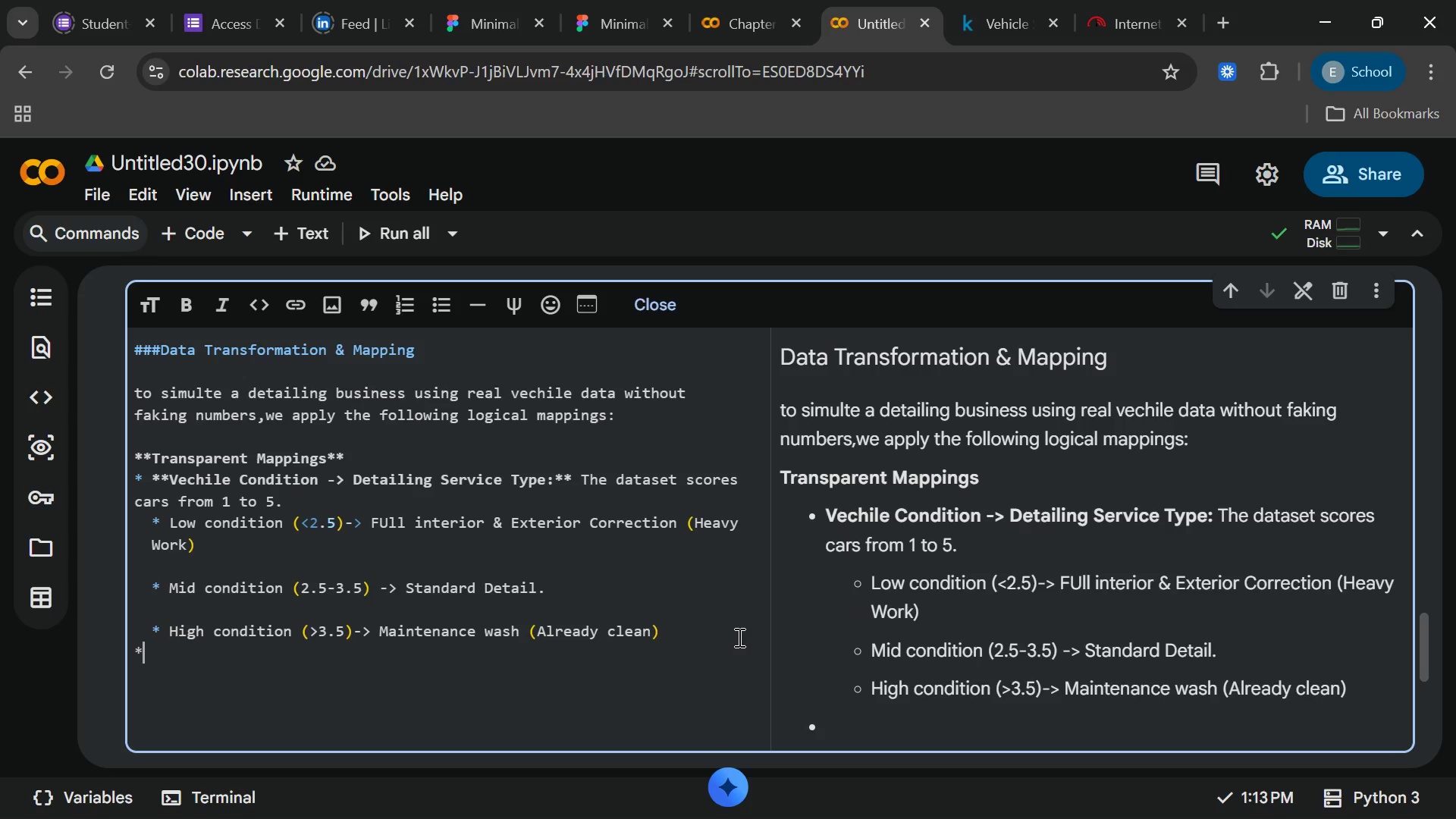 
left_click([737, 637])
 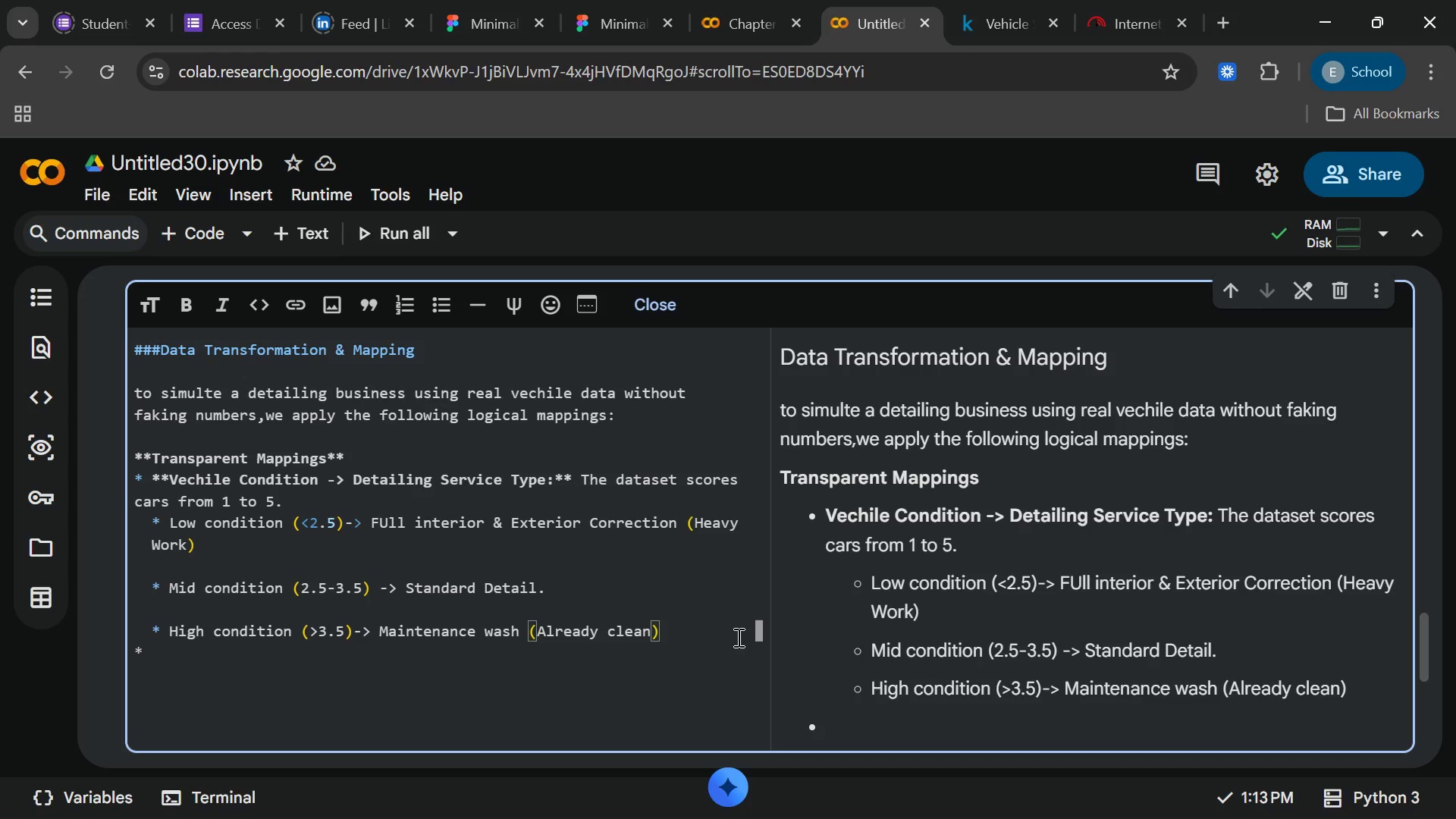 
key(Enter)
 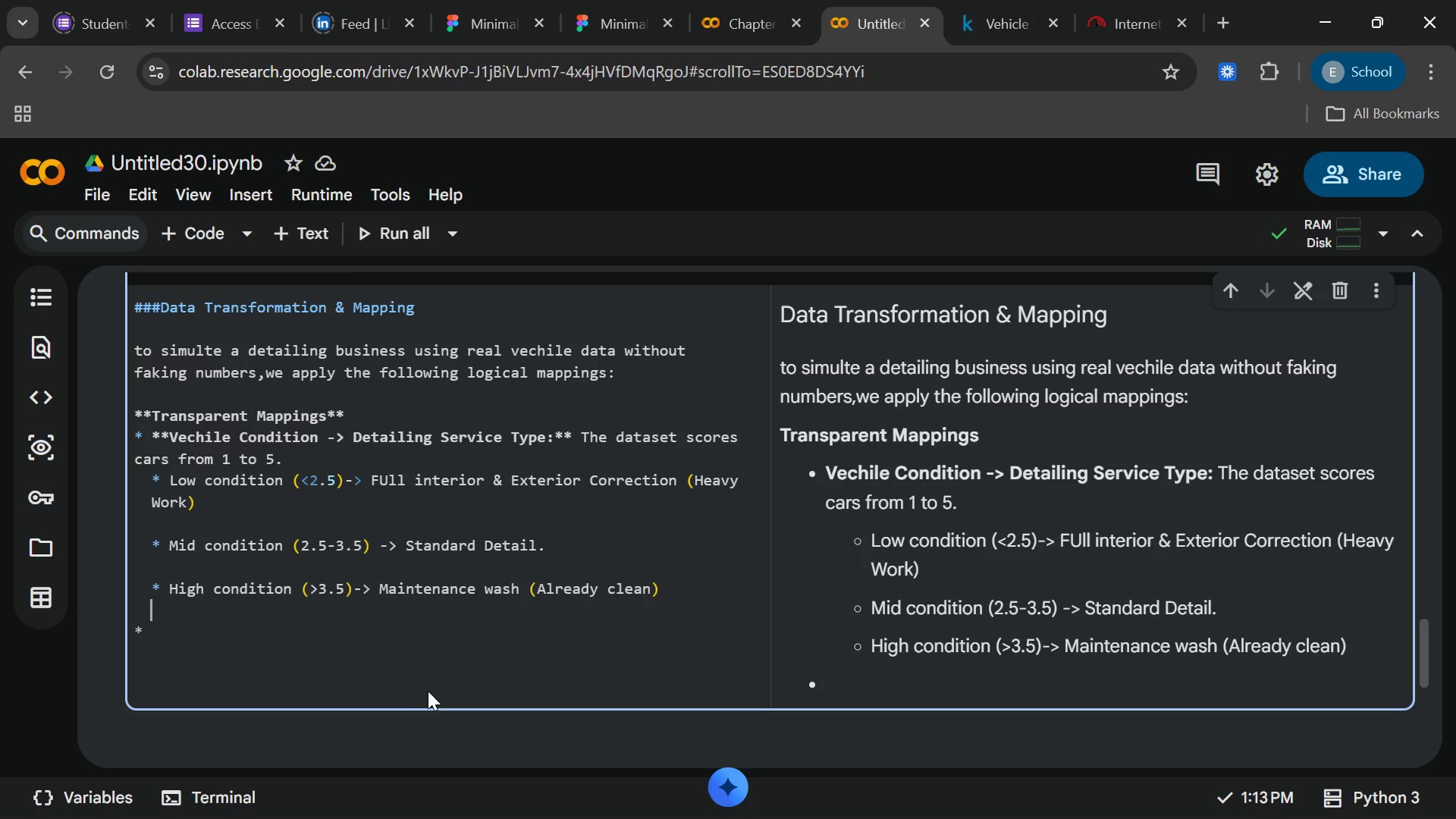 
left_click([277, 641])
 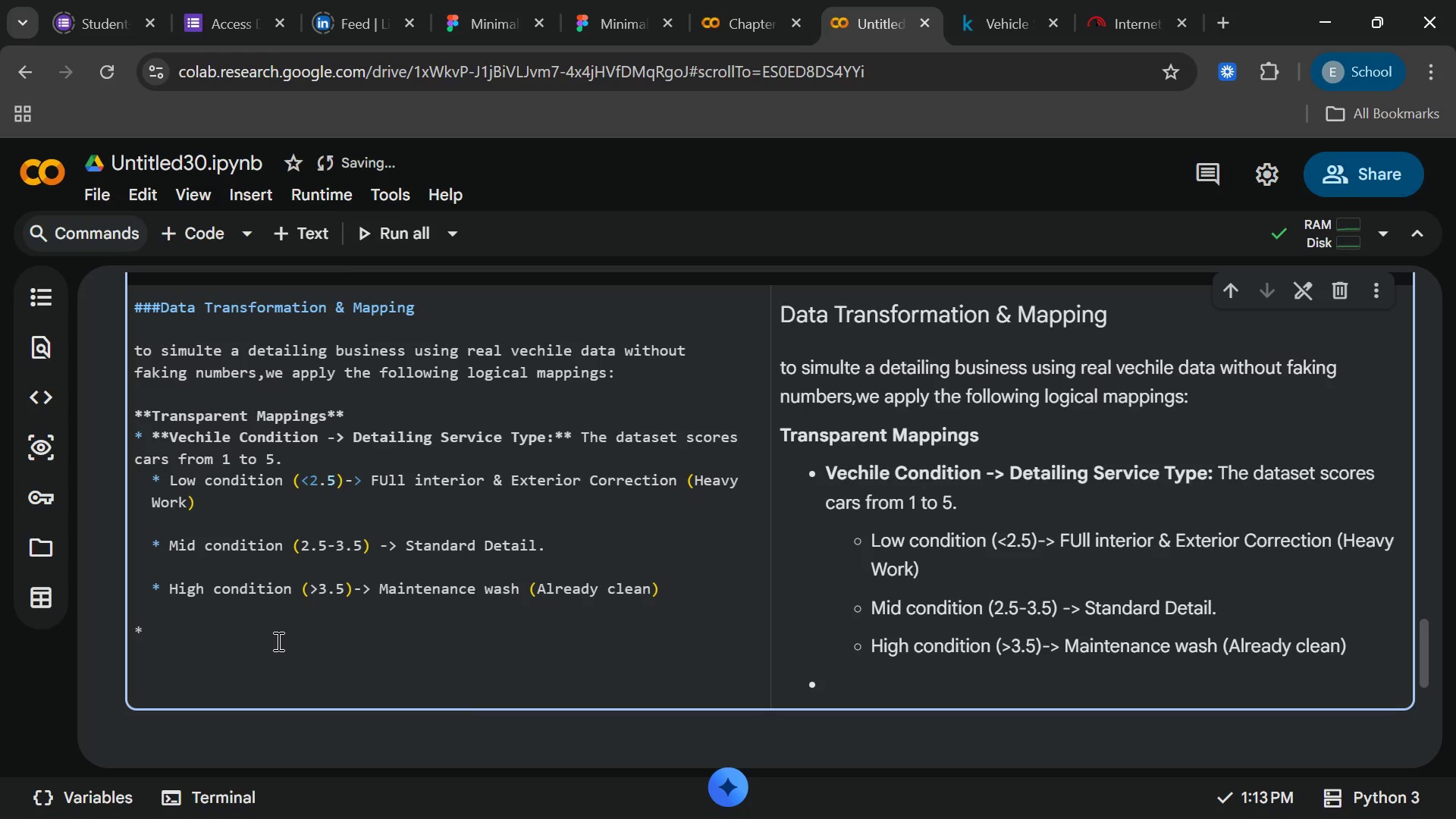 
type( body)
key(Backspace)
key(Backspace)
key(Backspace)
key(Backspace)
type(Body Type -> vechile Cta)
key(Backspace)
key(Backspace)
type(atagory & Supply Usage)
 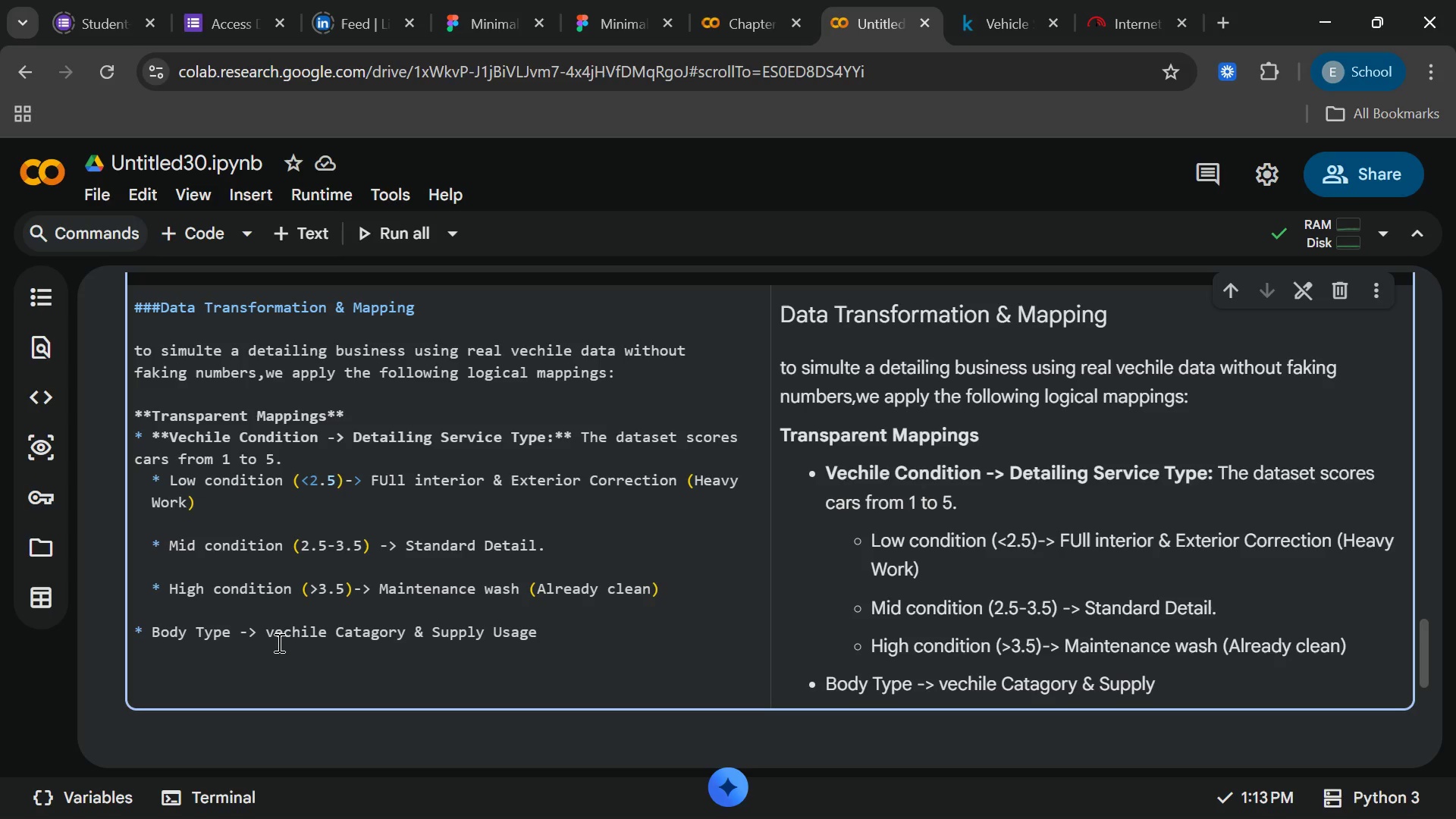 
type(:**)
 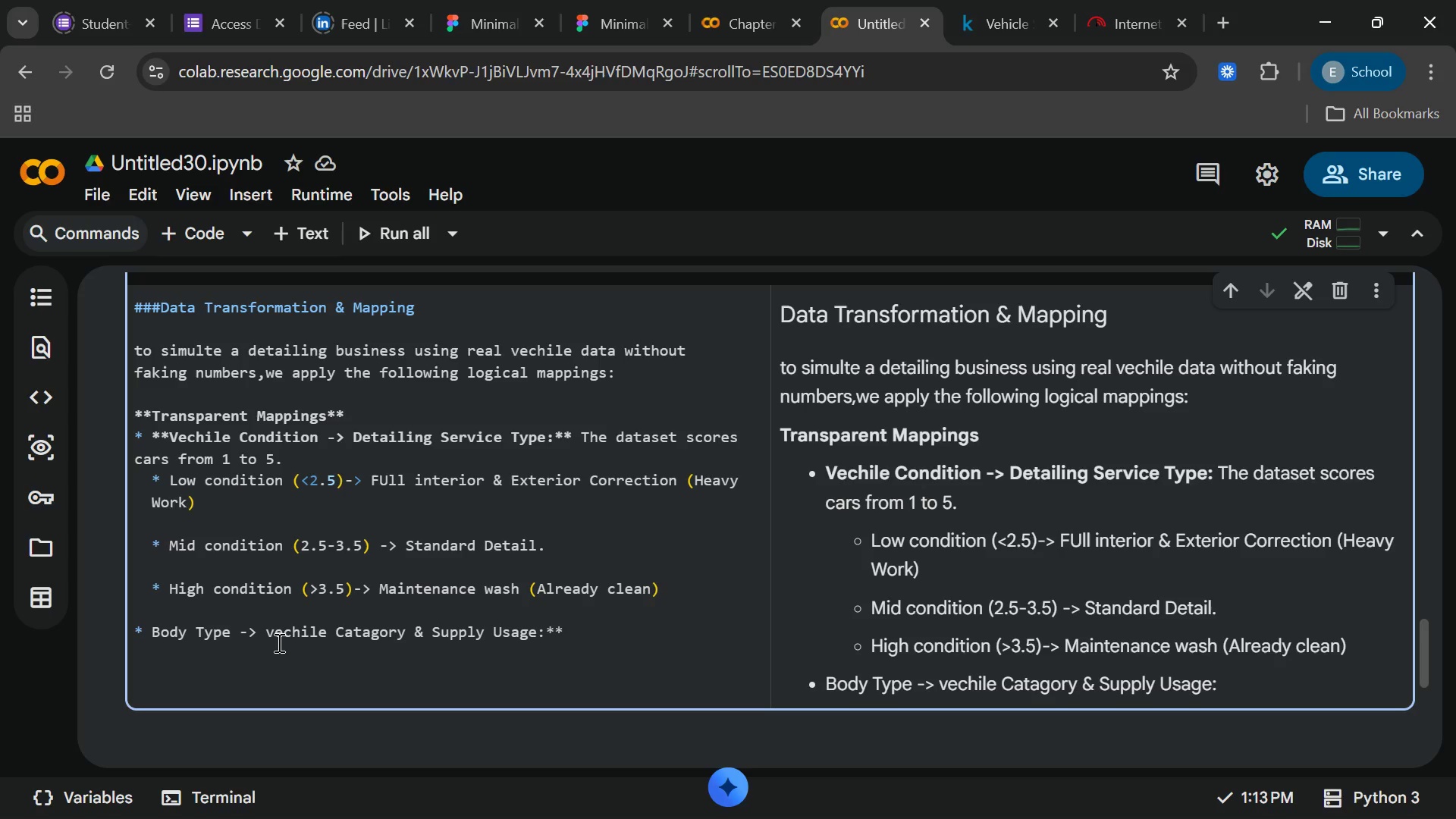 
type(Mappedraw)
key(Backspace)
key(Backspace)
key(Backspace)
type( raw)
 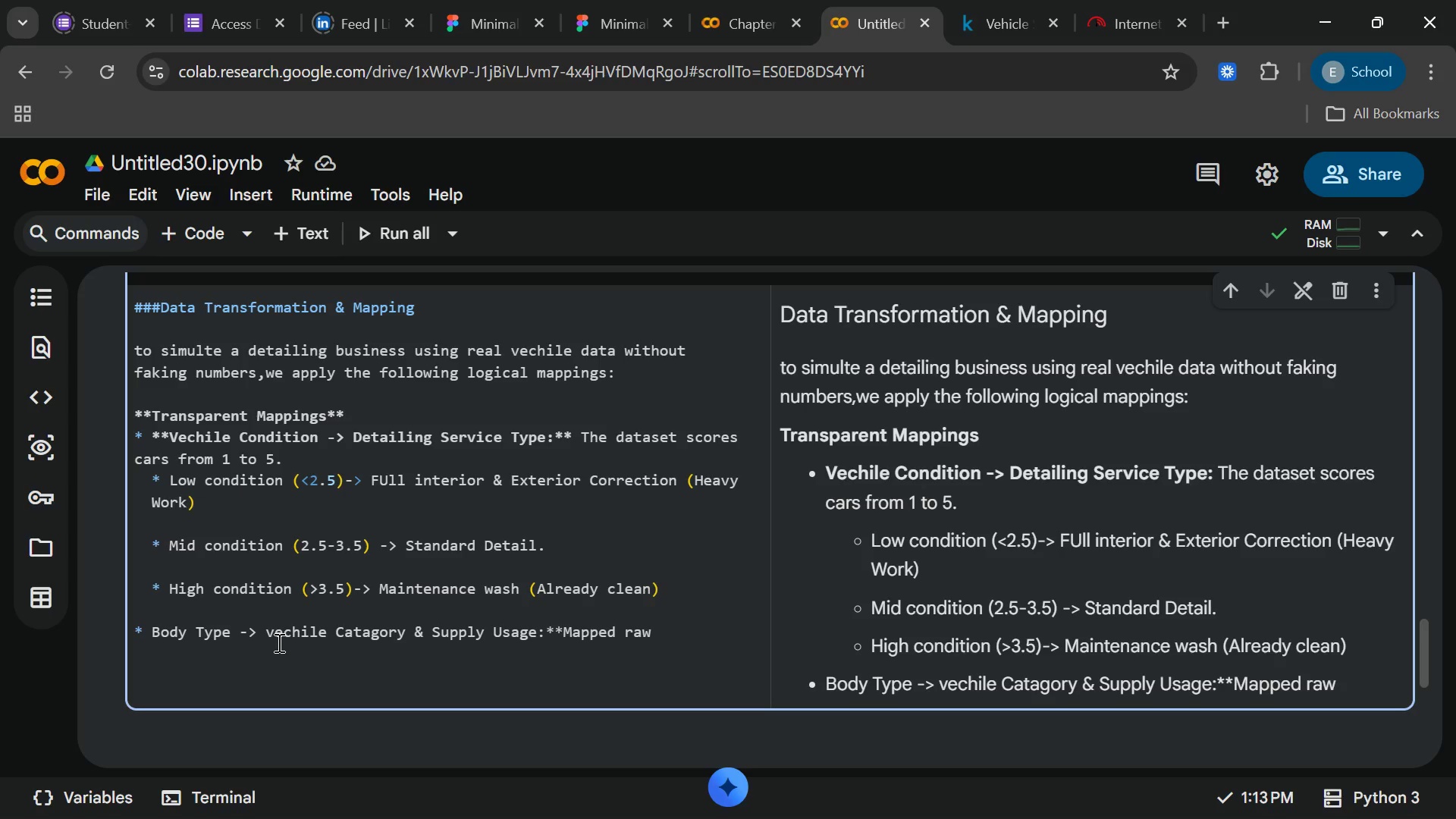 
type( body)
 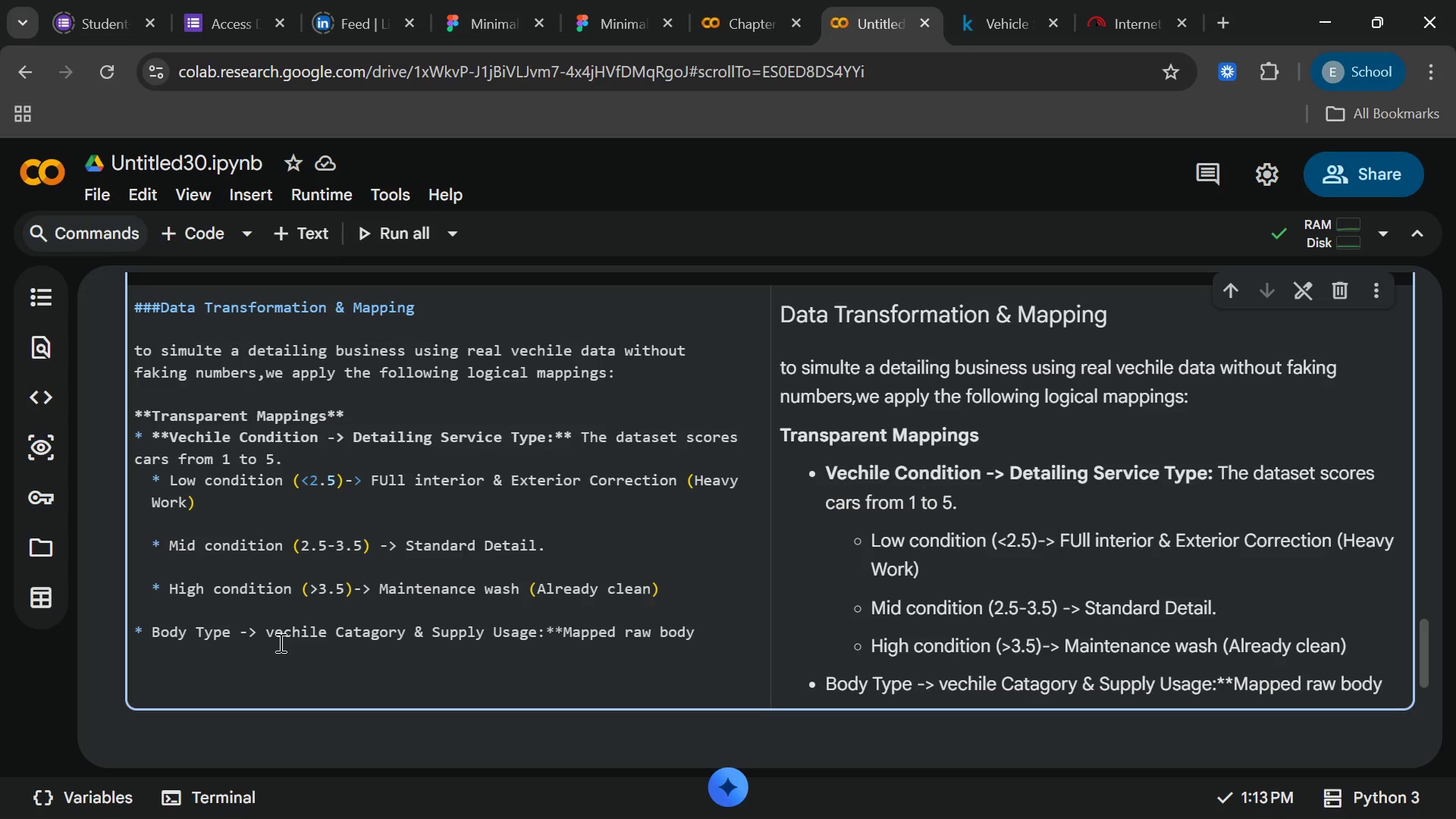 
wait(5.78)
 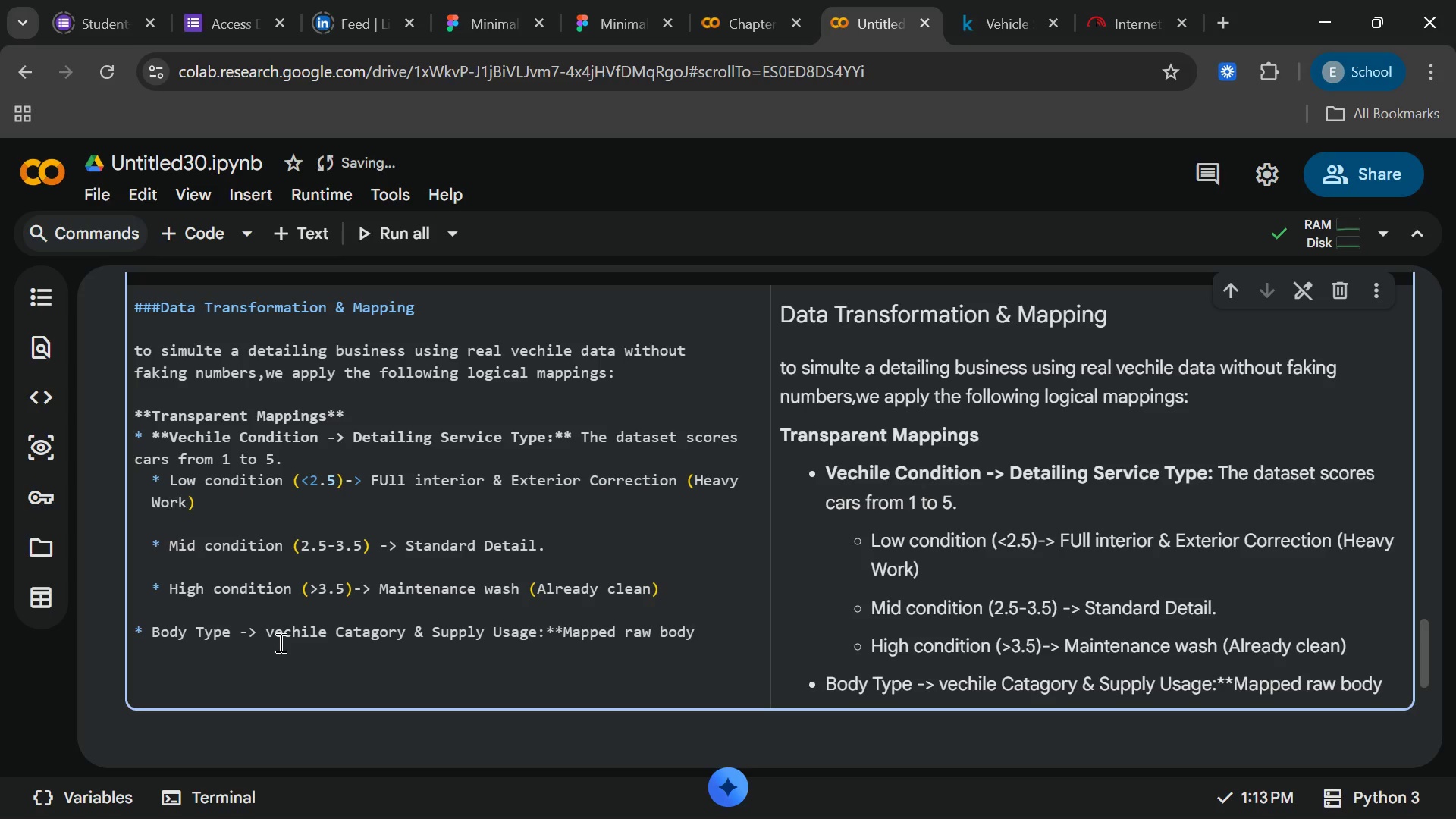 
type( strings in )
key(Backspace)
type(to )
key(Backspace)
type( Standard )
 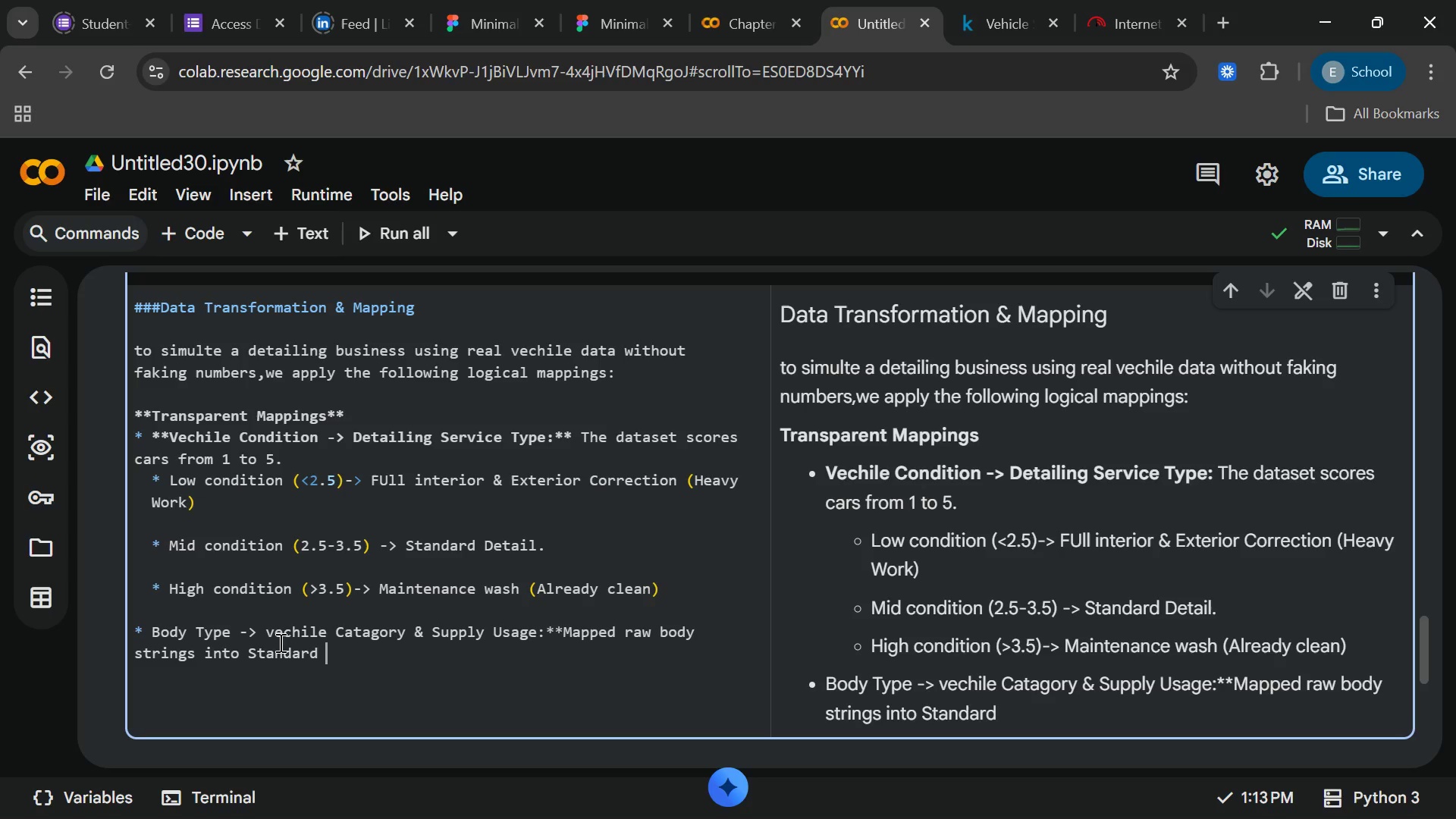 
type(SUV,Truck,and )
 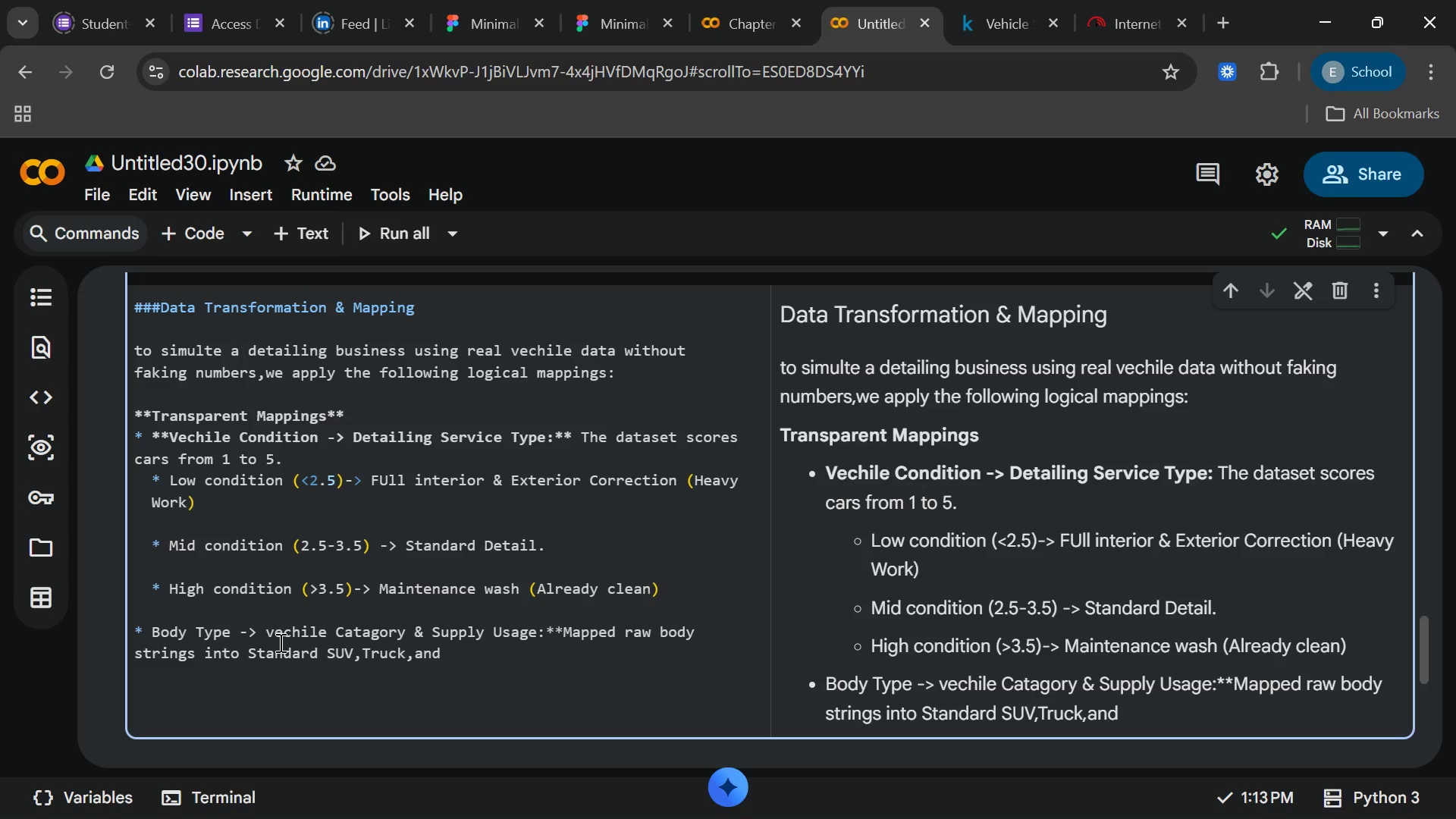 
wait(5.03)
 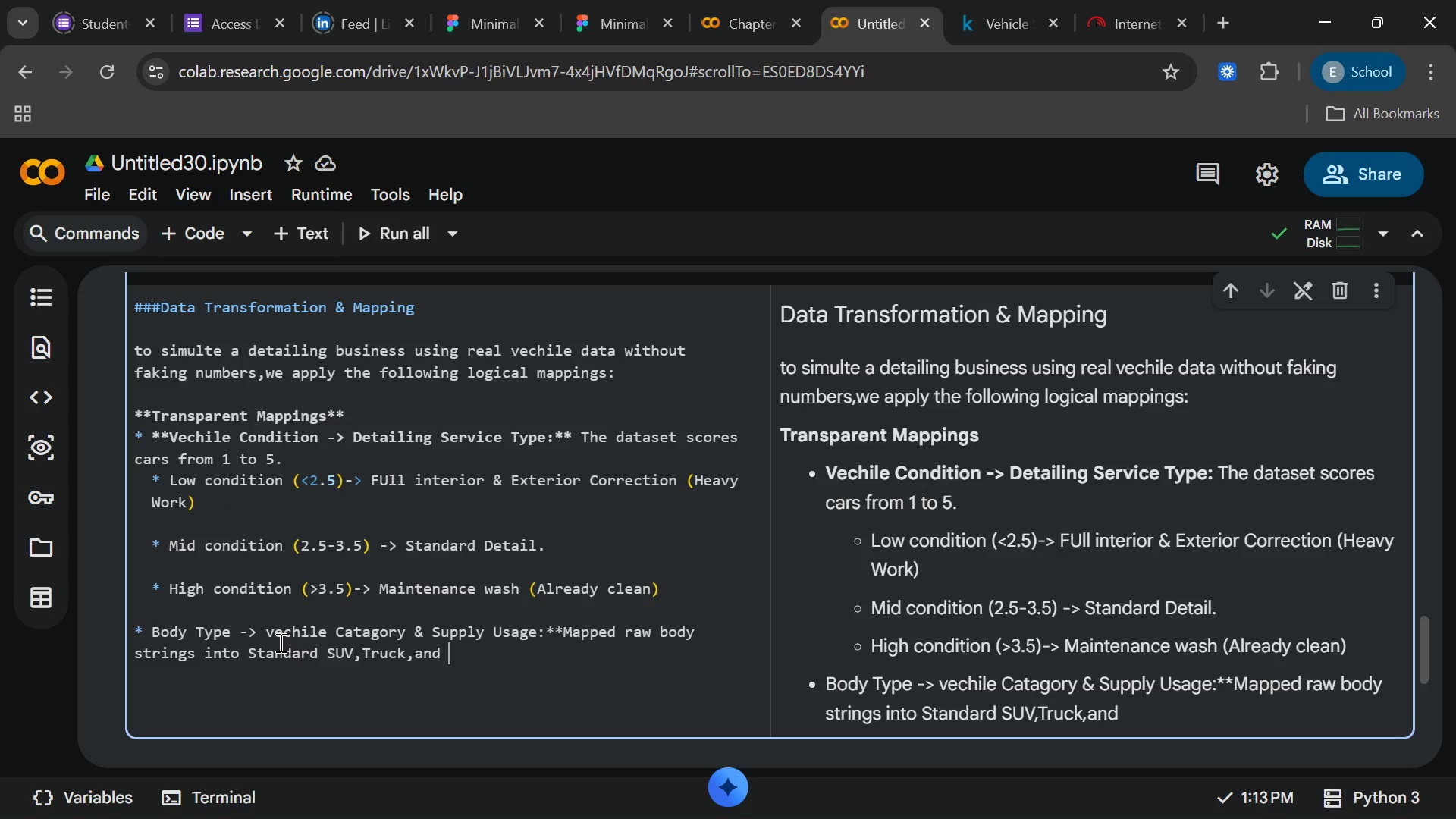 
type(Sedan categories to calculate chemical)
 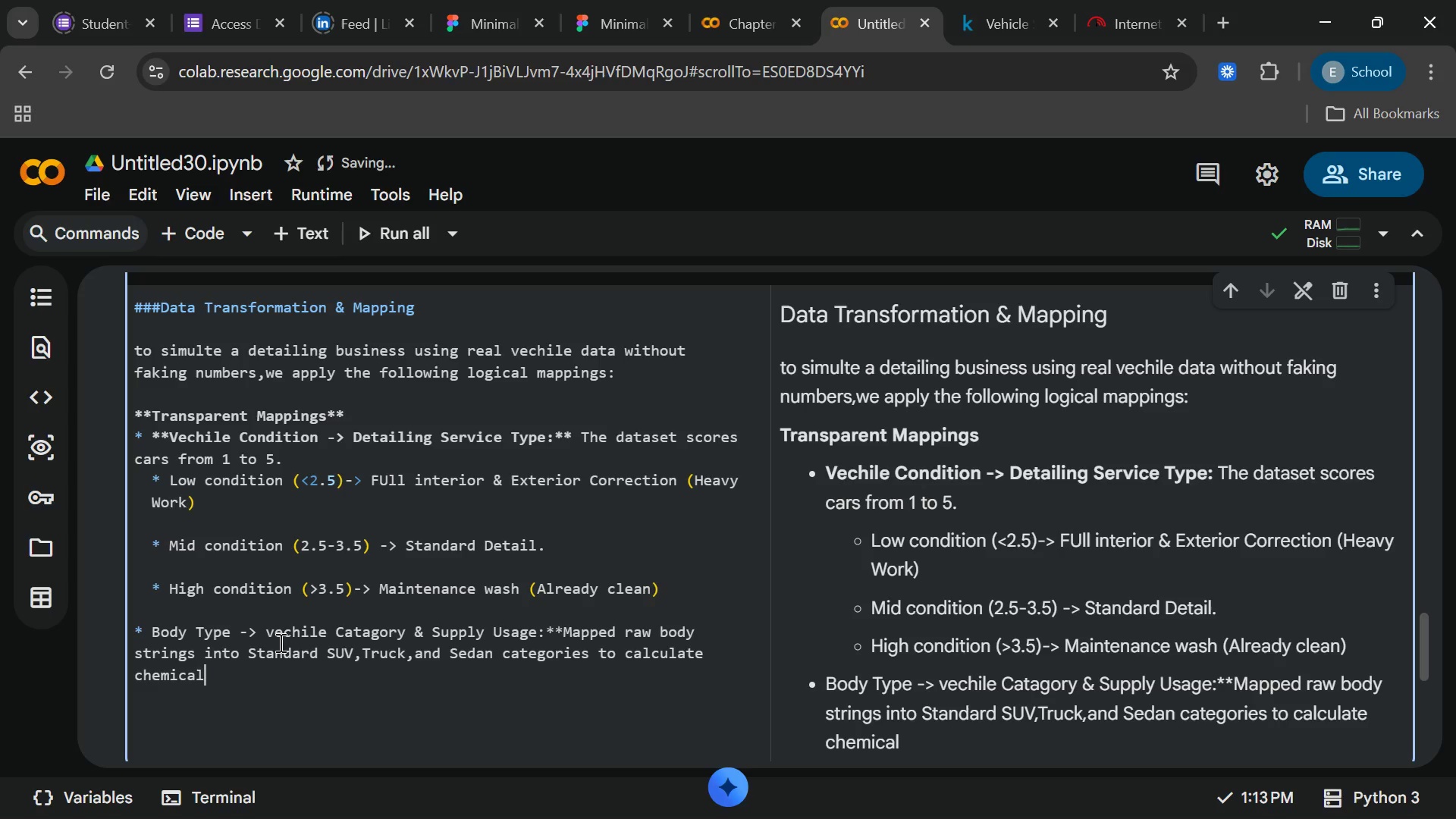 
type( consumption)
 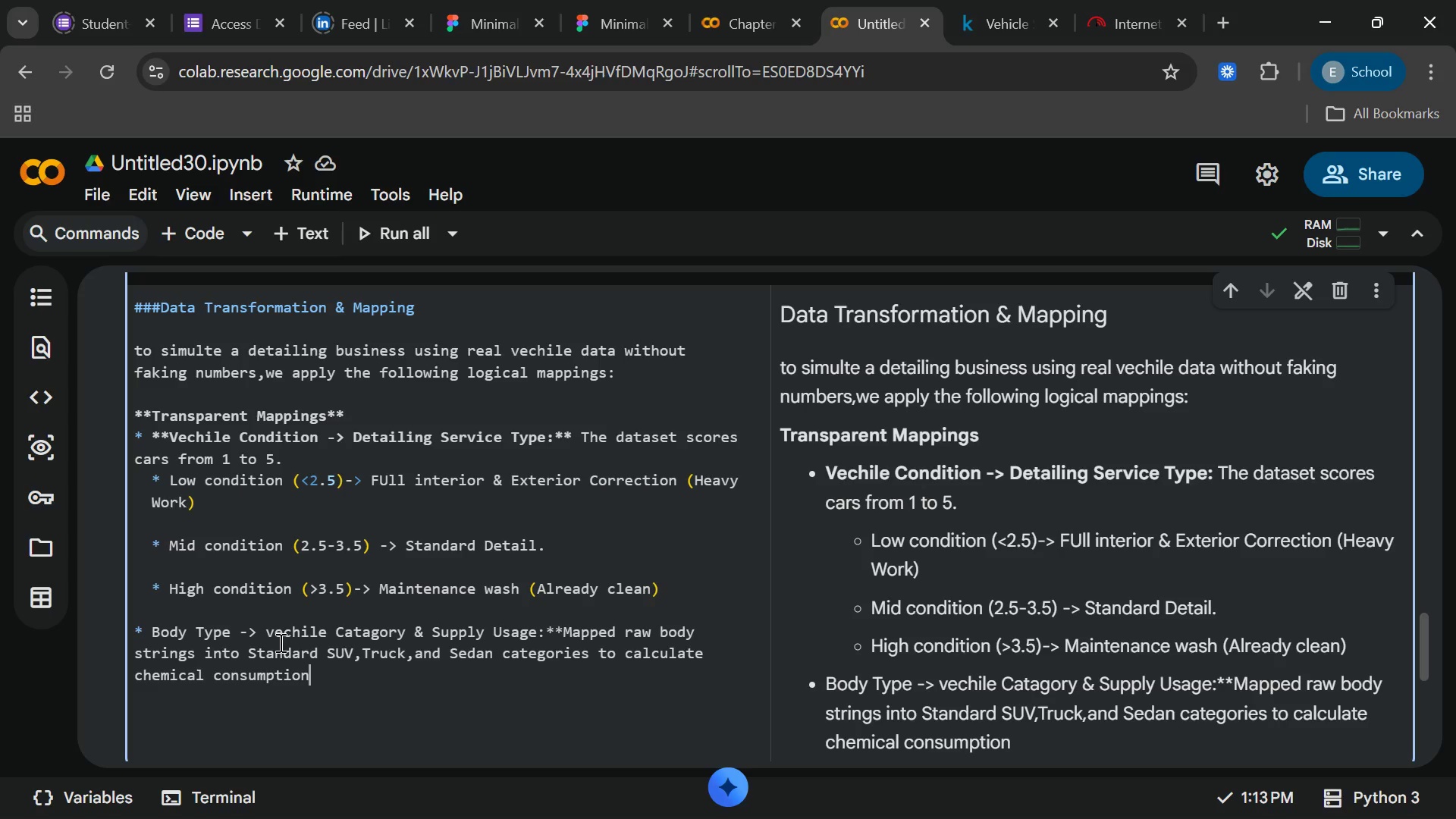 
type(inte)
 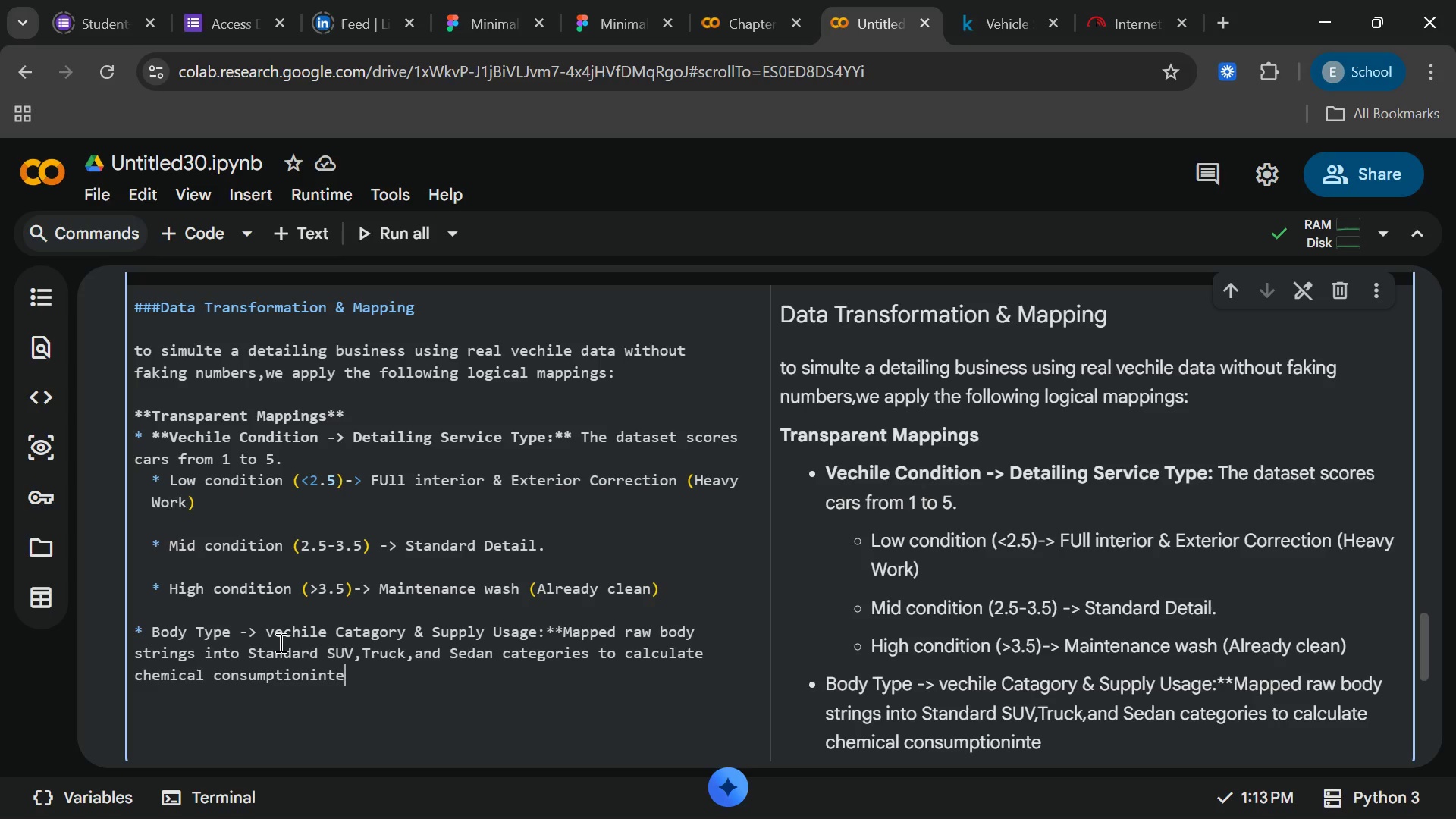 
key(ArrowLeft)
 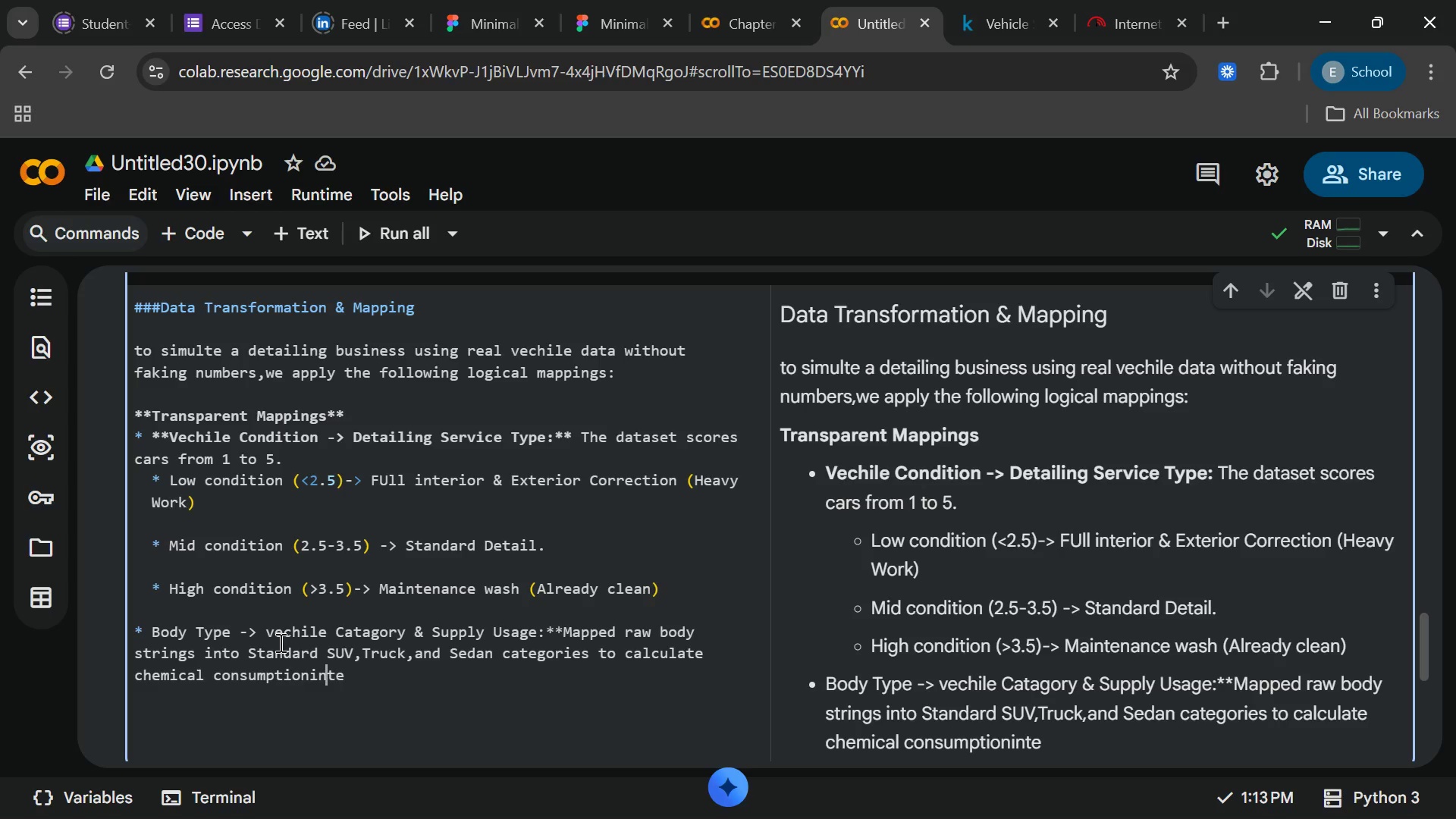 
key(ArrowLeft)
 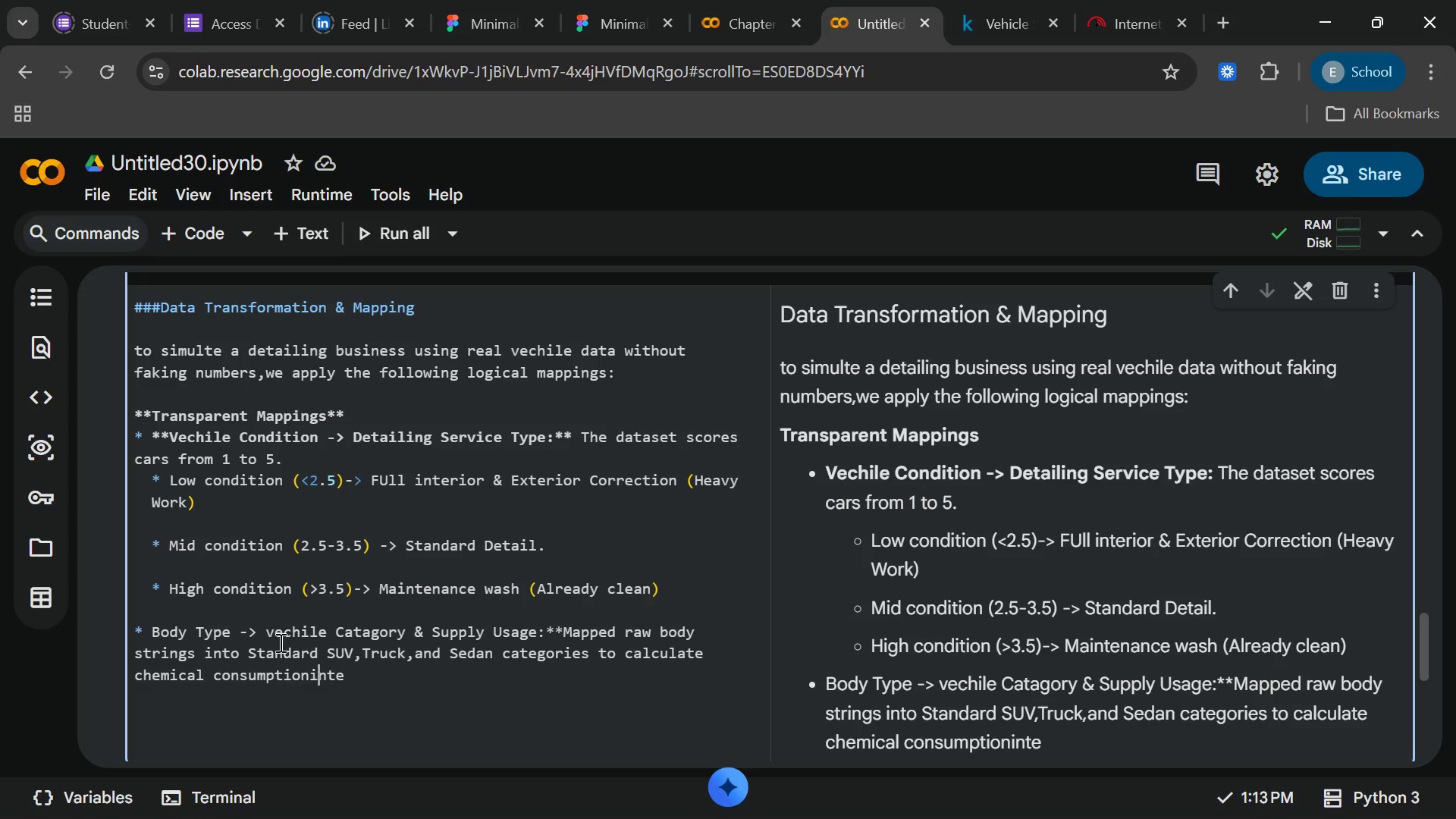 
key(ArrowLeft)
 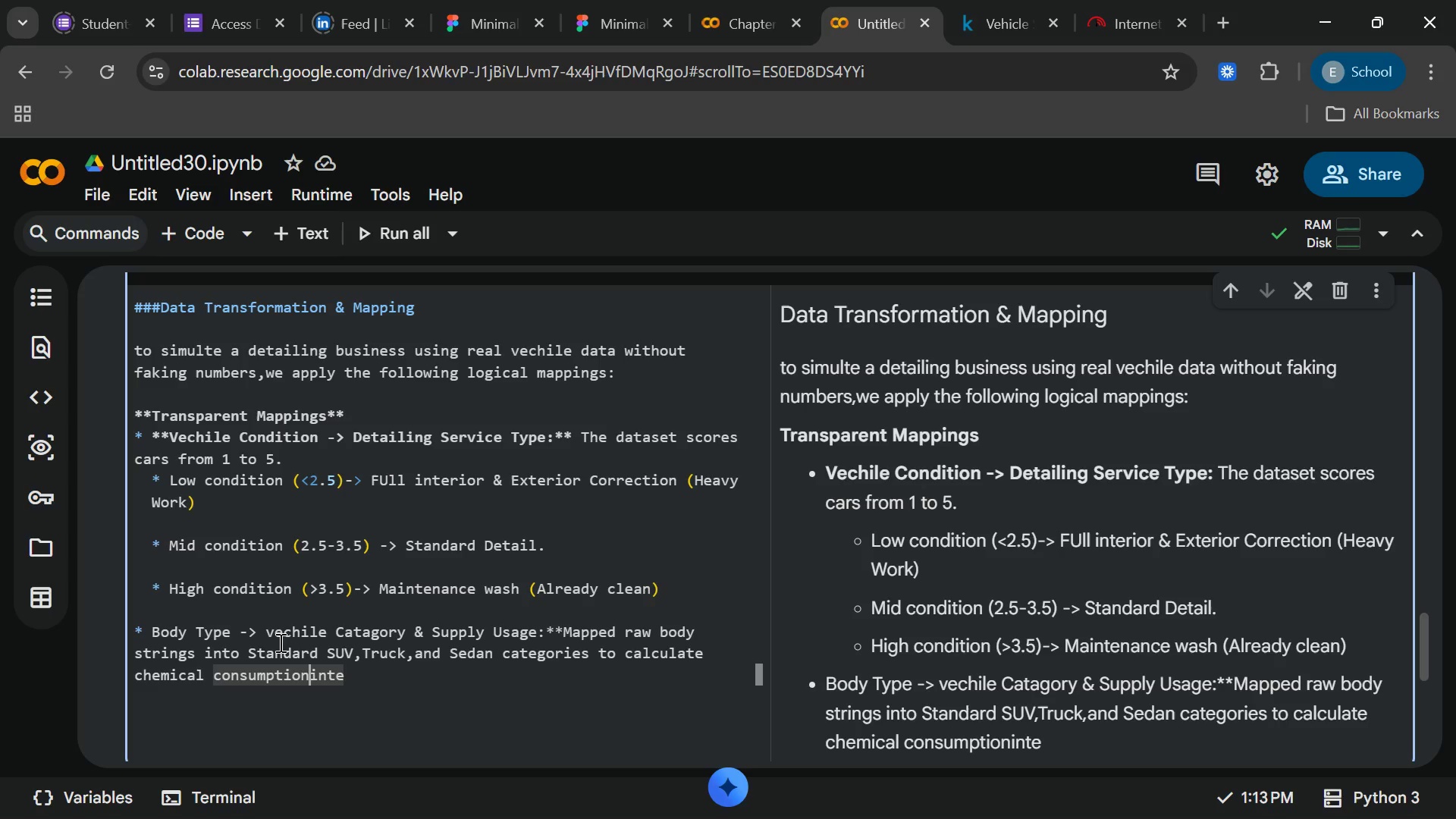 
key(ArrowLeft)
 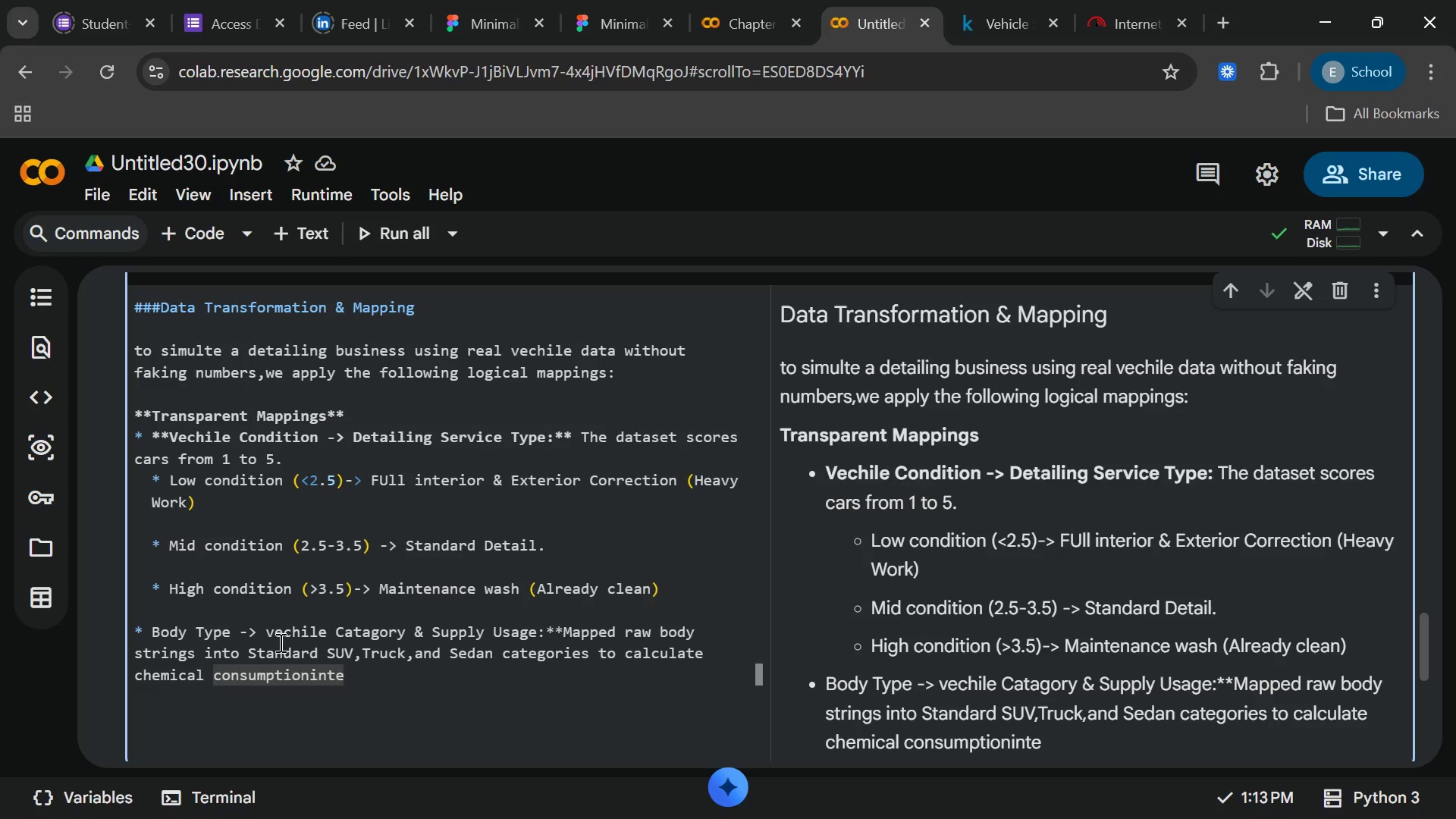 
type( [End]nsity.)
 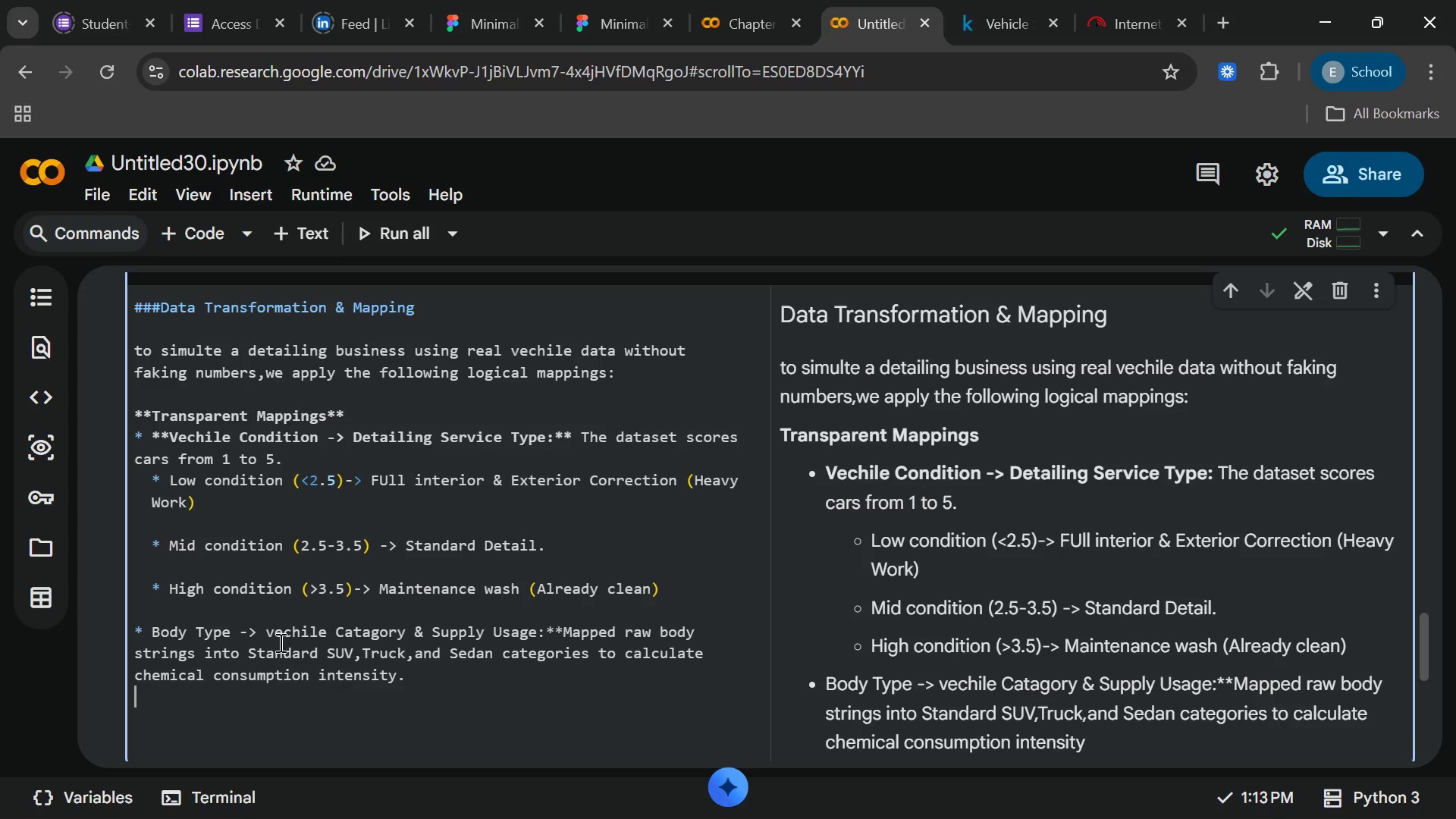 
key(Enter)
 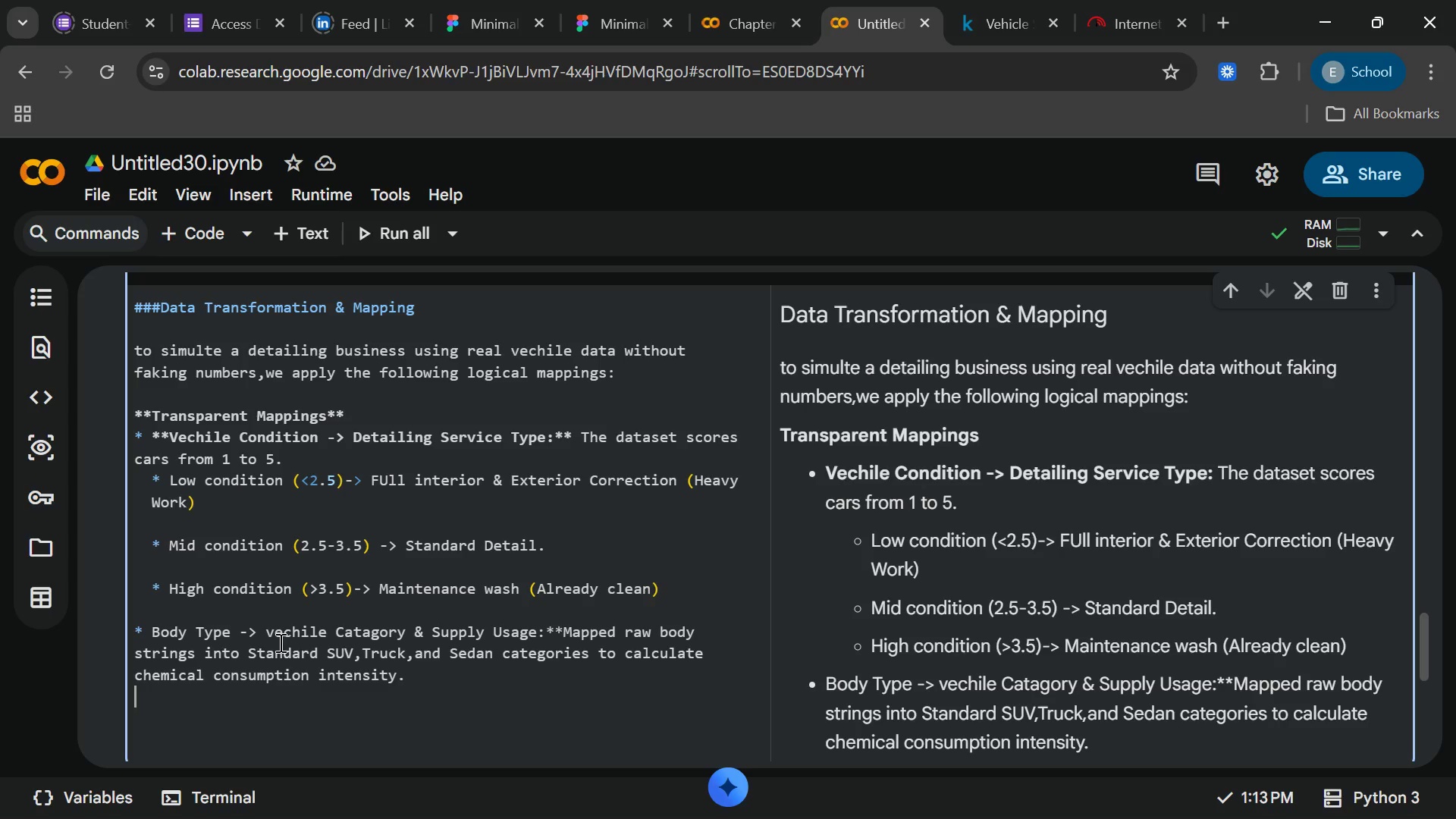 
wait(9.95)
 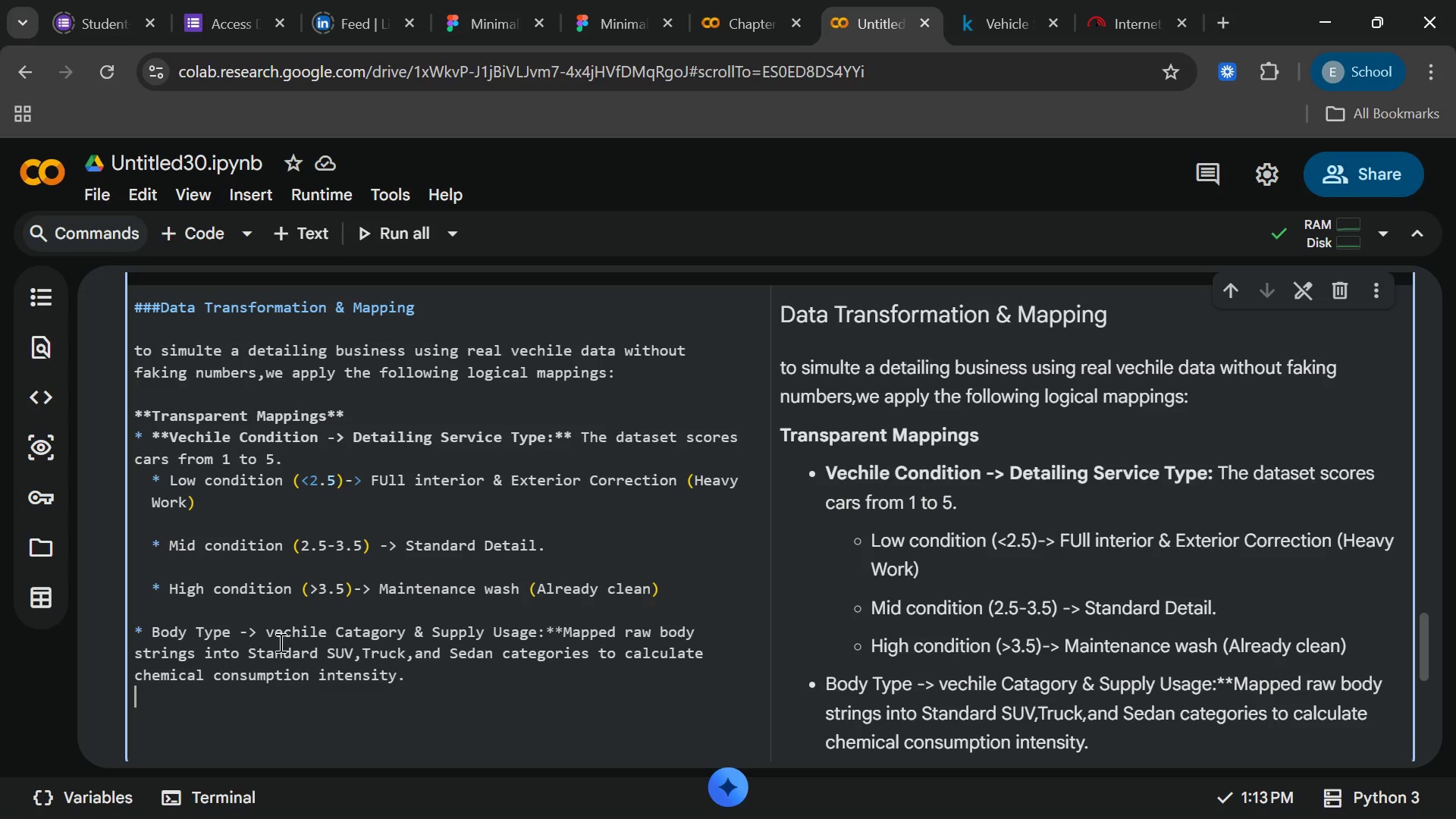 
key(Enter)
 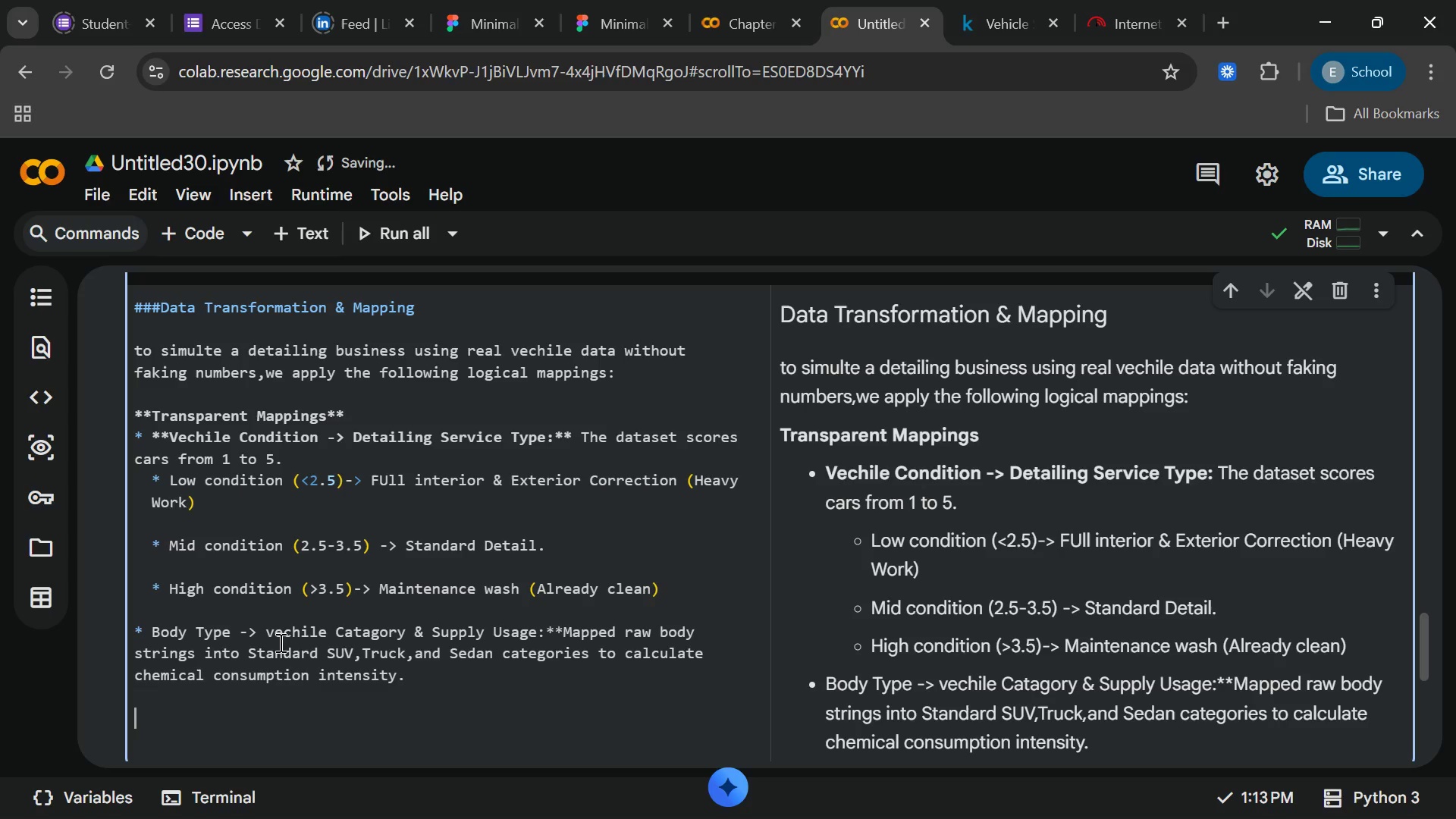 
key(Shift+8)
 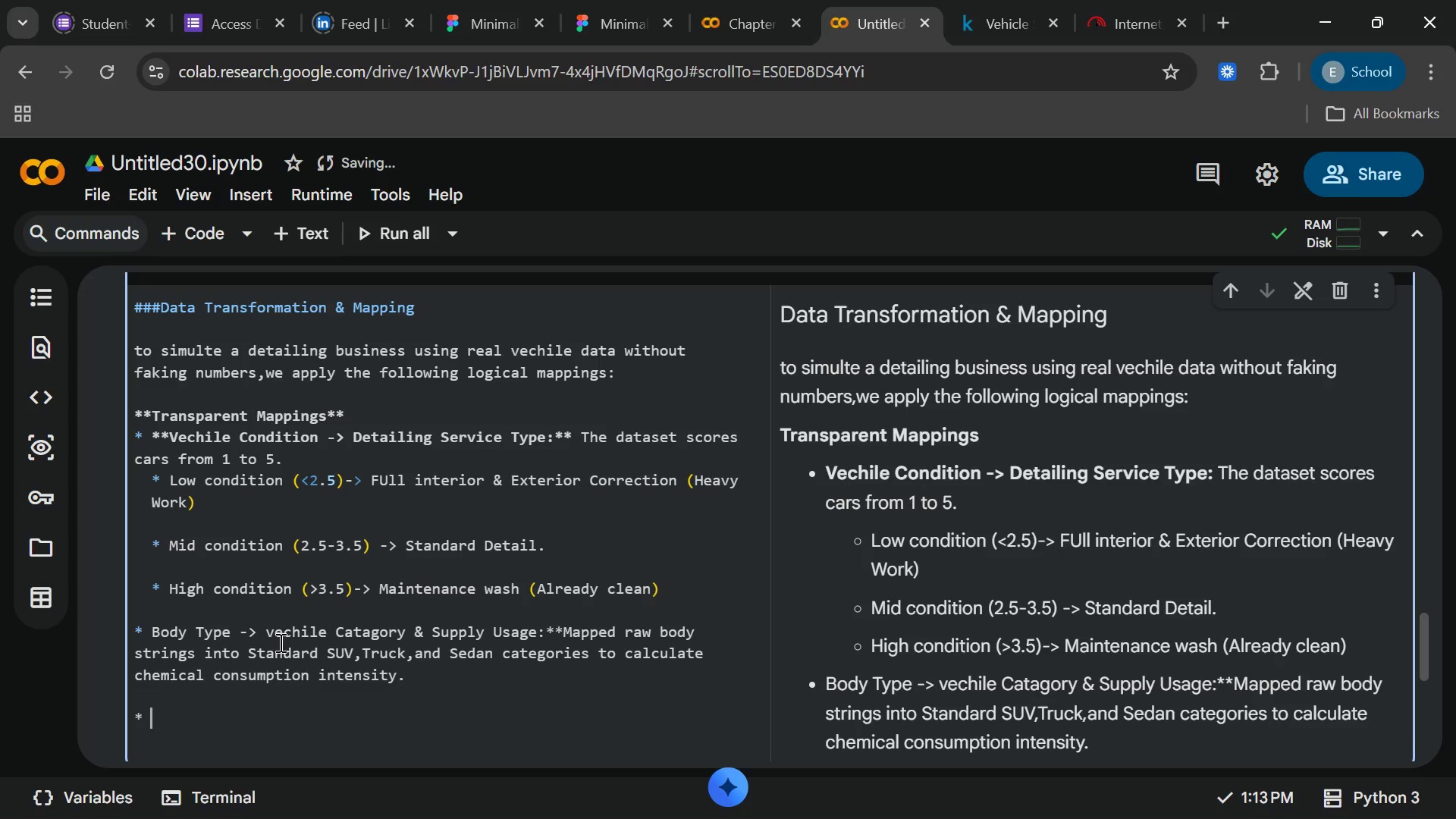 
key(Space)
 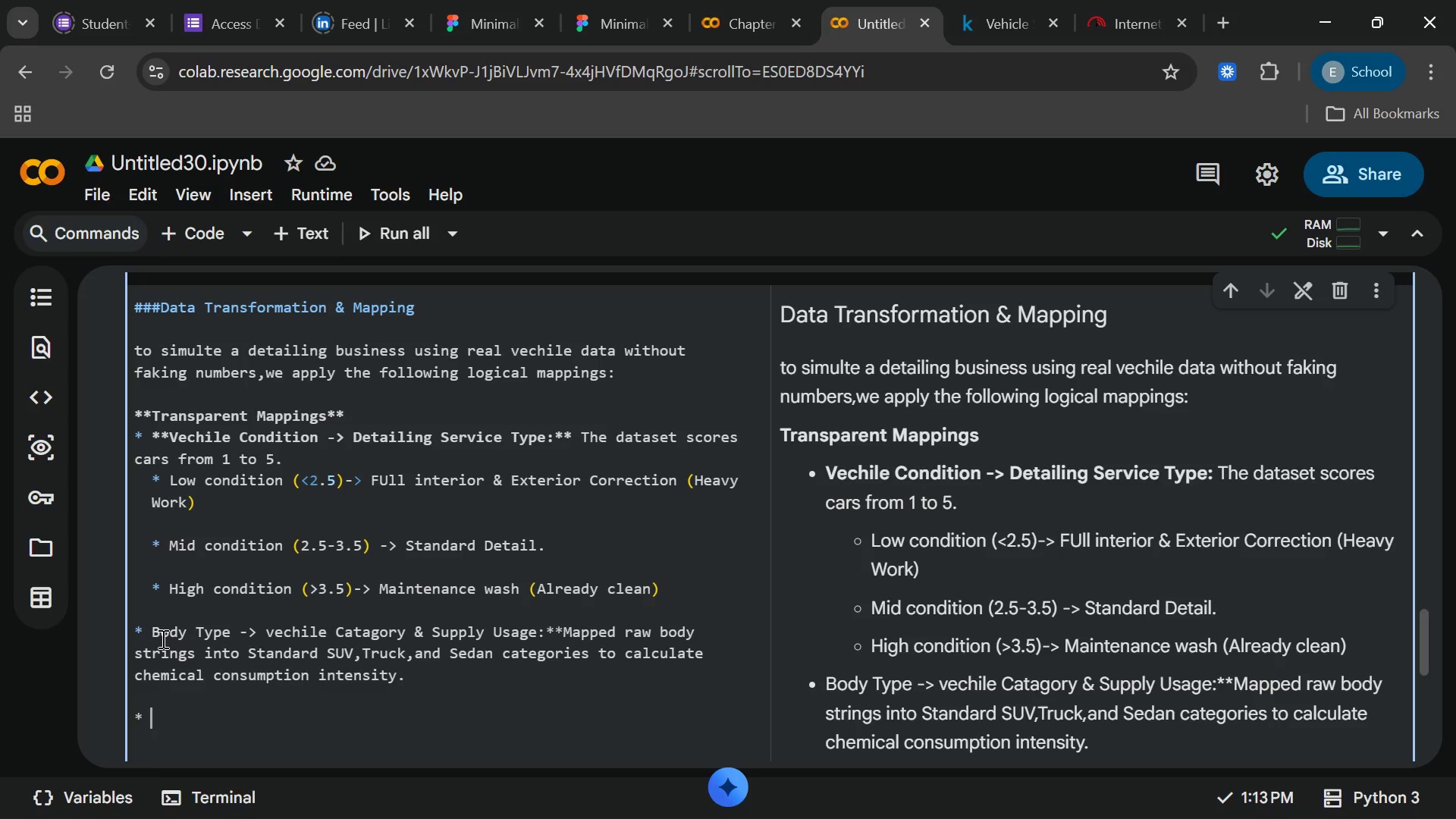 
wait(6.94)
 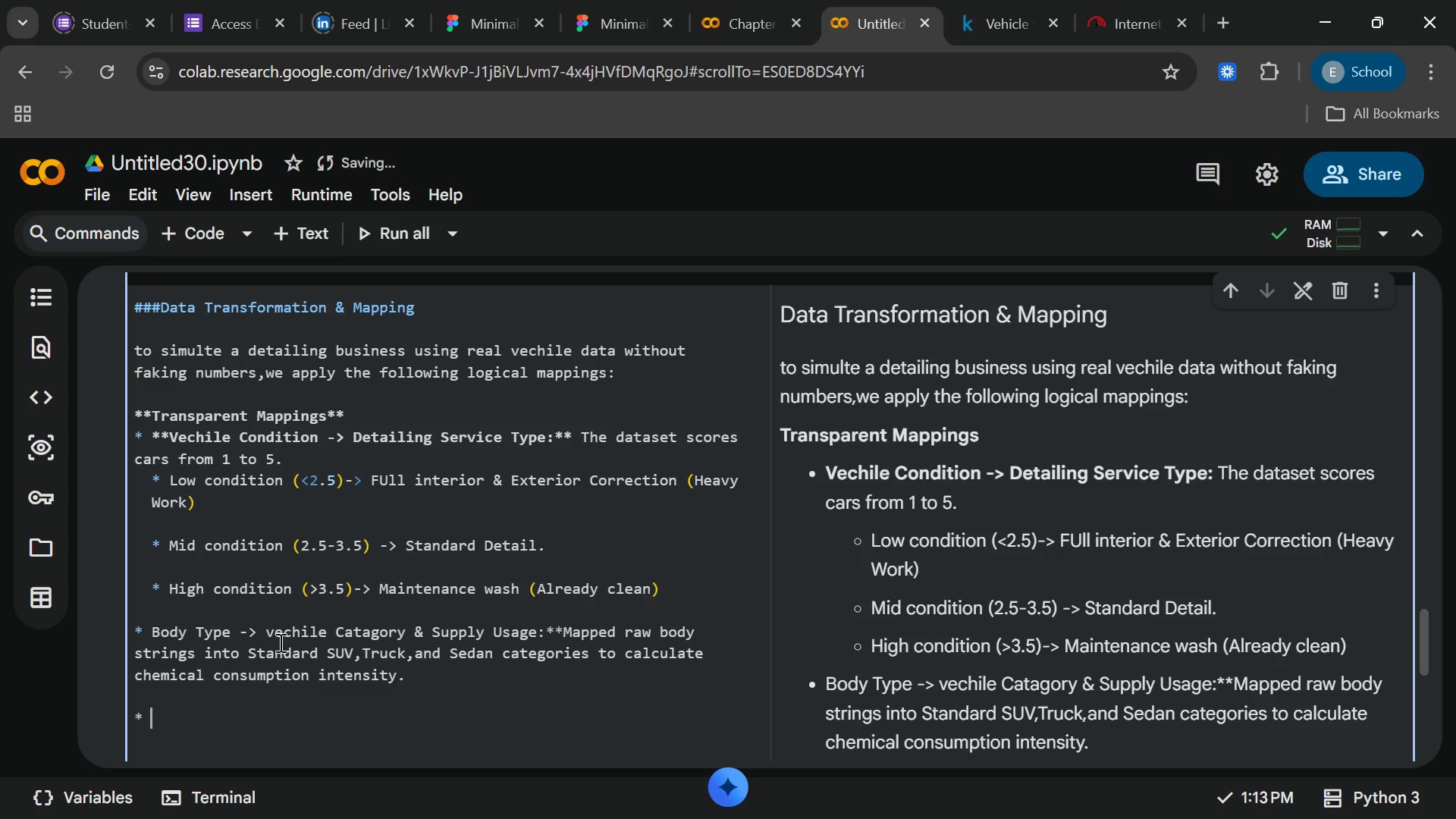 
left_click([155, 639])
 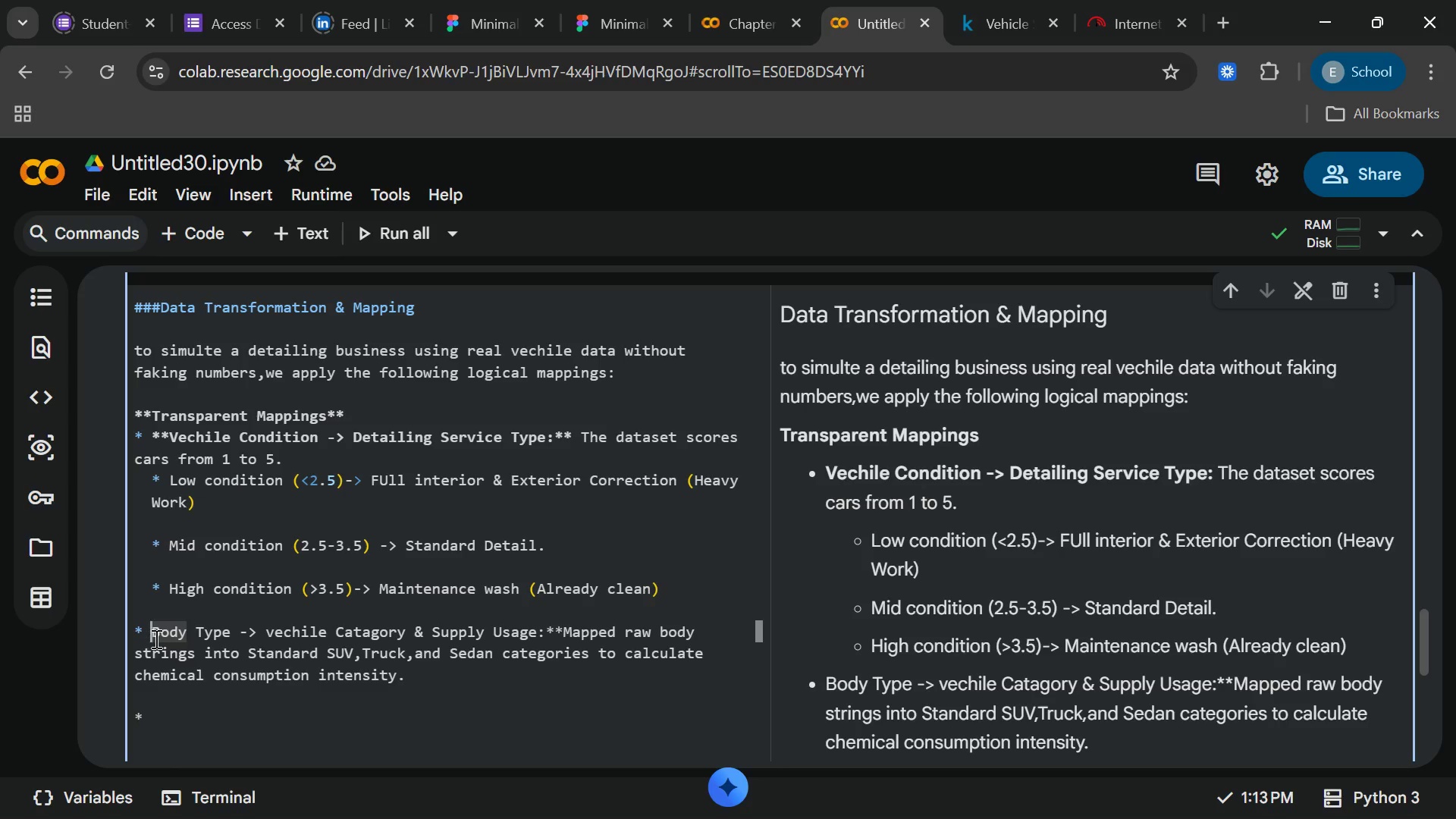 
type(**)
 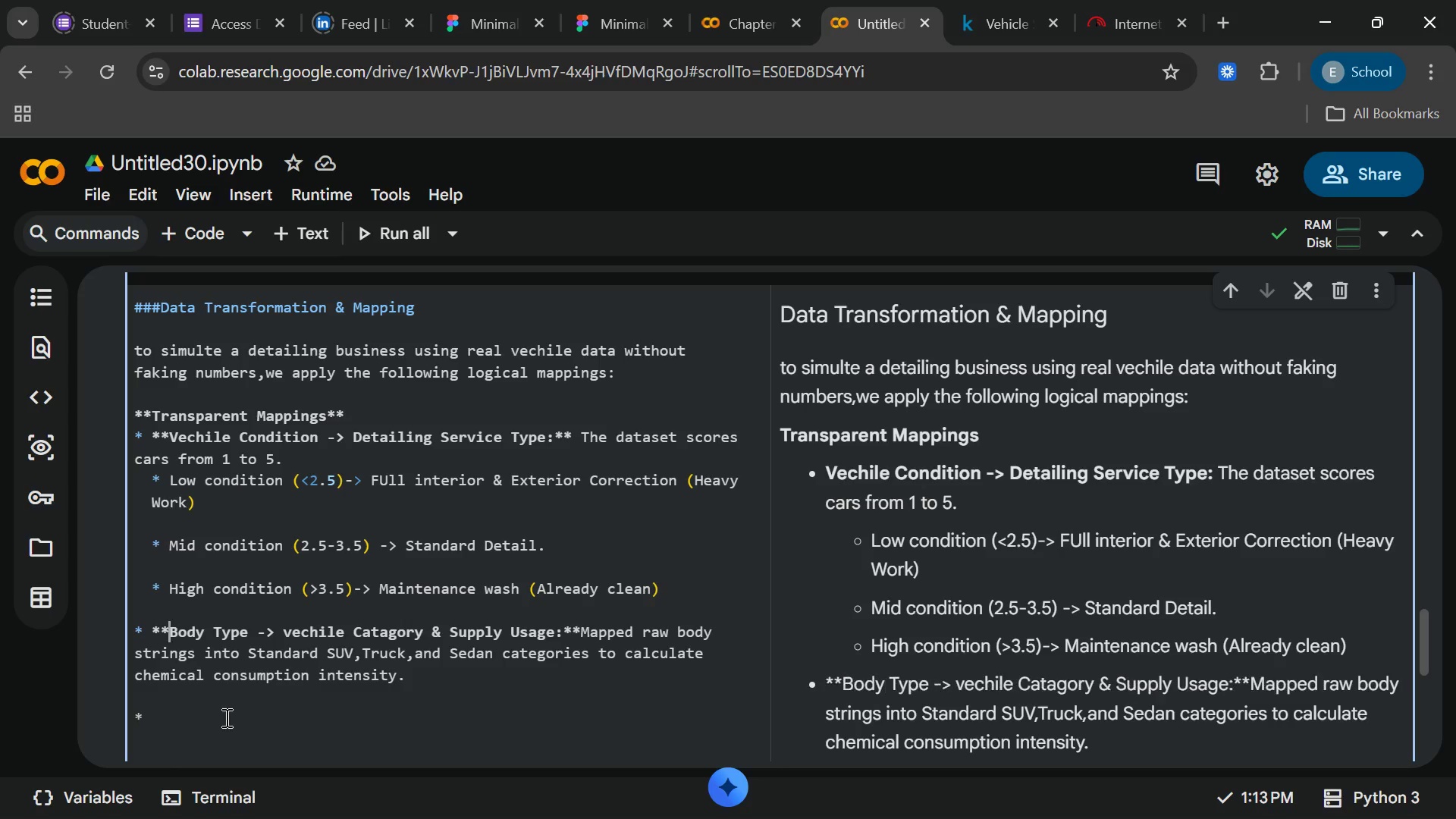 
left_click([225, 721])
 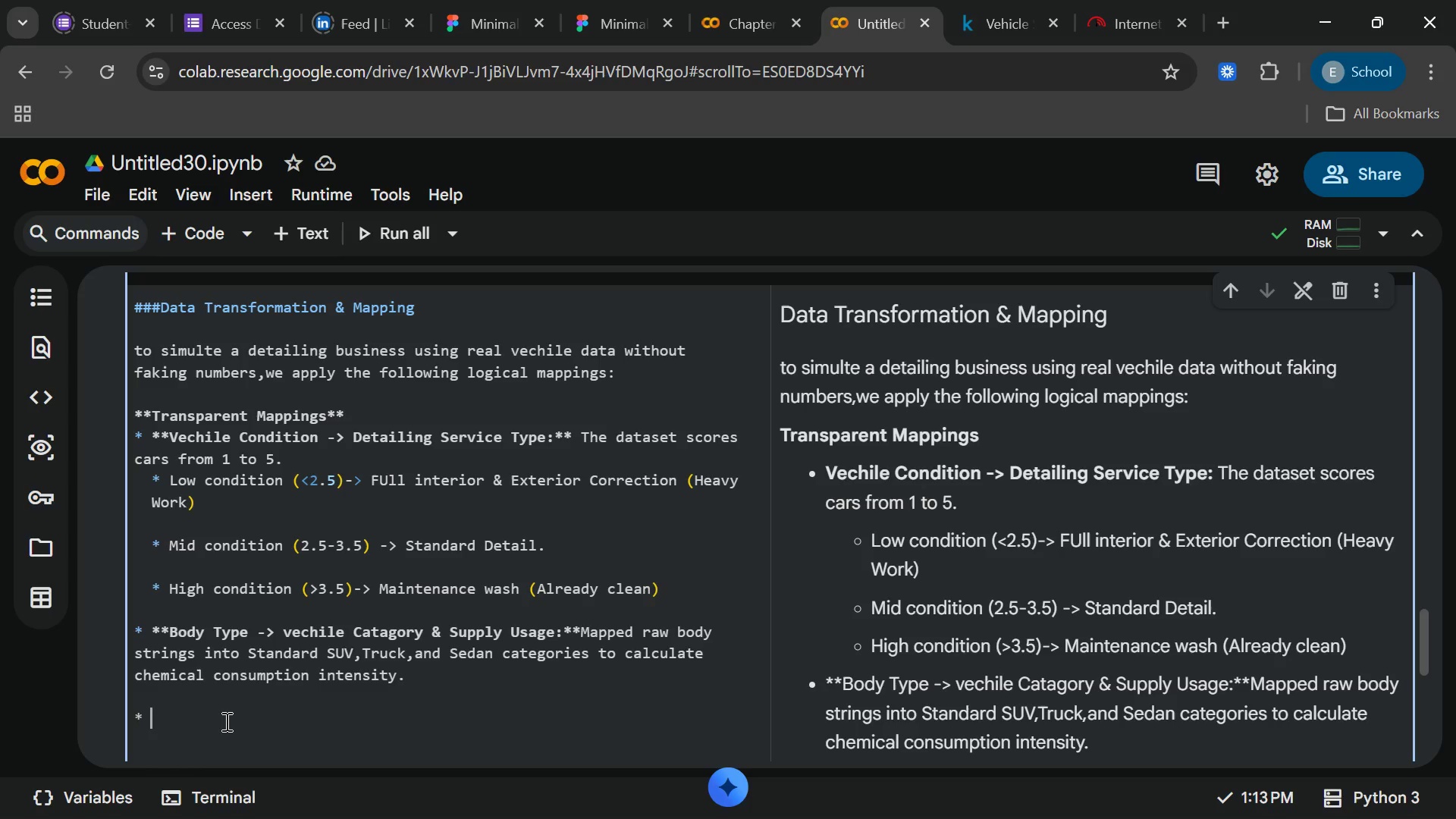 
type(**Duration)
 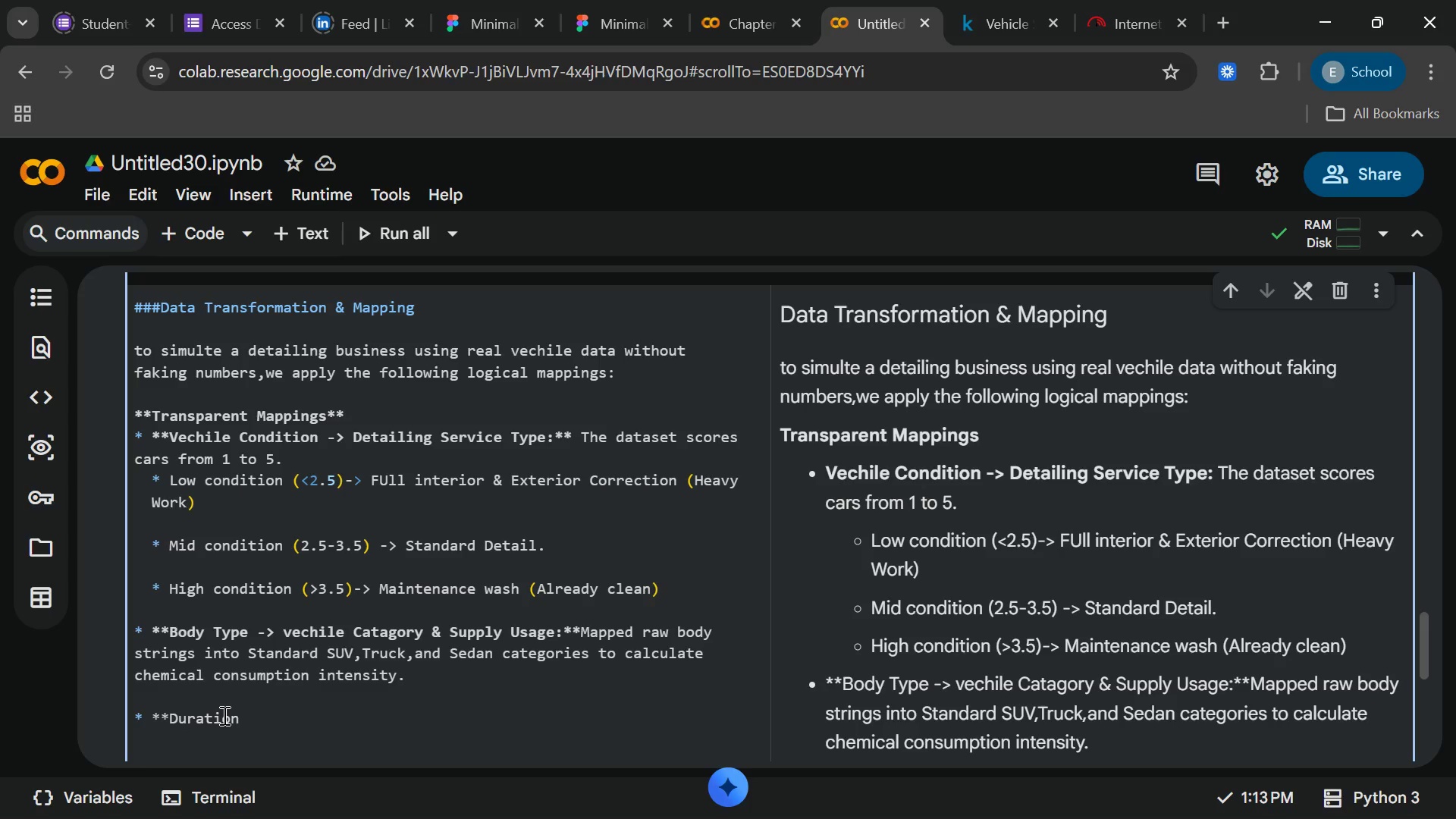 
type( & Cost:**)
 